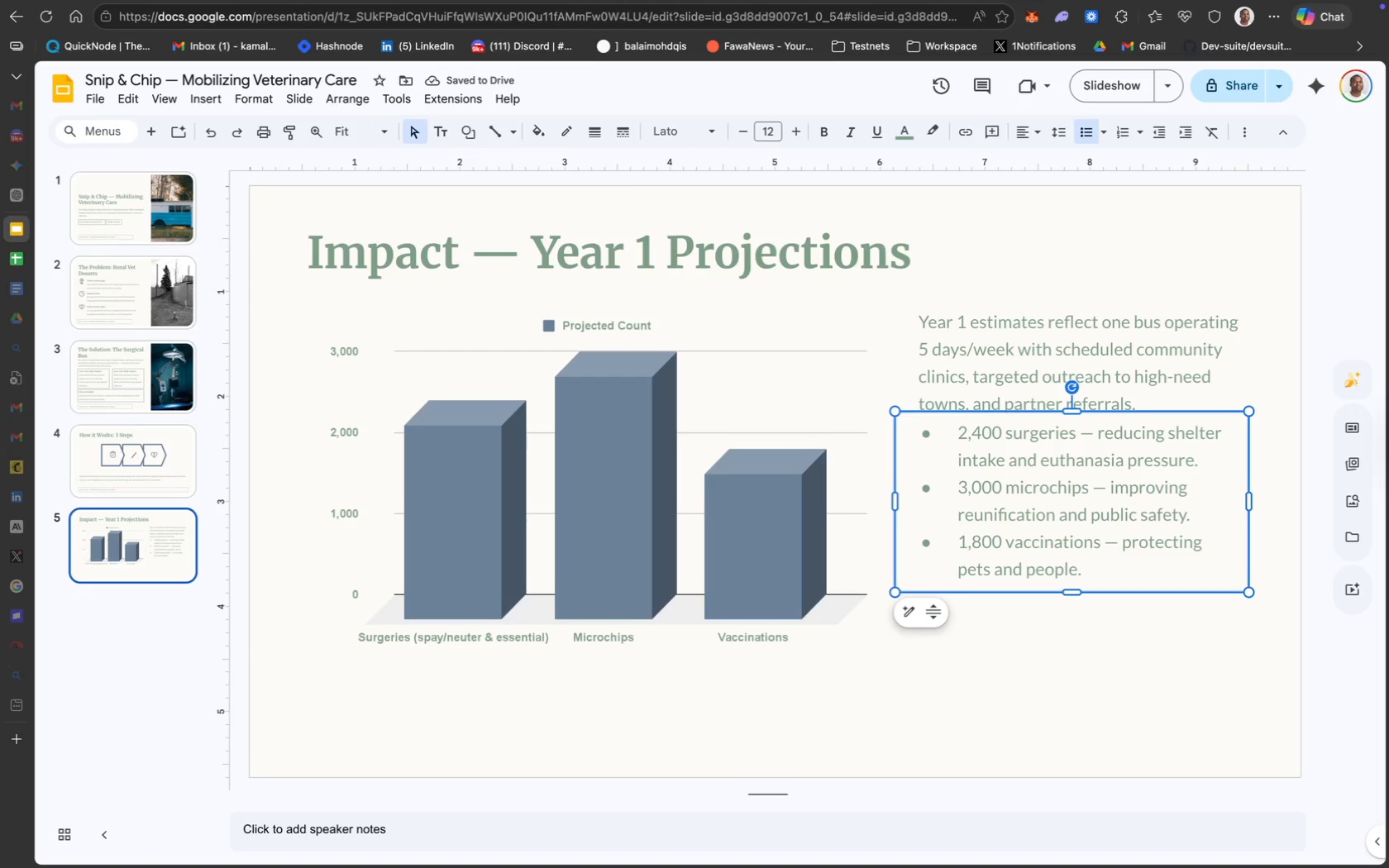 
key(ArrowDown)
 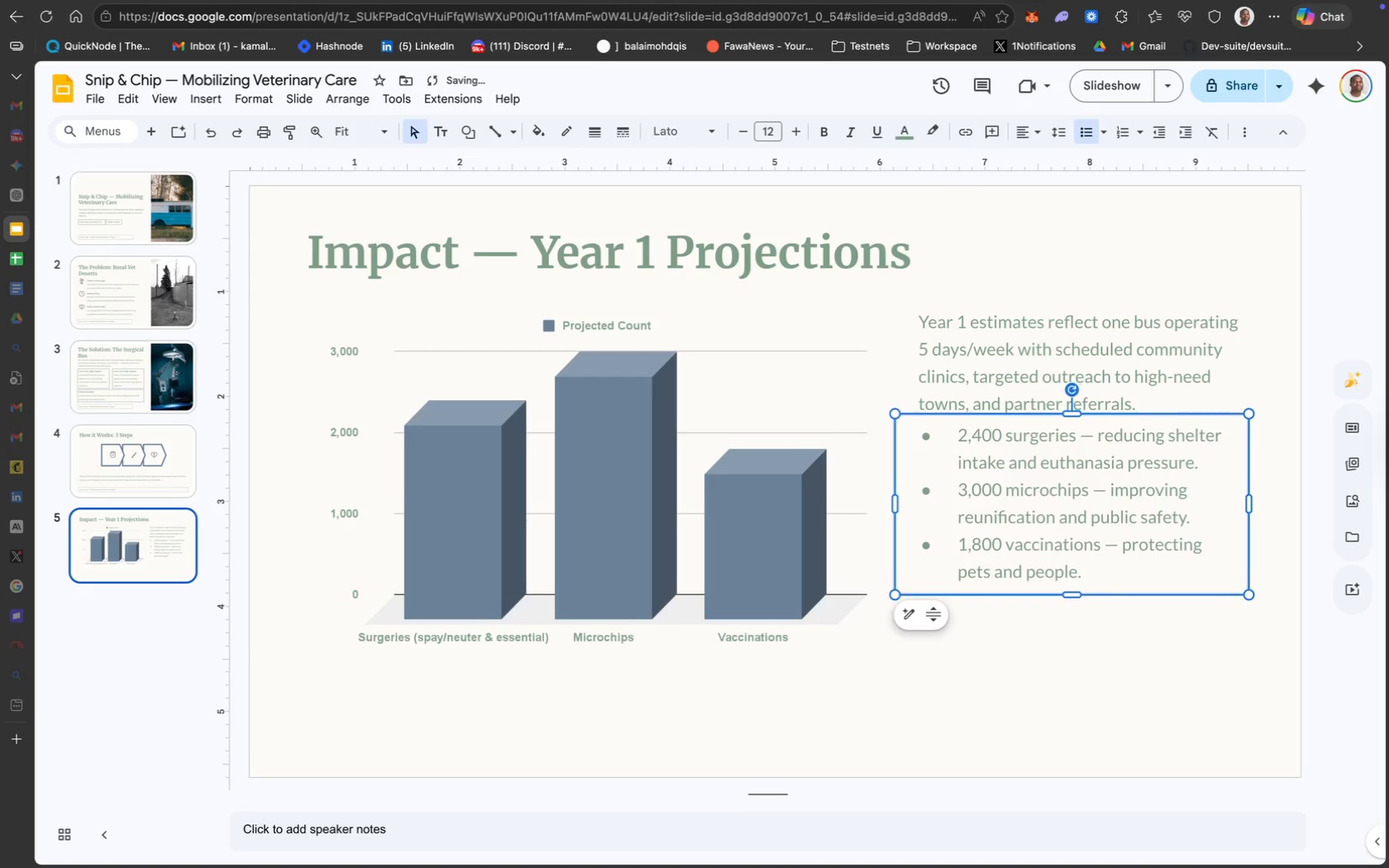 
key(ArrowDown)
 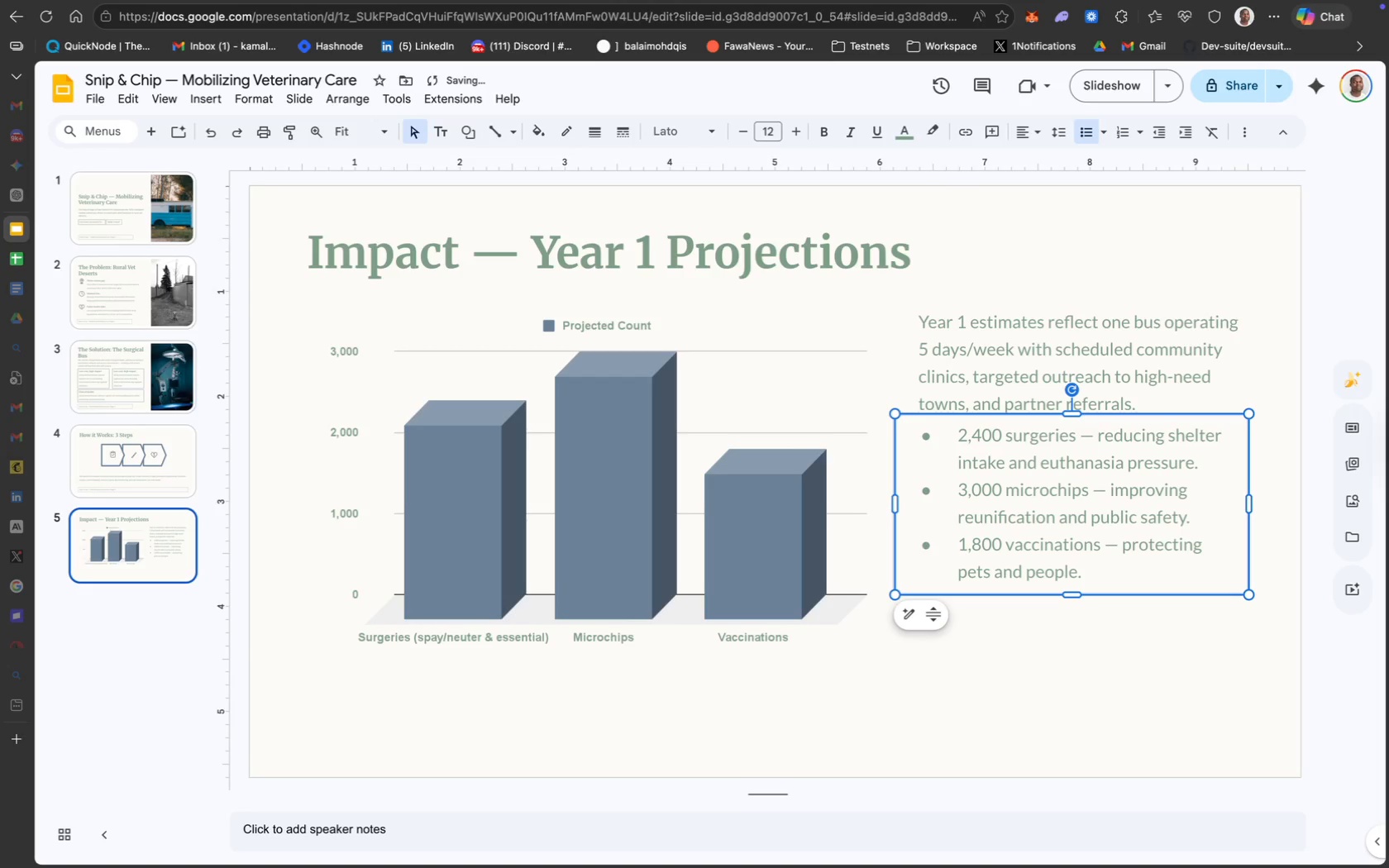 
key(ArrowDown)
 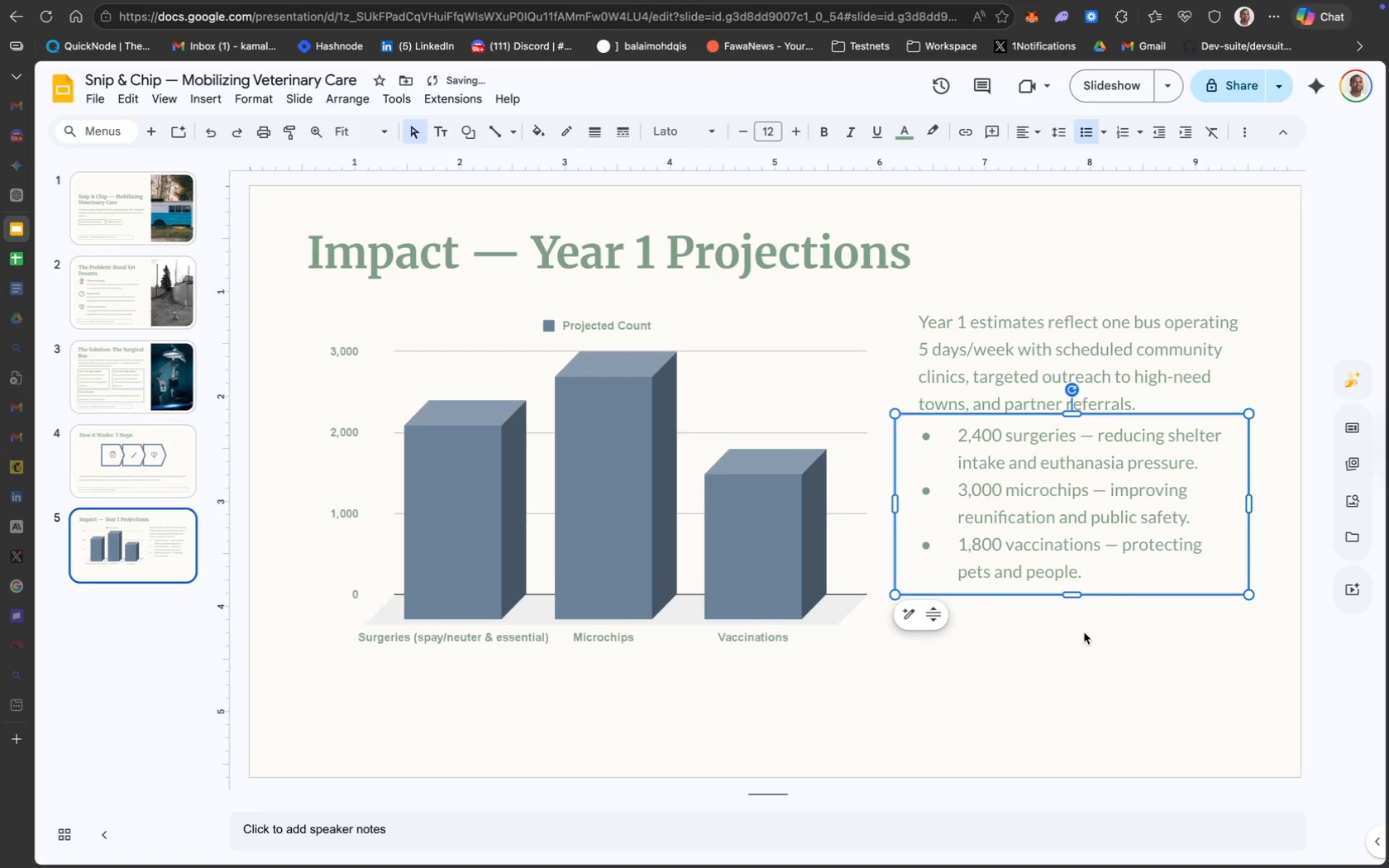 
left_click([1069, 666])
 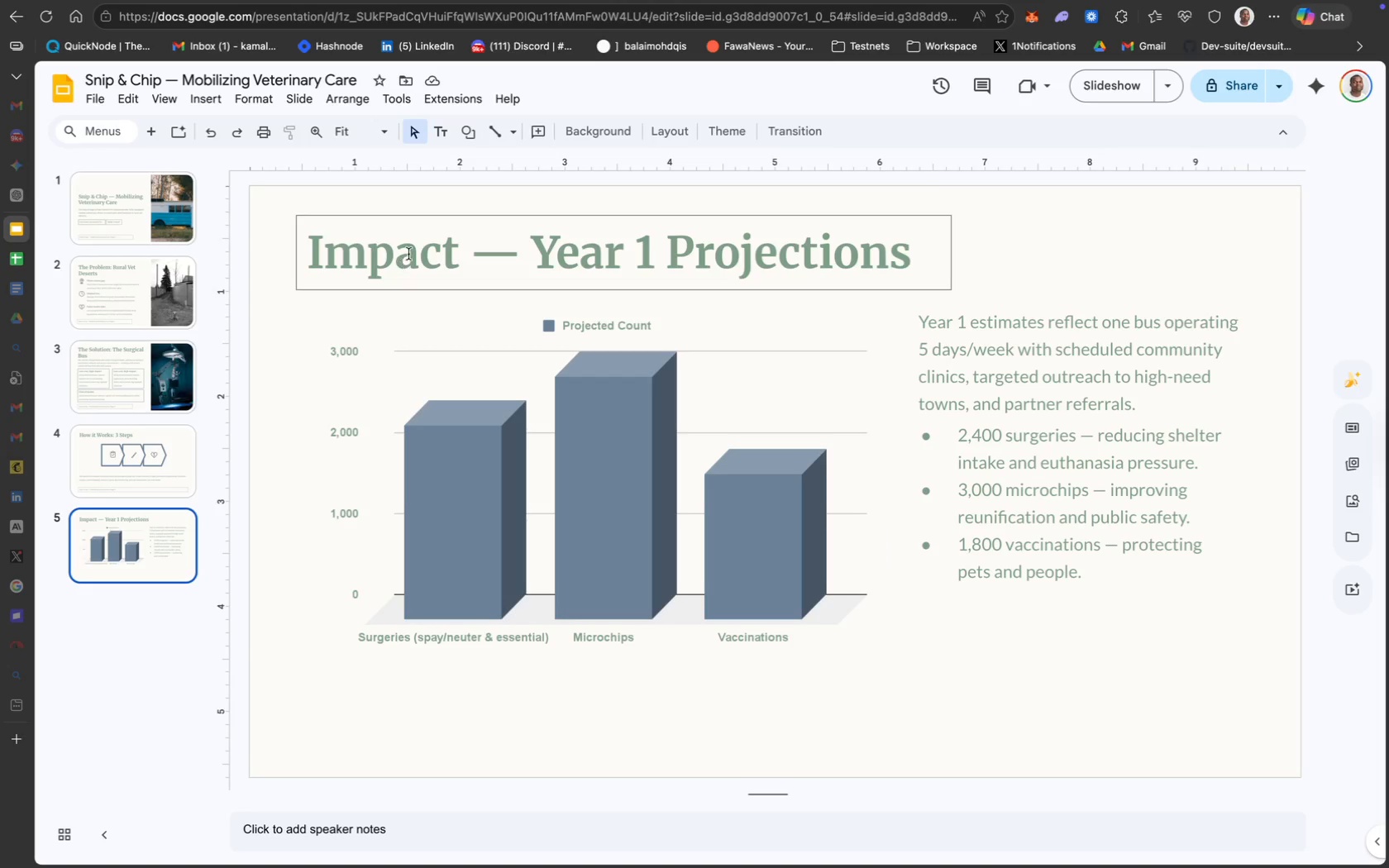 
wait(7.83)
 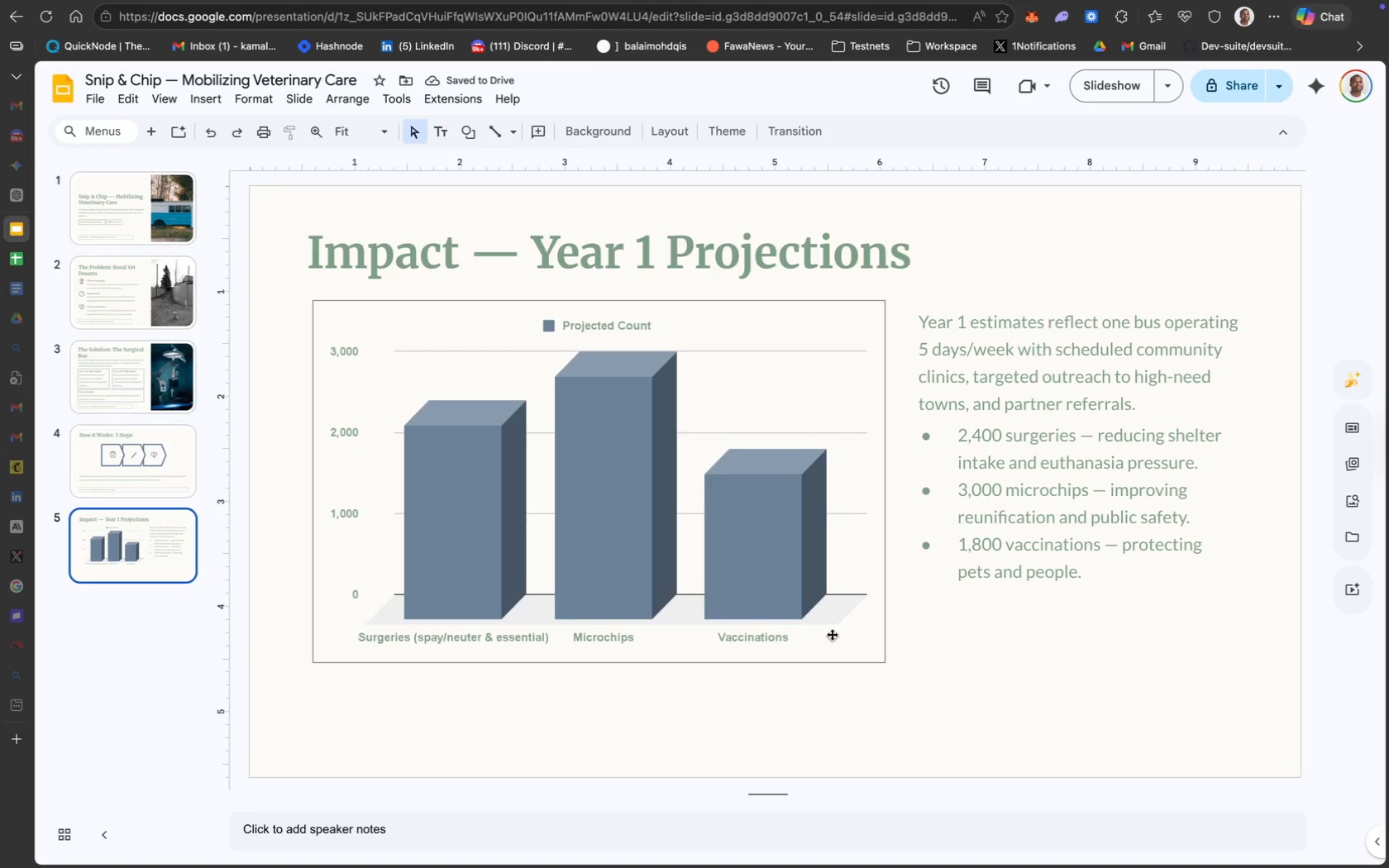 
left_click([461, 131])
 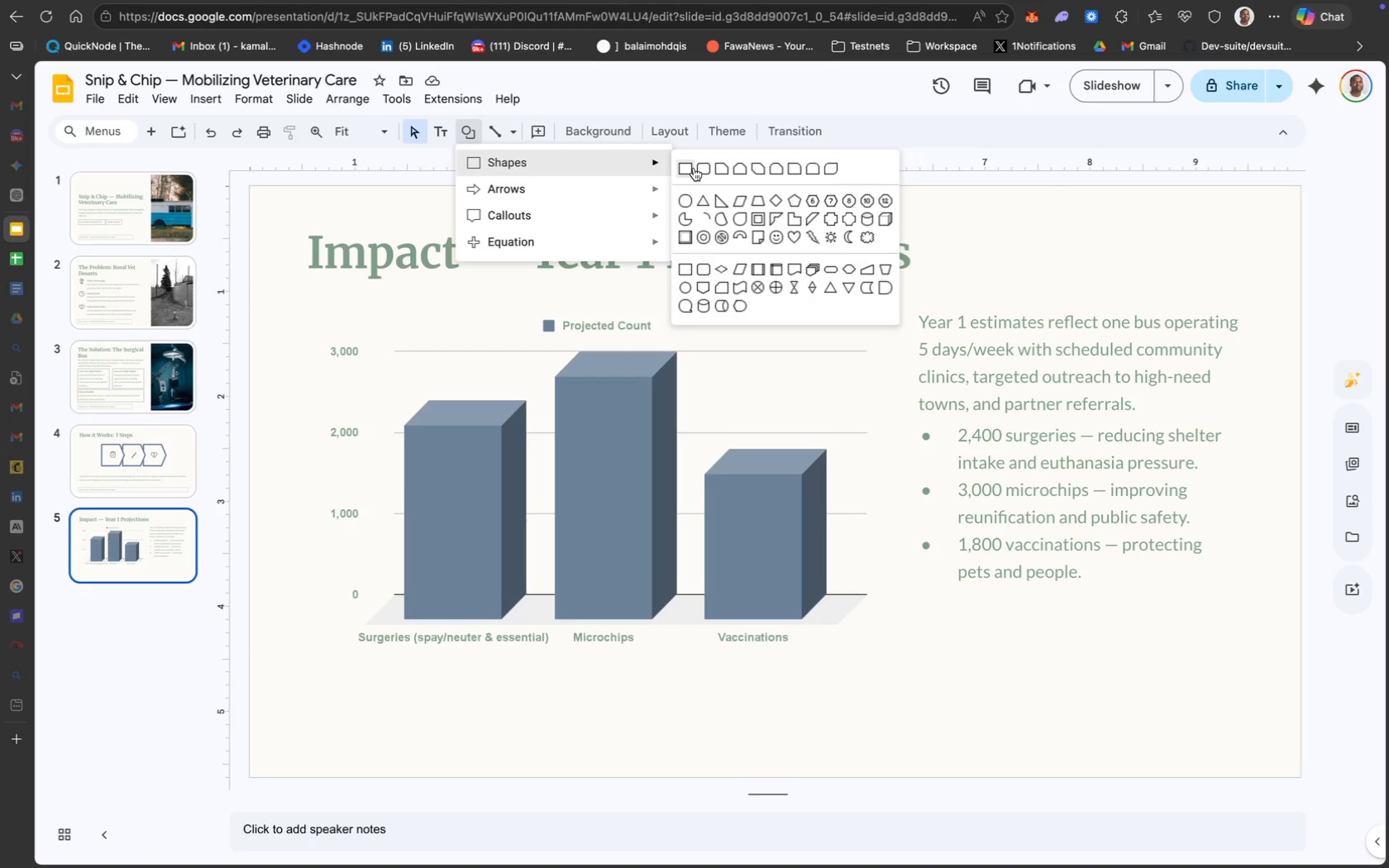 
left_click([689, 171])
 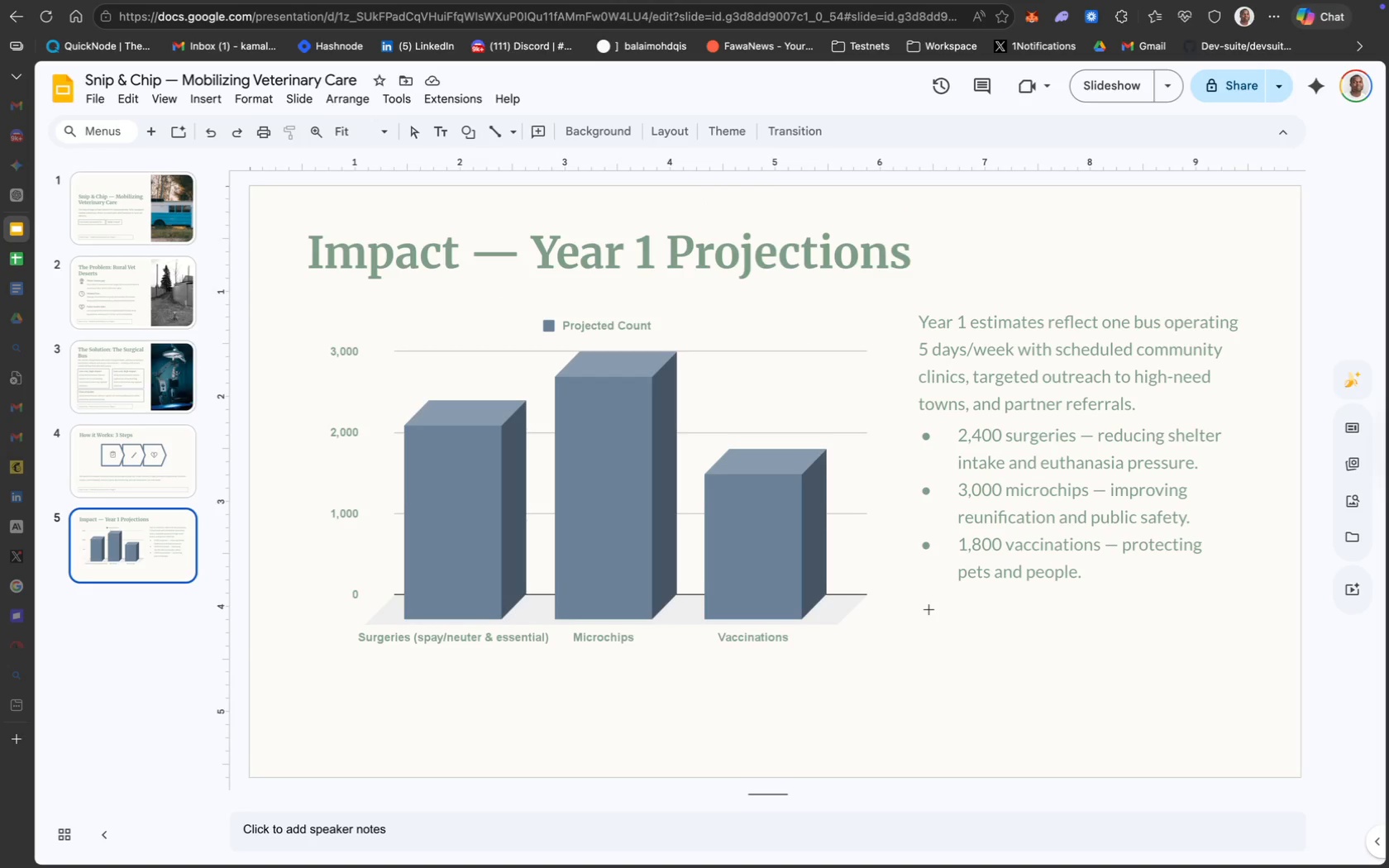 
left_click_drag(start_coordinate=[927, 607], to_coordinate=[1259, 677])
 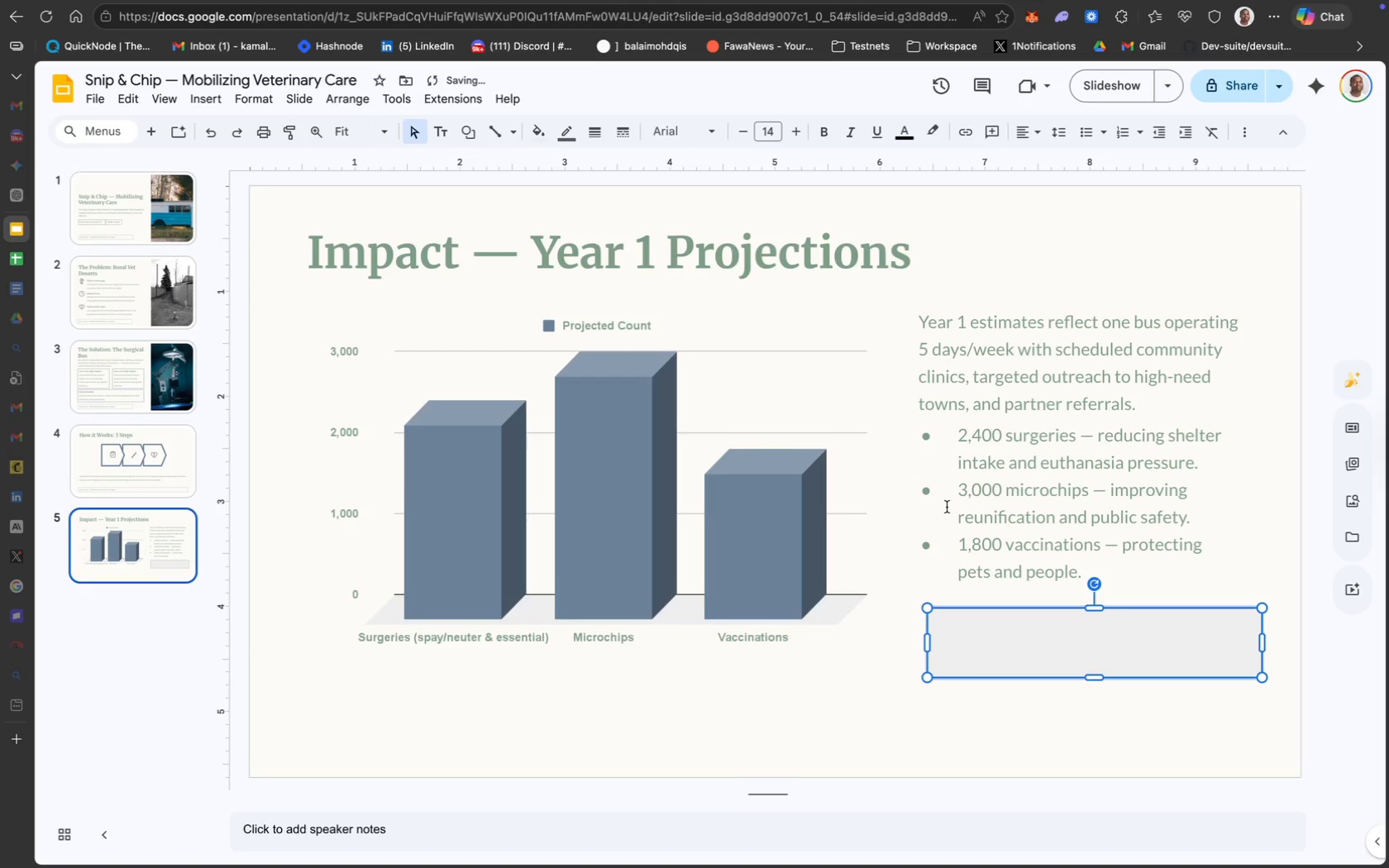 
left_click_drag(start_coordinate=[1006, 651], to_coordinate=[990, 651])
 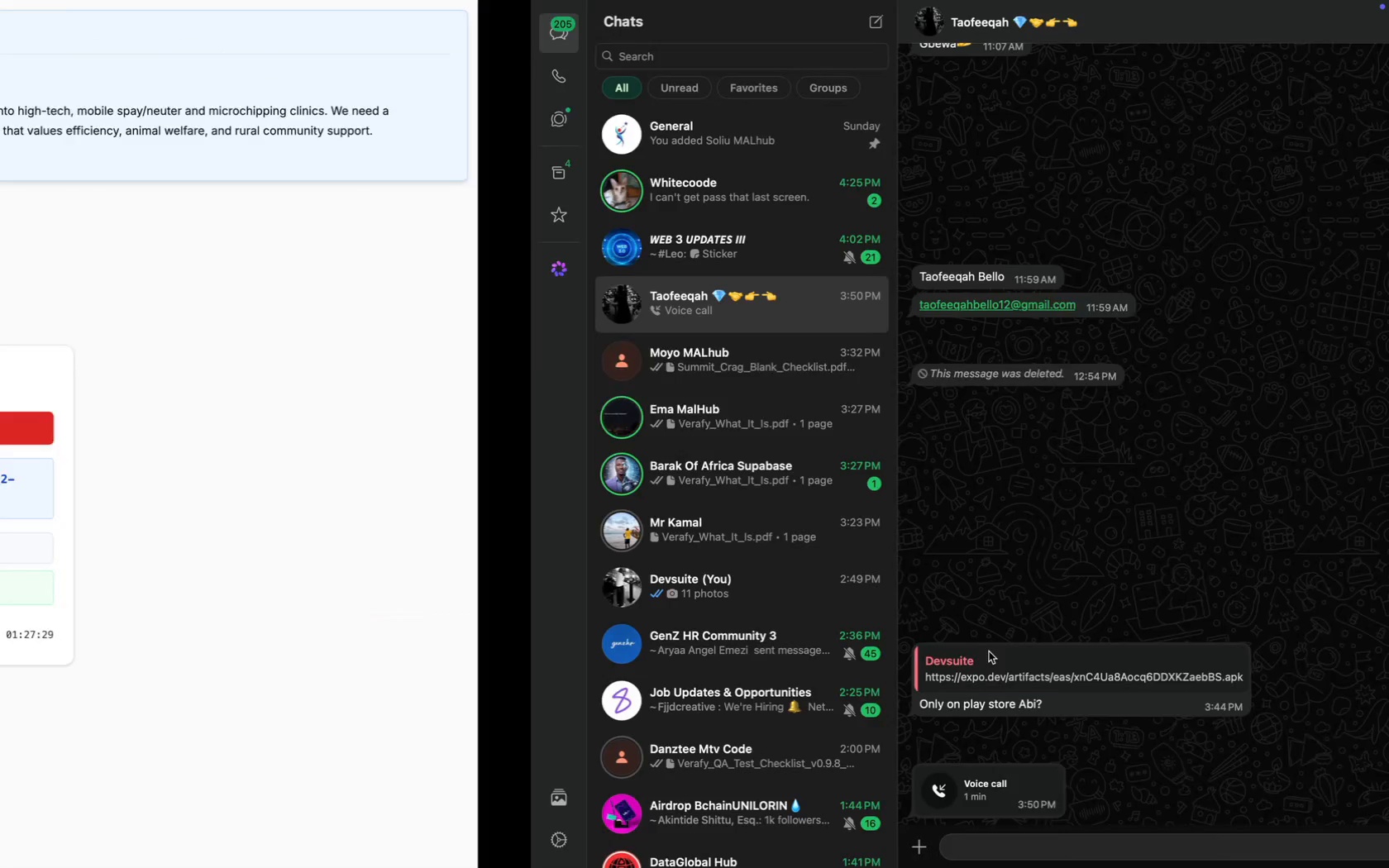 
wait(11.89)
 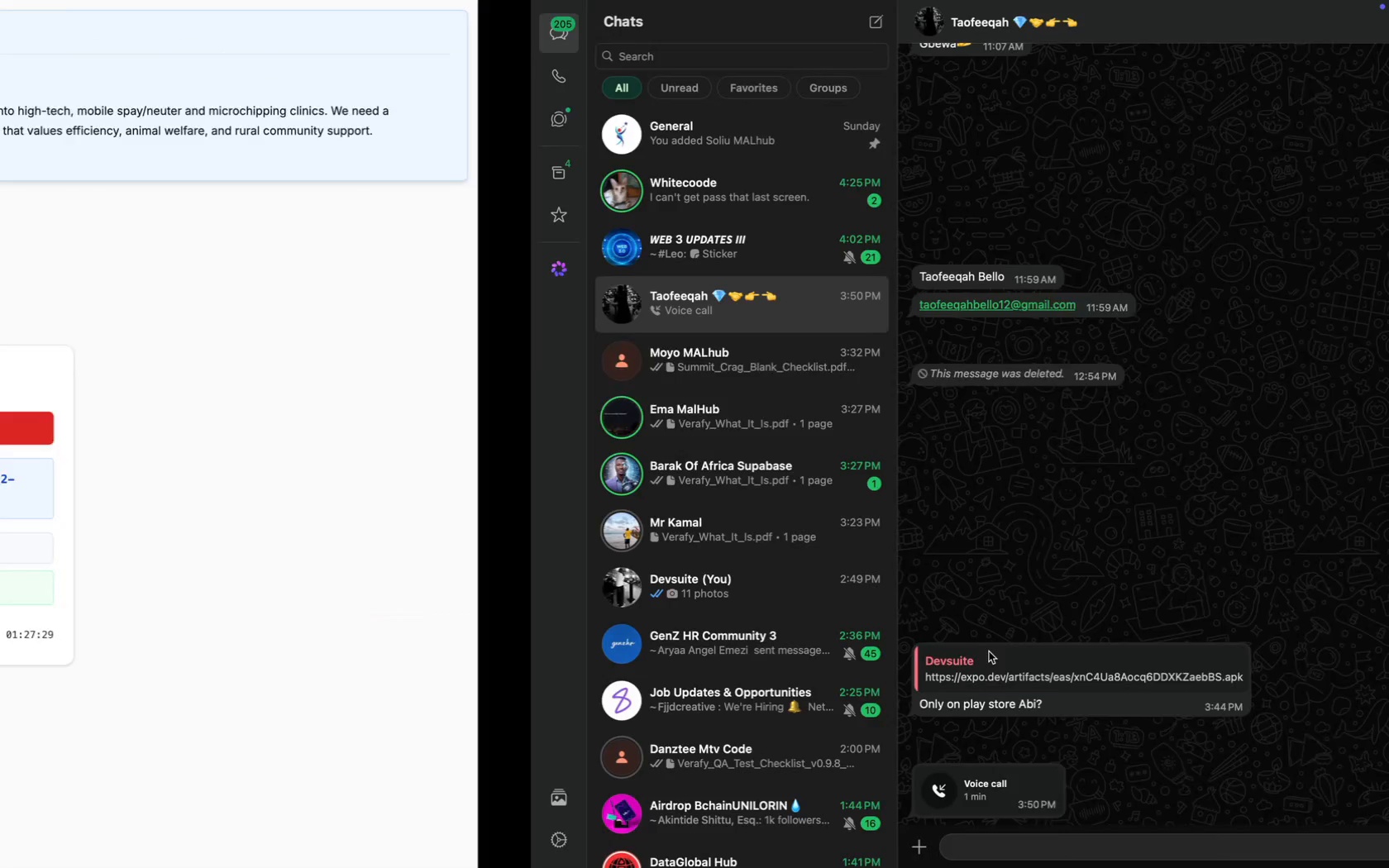 
left_click([25, 162])
 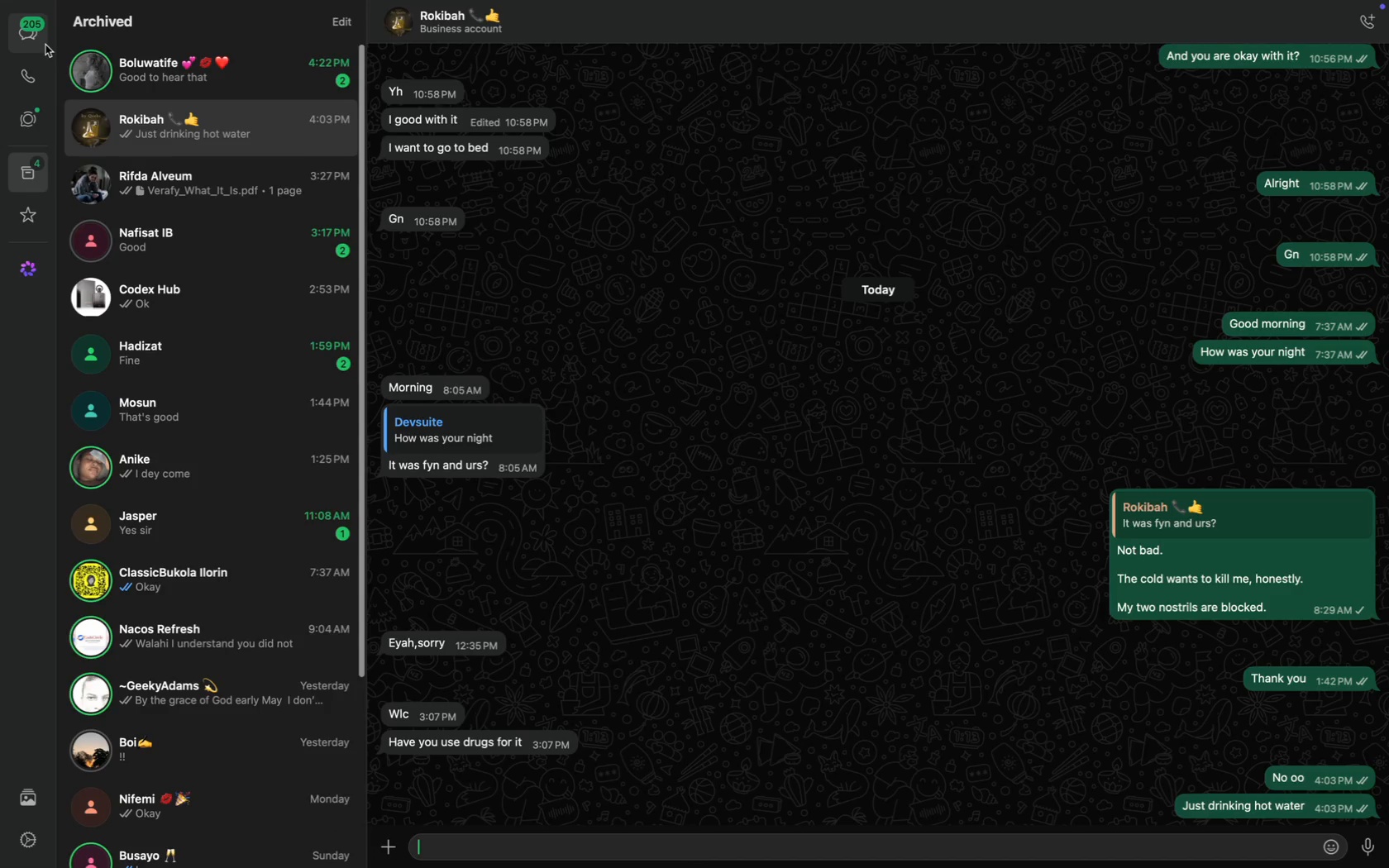 
left_click([38, 38])
 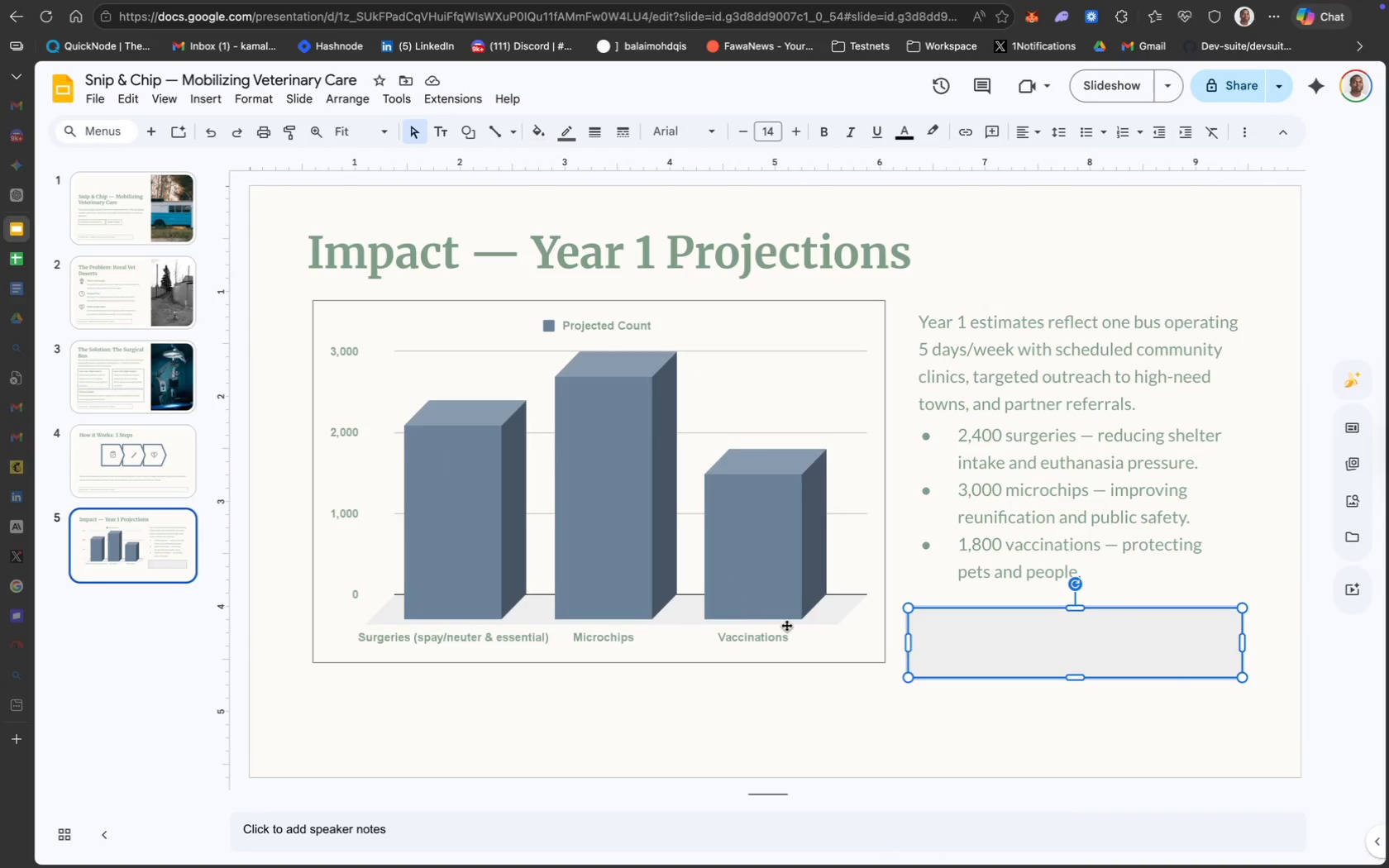 
left_click_drag(start_coordinate=[1046, 655], to_coordinate=[1053, 649])
 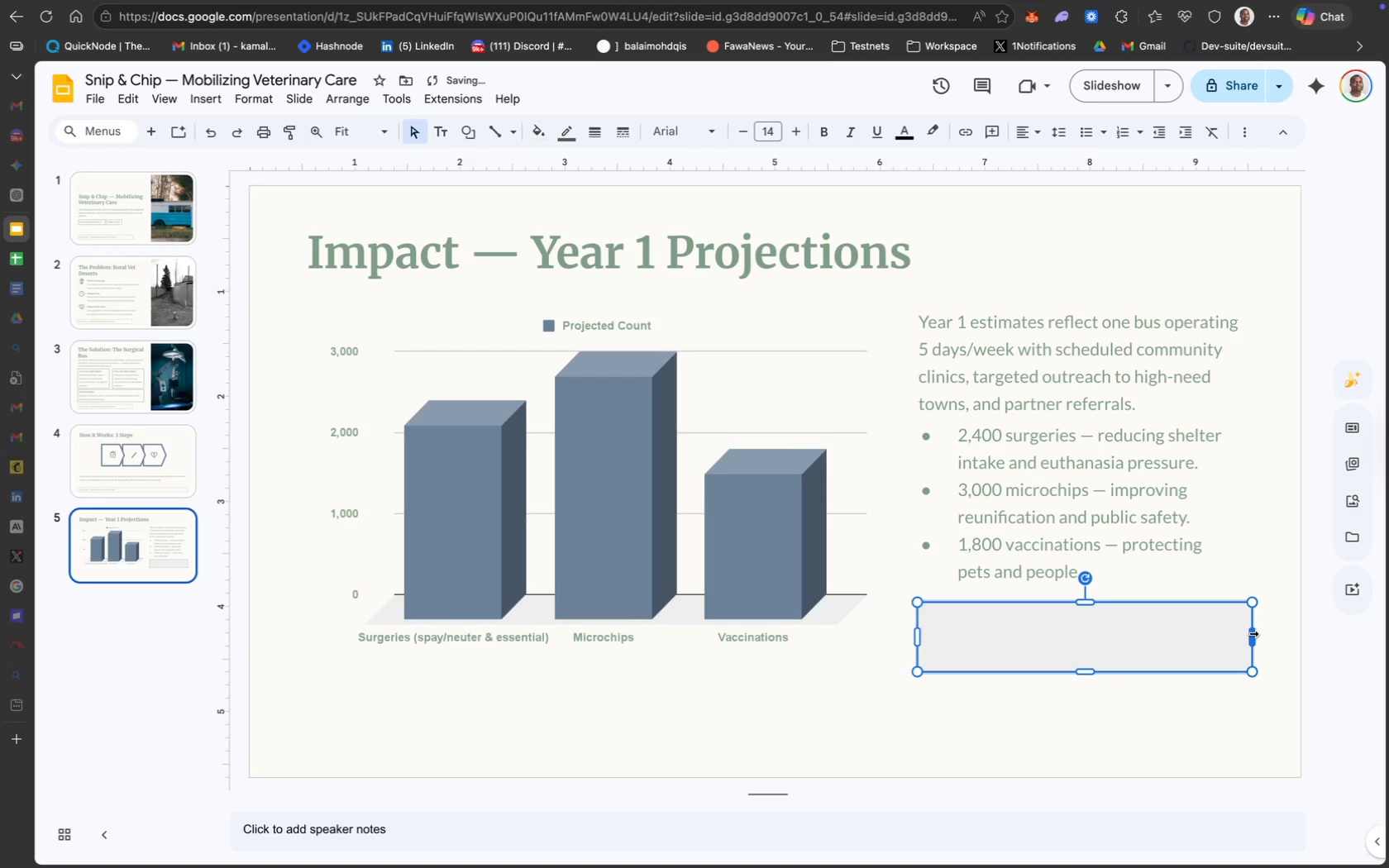 
left_click_drag(start_coordinate=[1253, 633], to_coordinate=[1258, 631])
 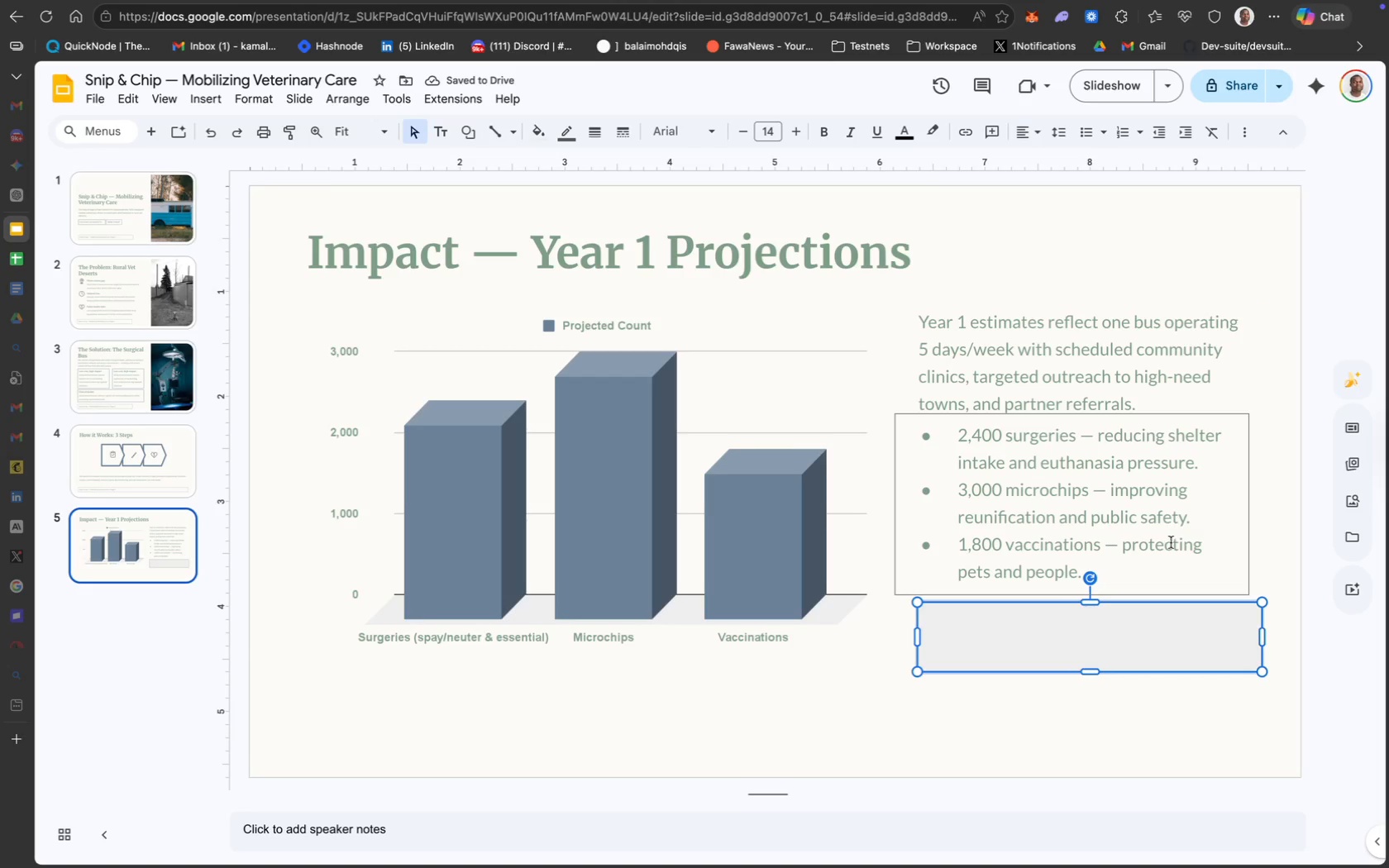 
wait(5.78)
 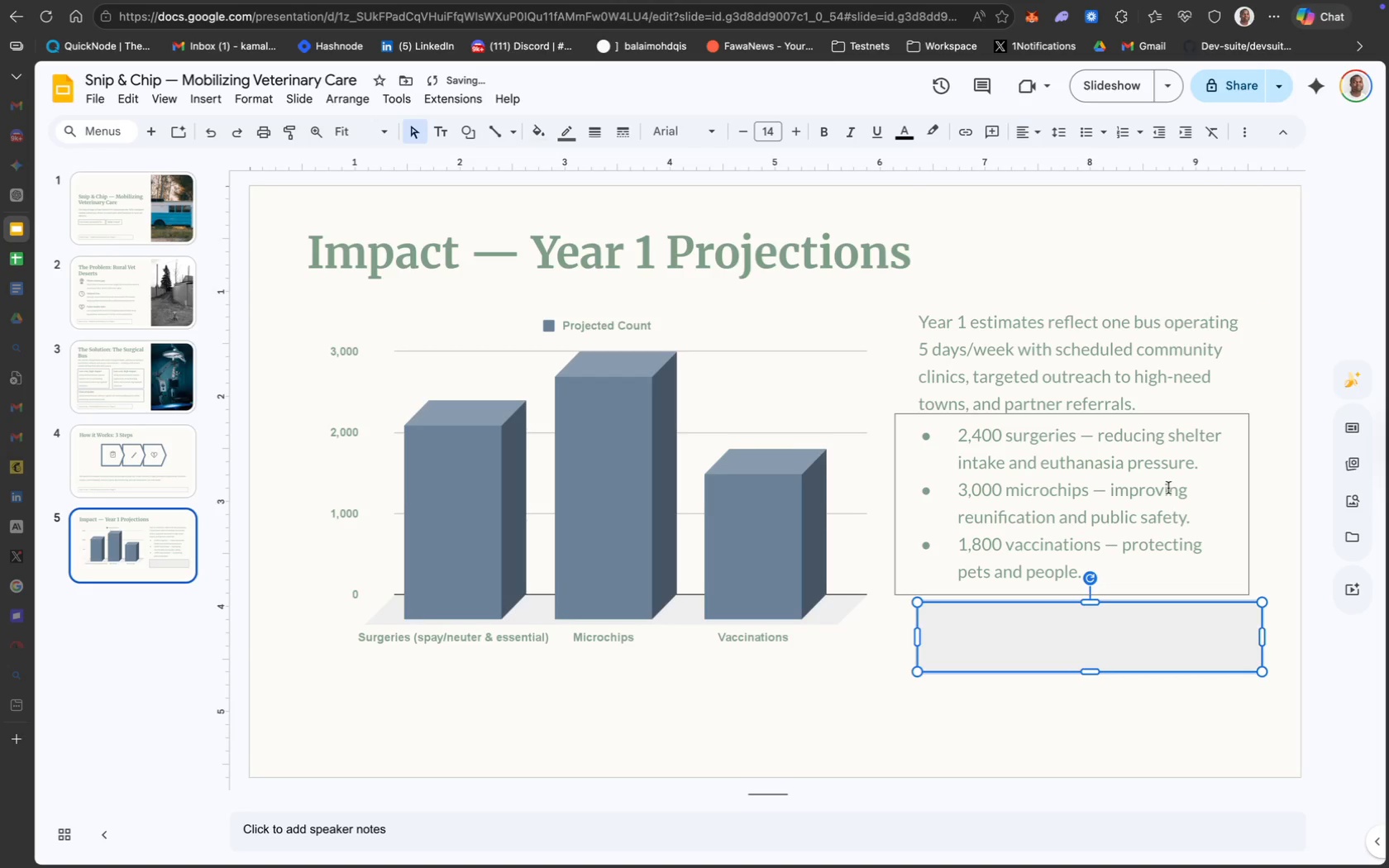 
left_click([1140, 493])
 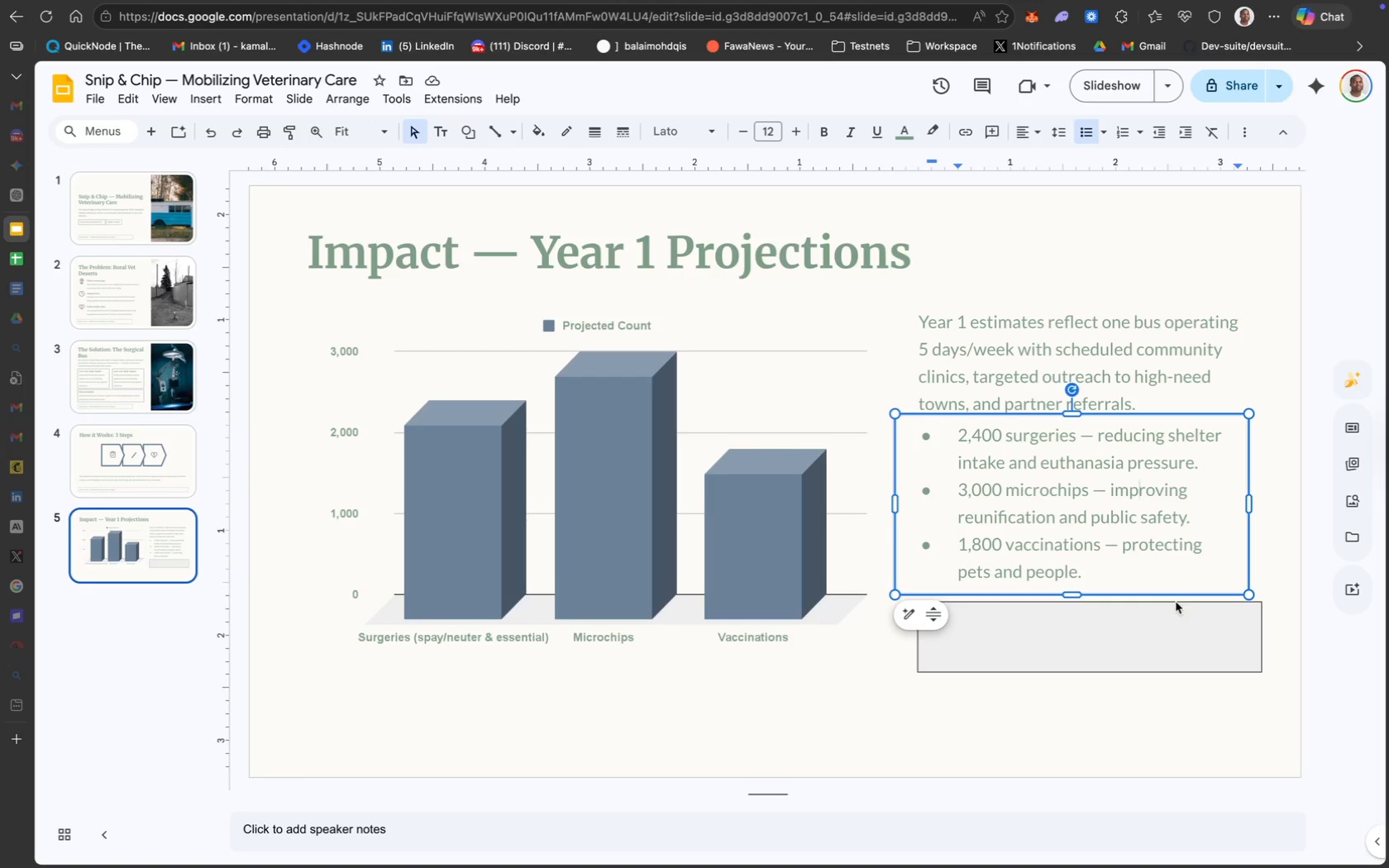 
left_click([1176, 629])
 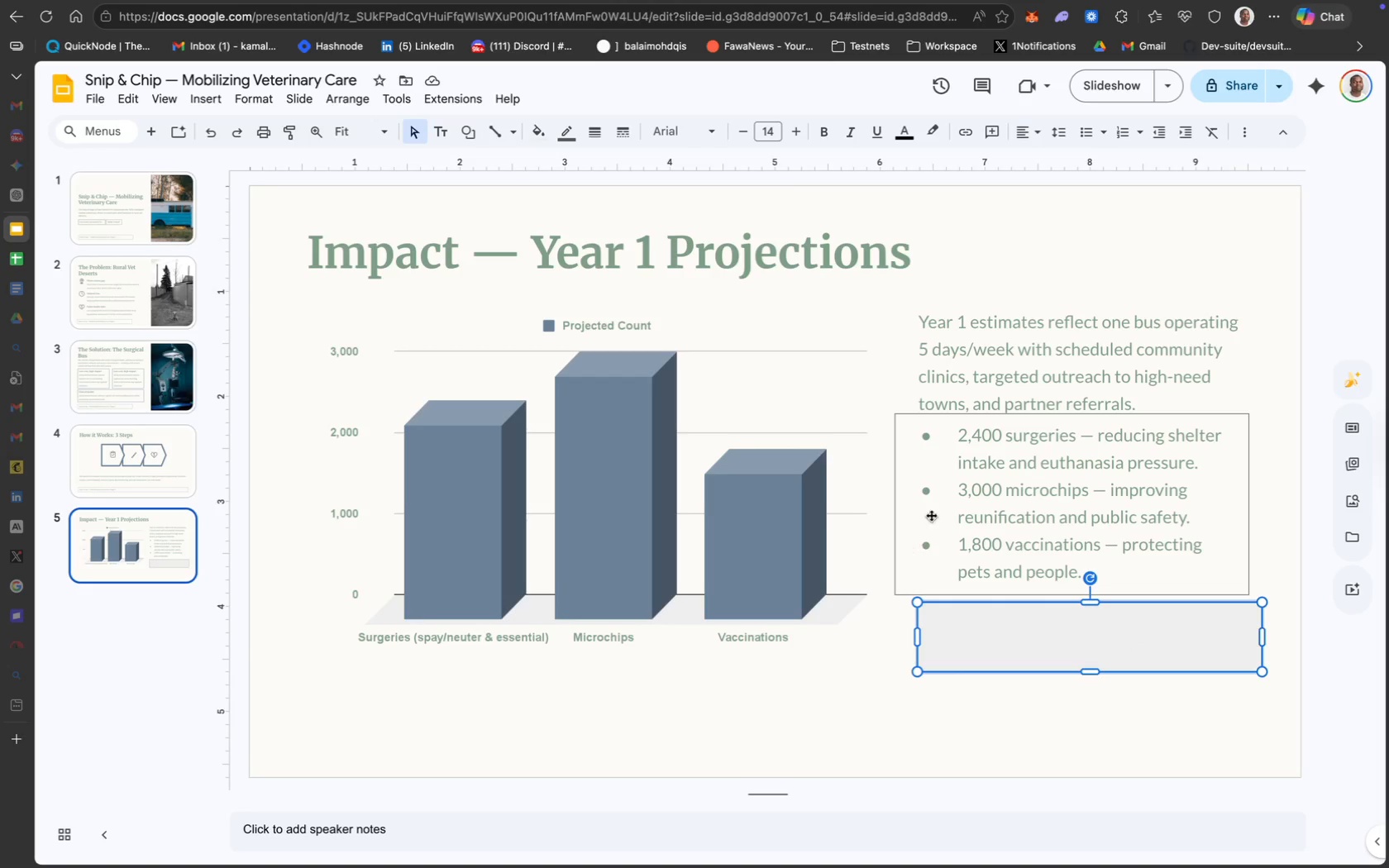 
wait(13.18)
 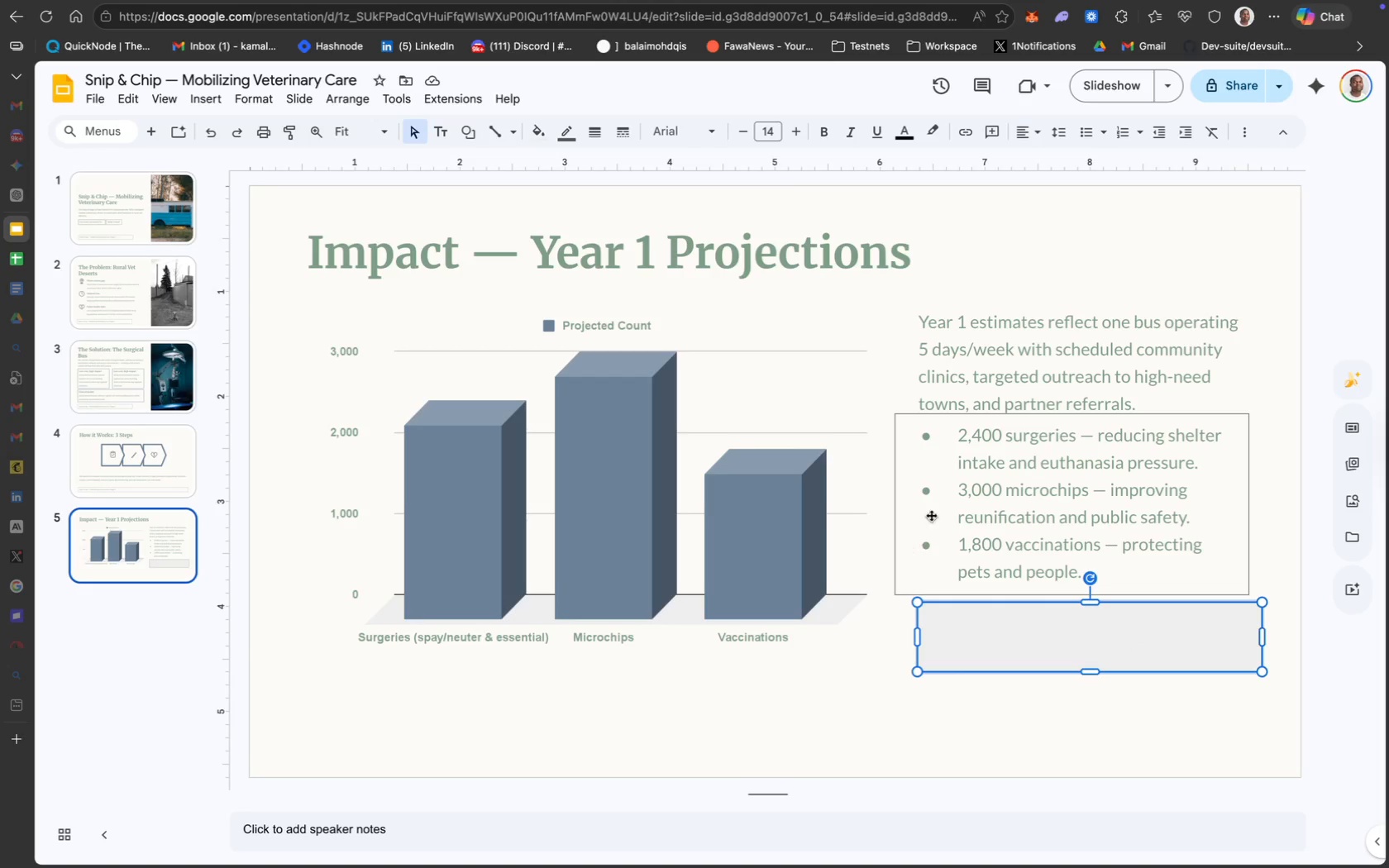 
left_click_drag(start_coordinate=[1053, 609], to_coordinate=[1049, 609])
 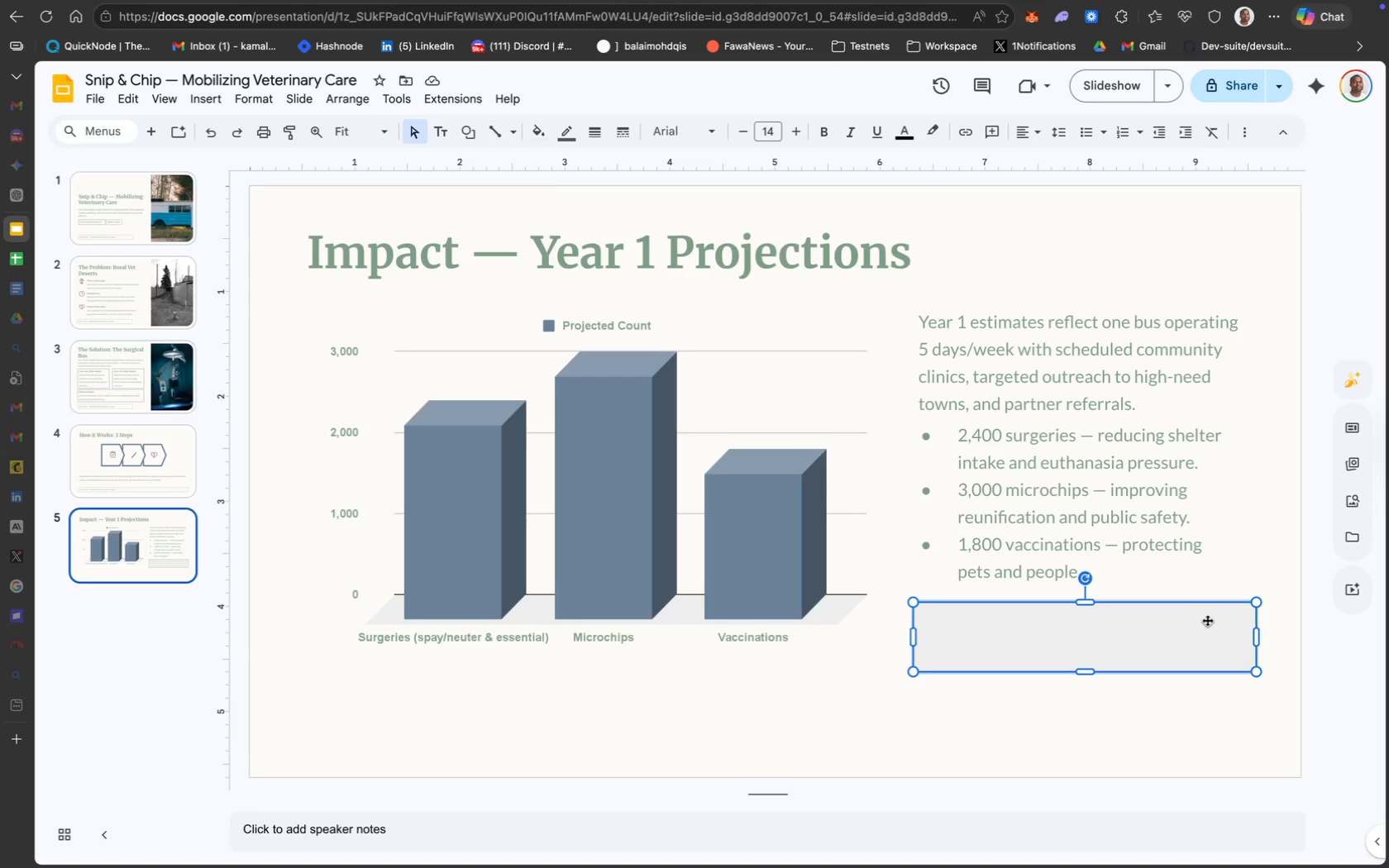 
wait(7.87)
 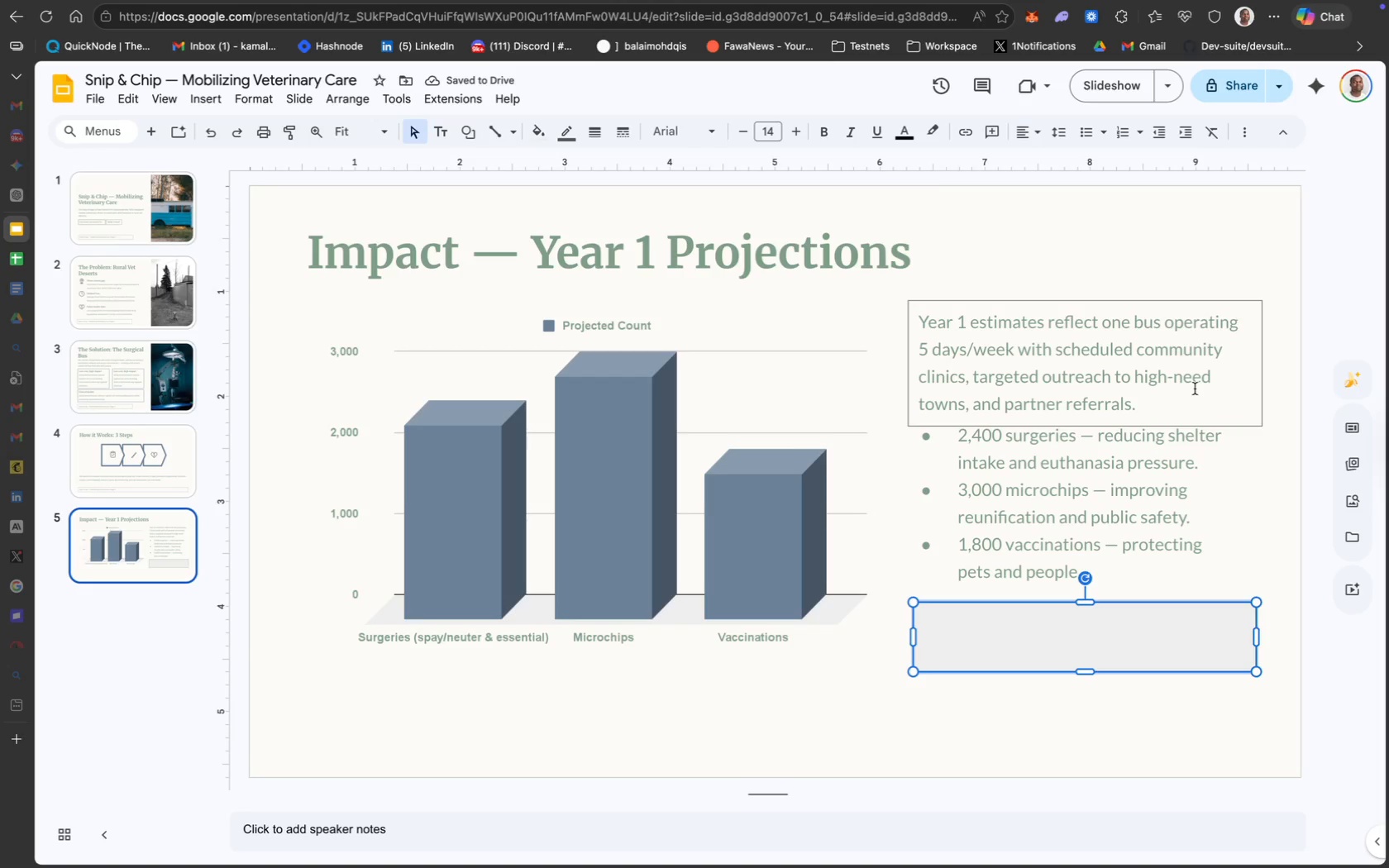 
left_click([1193, 351])
 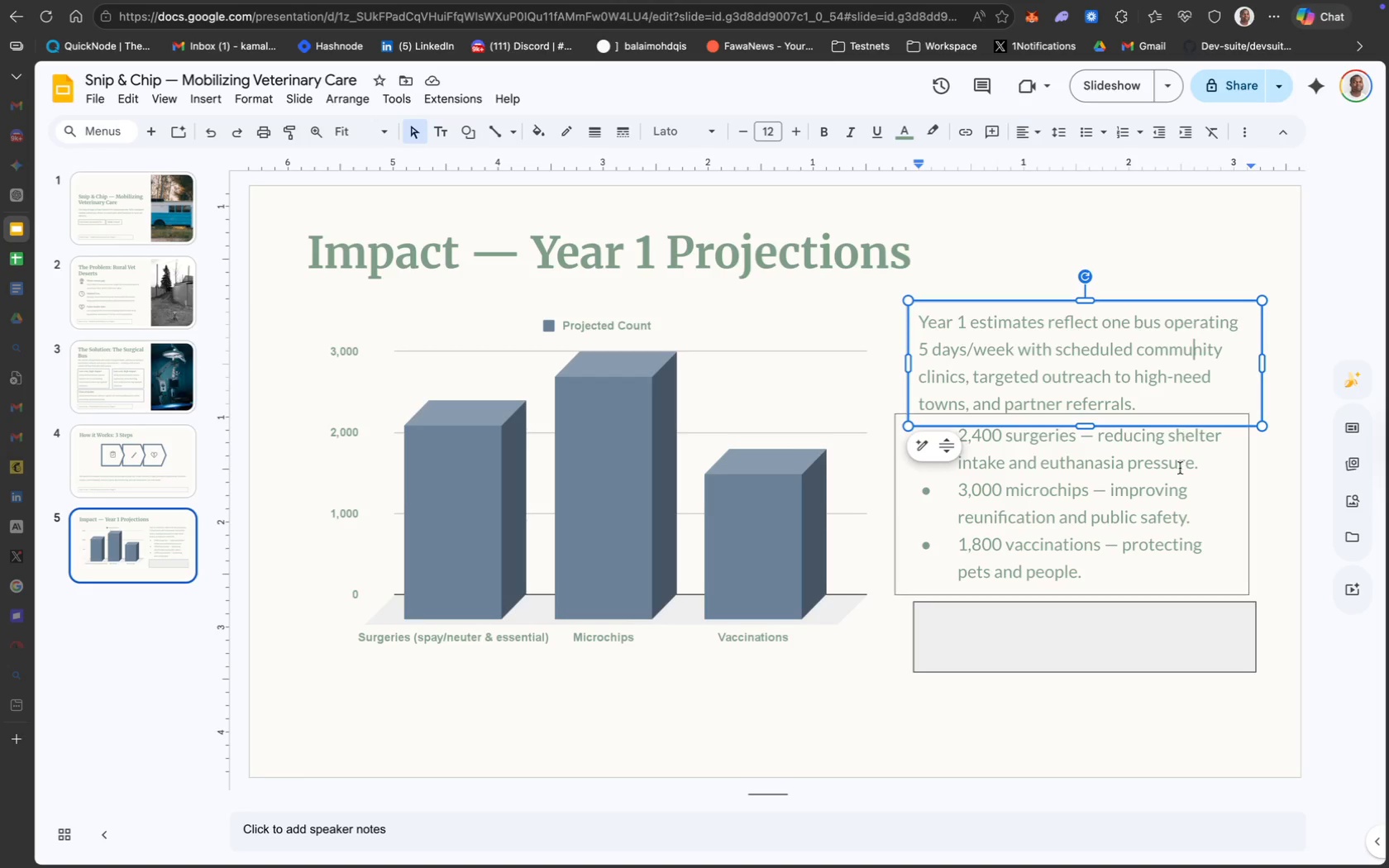 
left_click([1180, 469])
 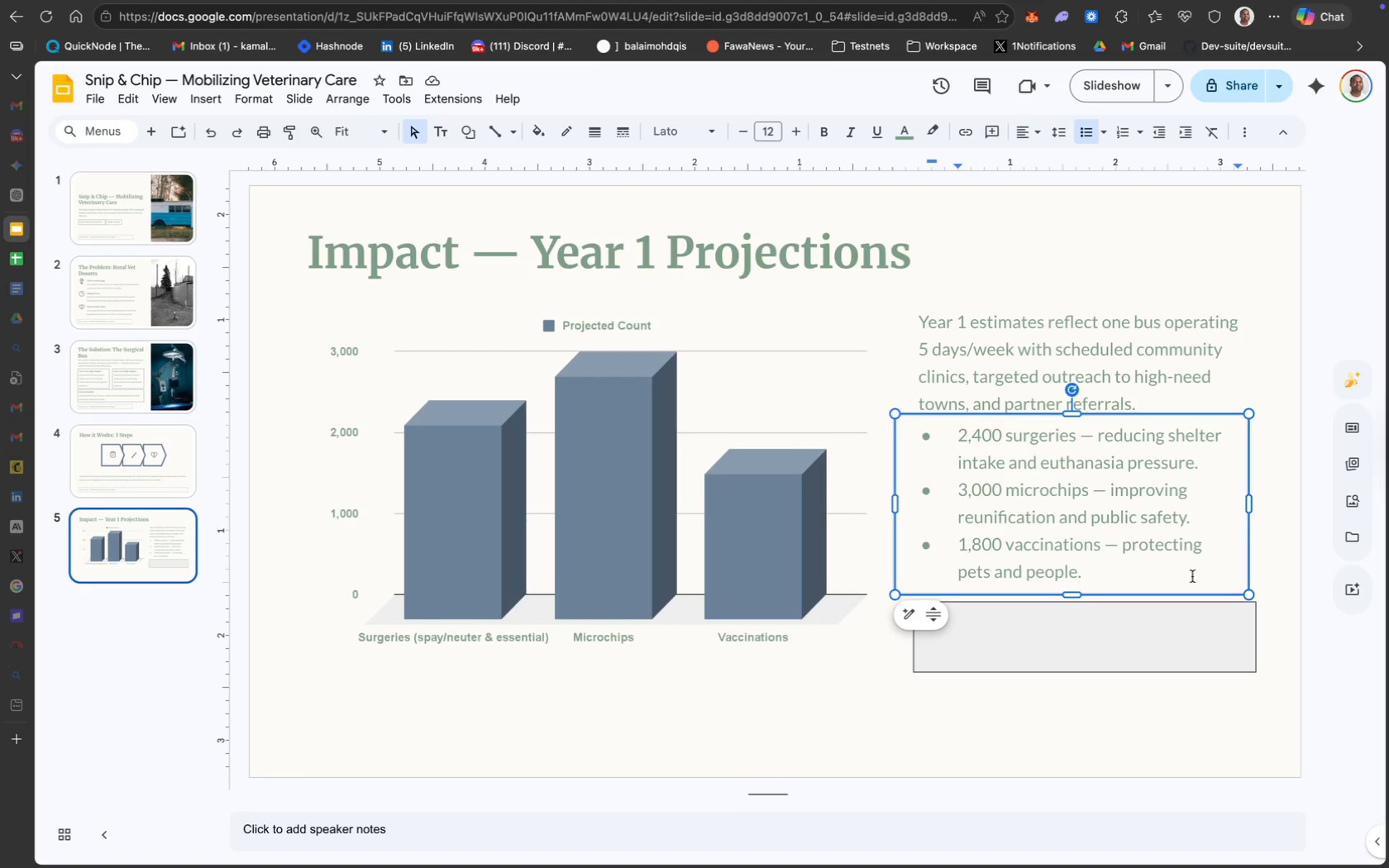 
left_click([1203, 627])
 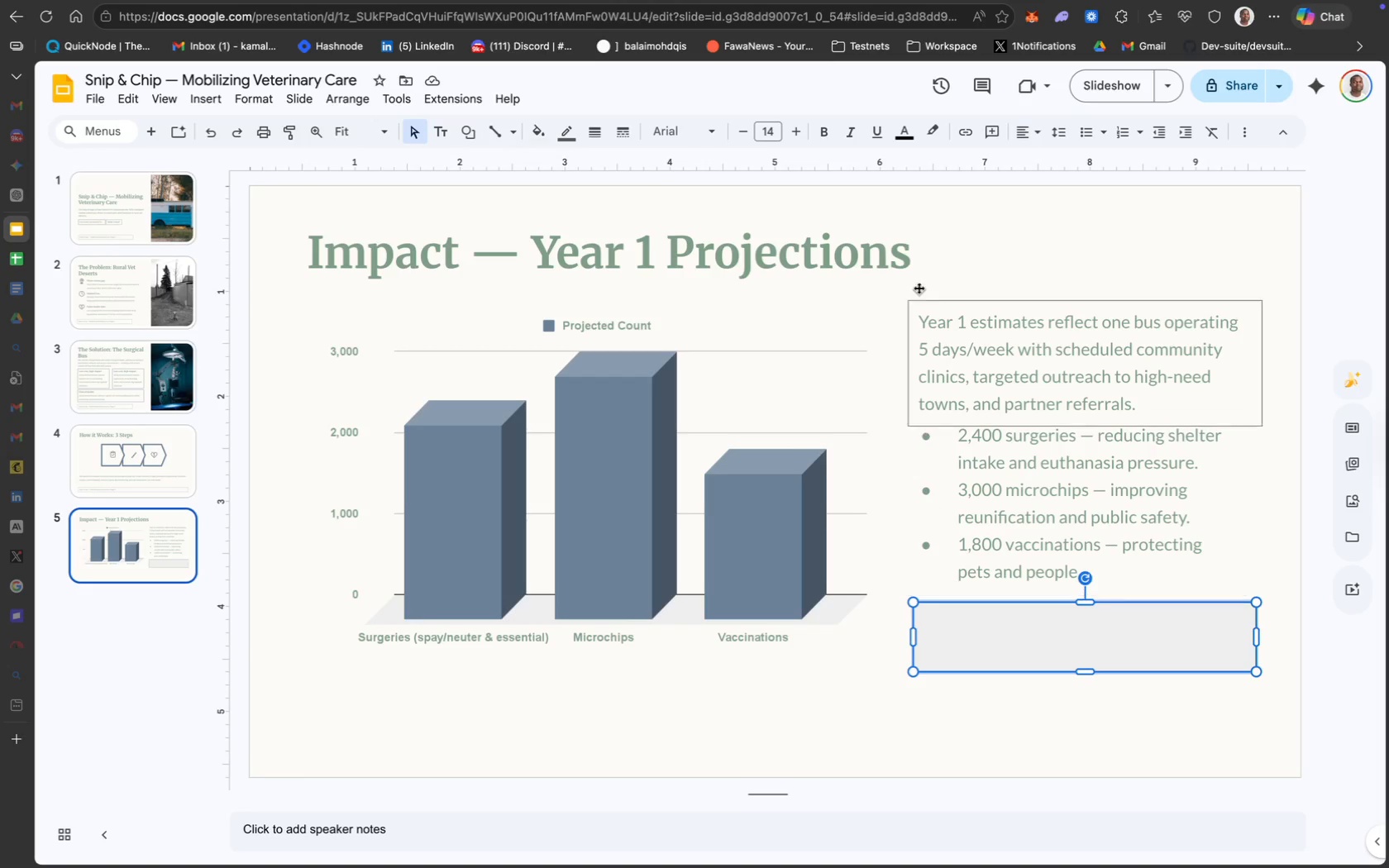 
wait(6.82)
 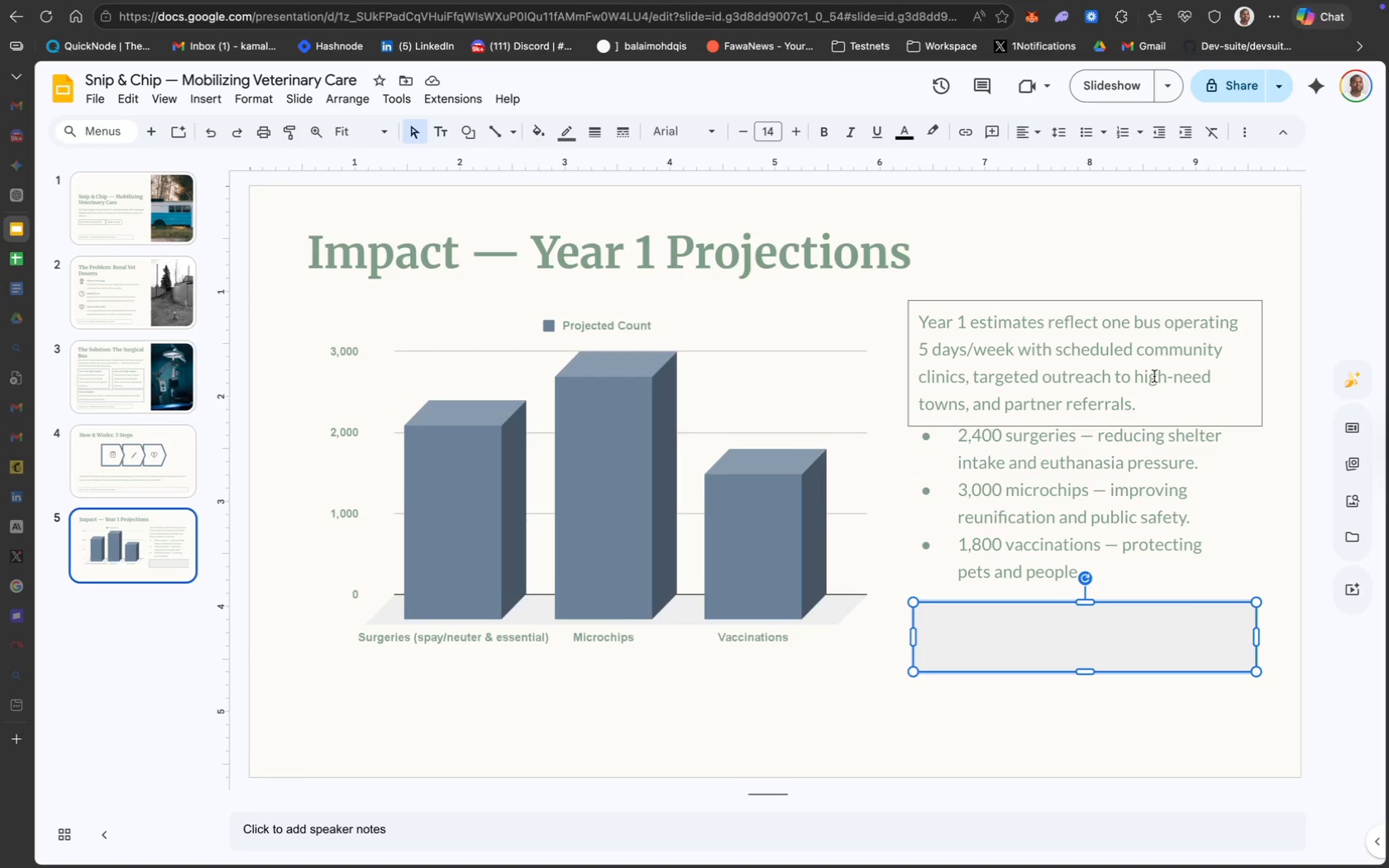 
left_click([527, 136])
 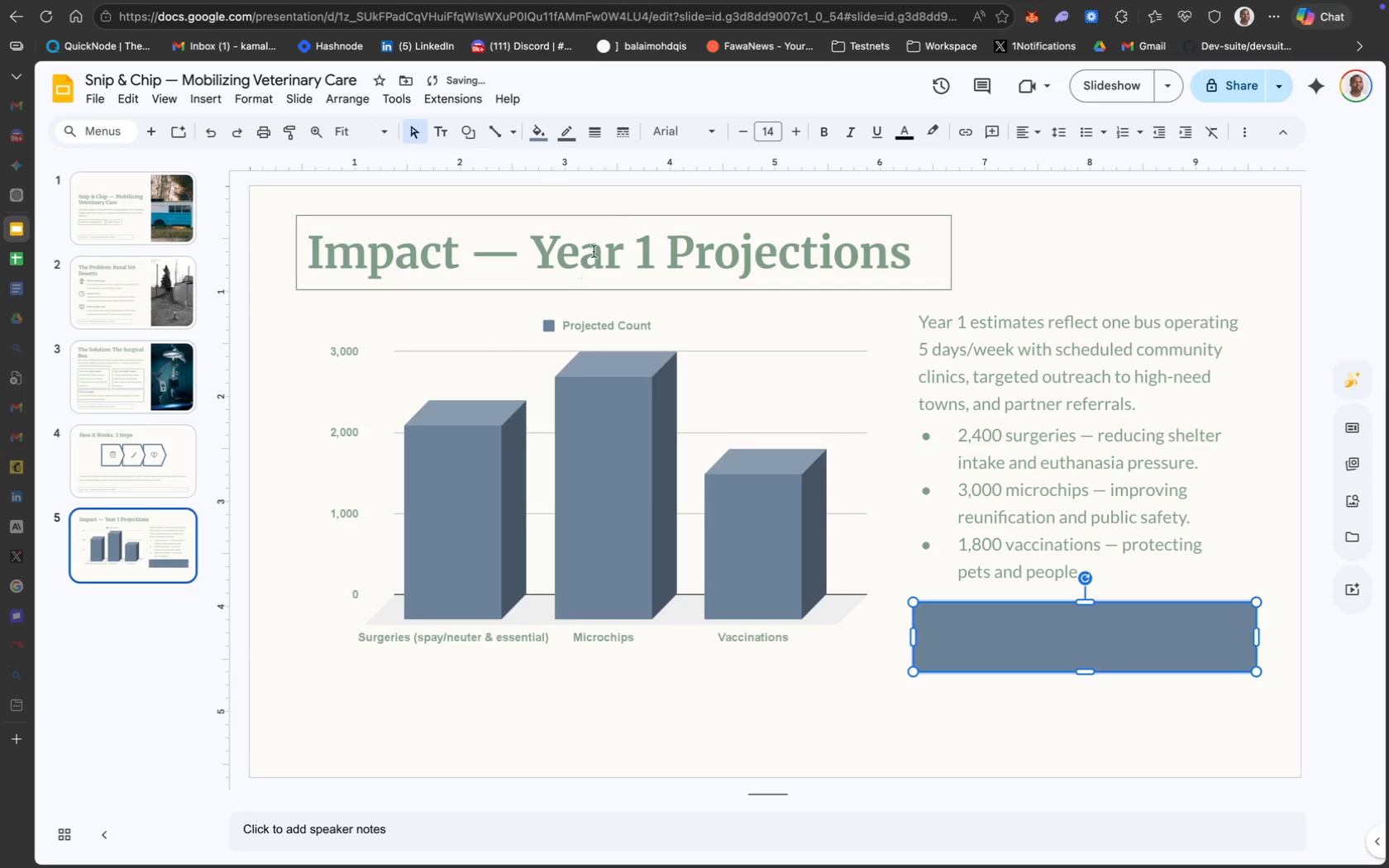 
left_click([570, 142])
 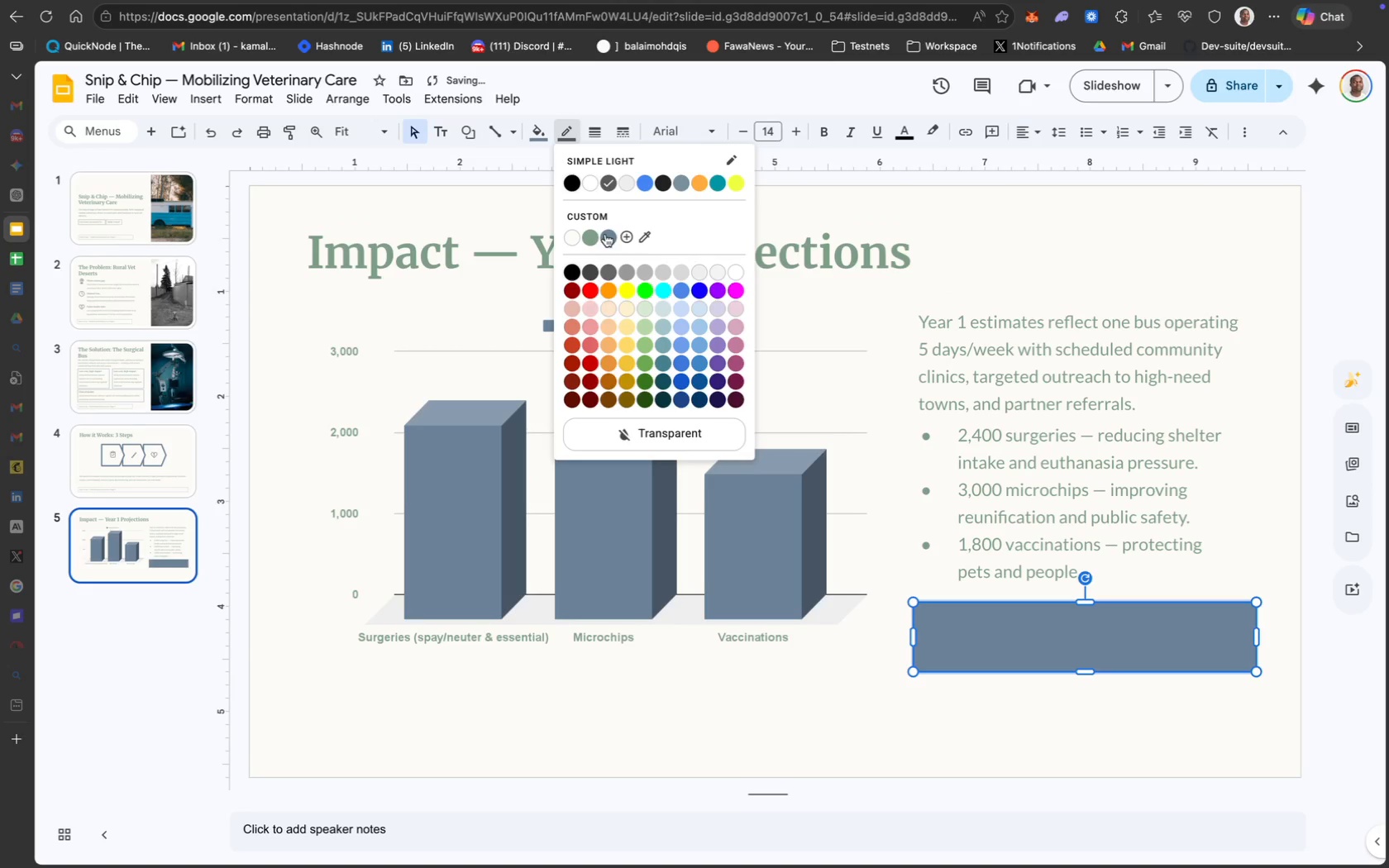 
left_click([609, 238])
 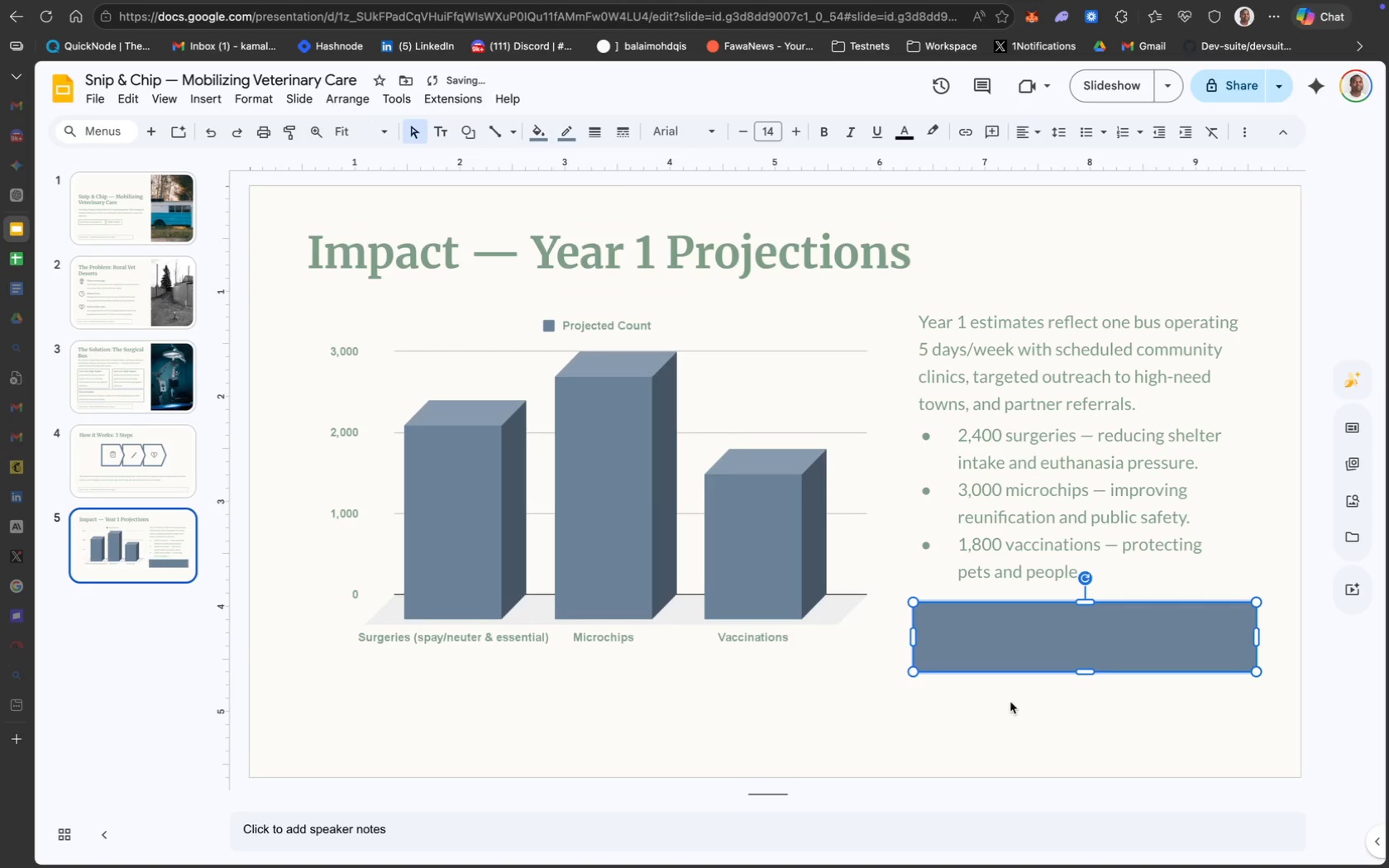 
left_click([1013, 720])
 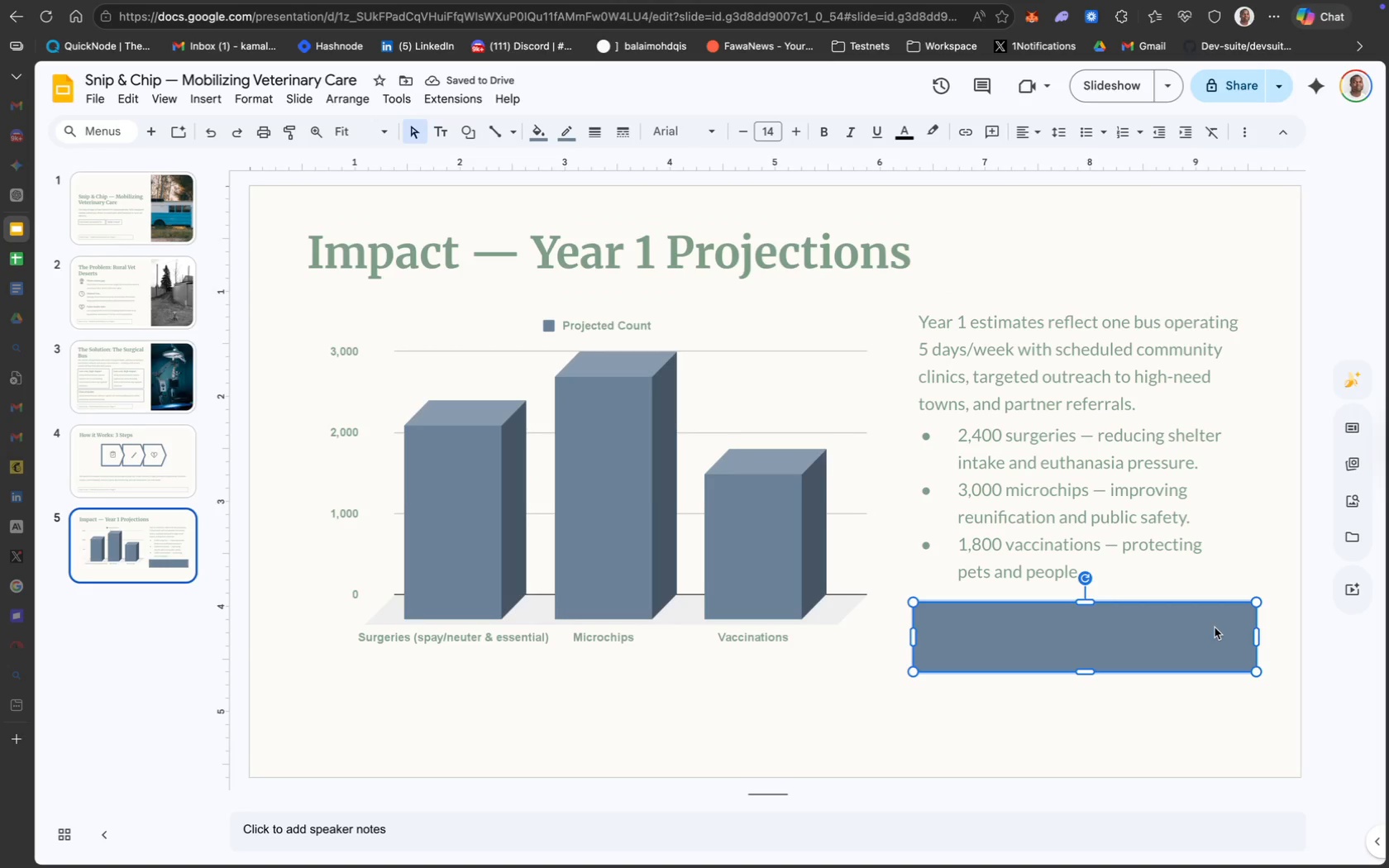 
left_click_drag(start_coordinate=[1258, 634], to_coordinate=[1253, 633])
 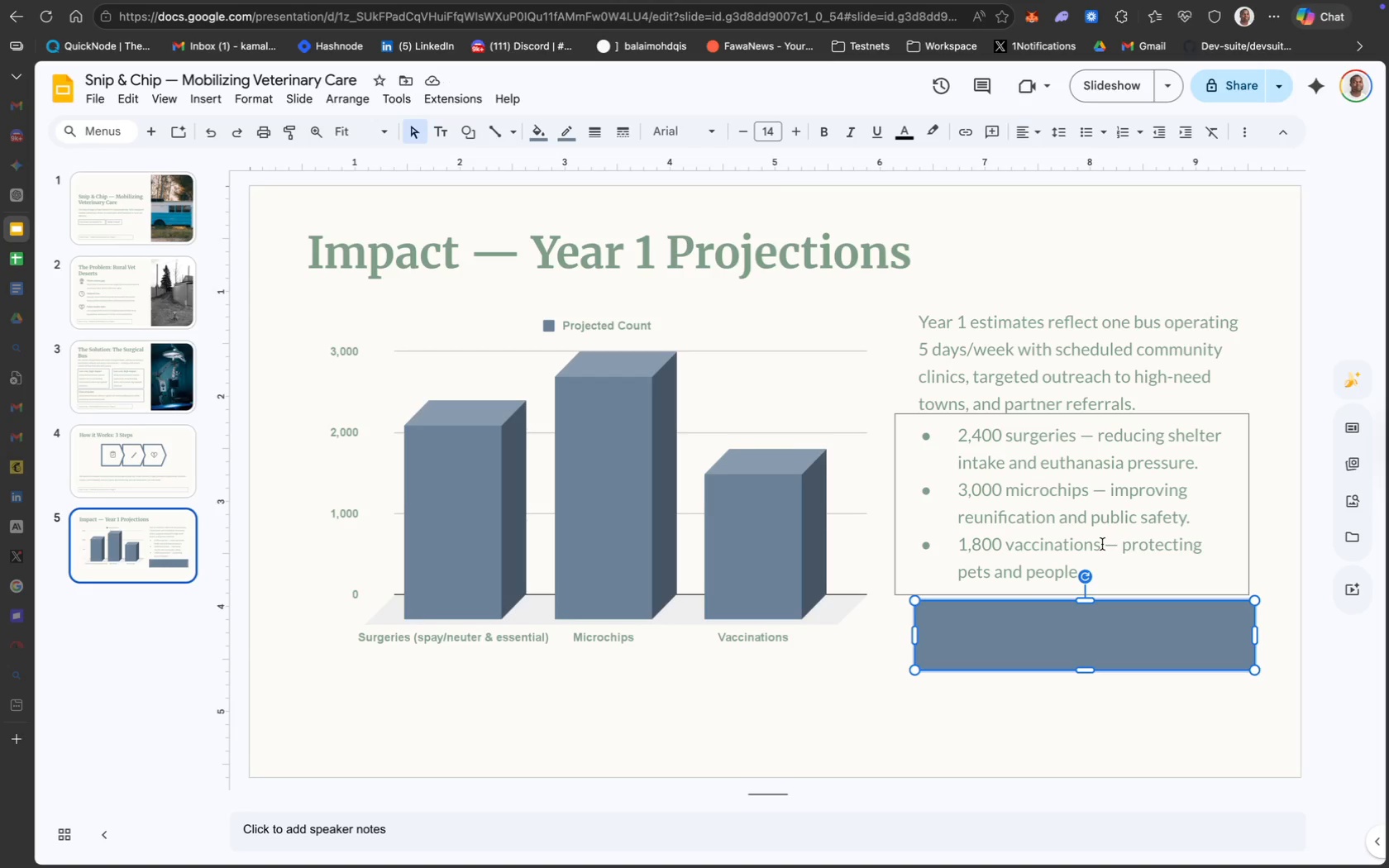 
wait(13.16)
 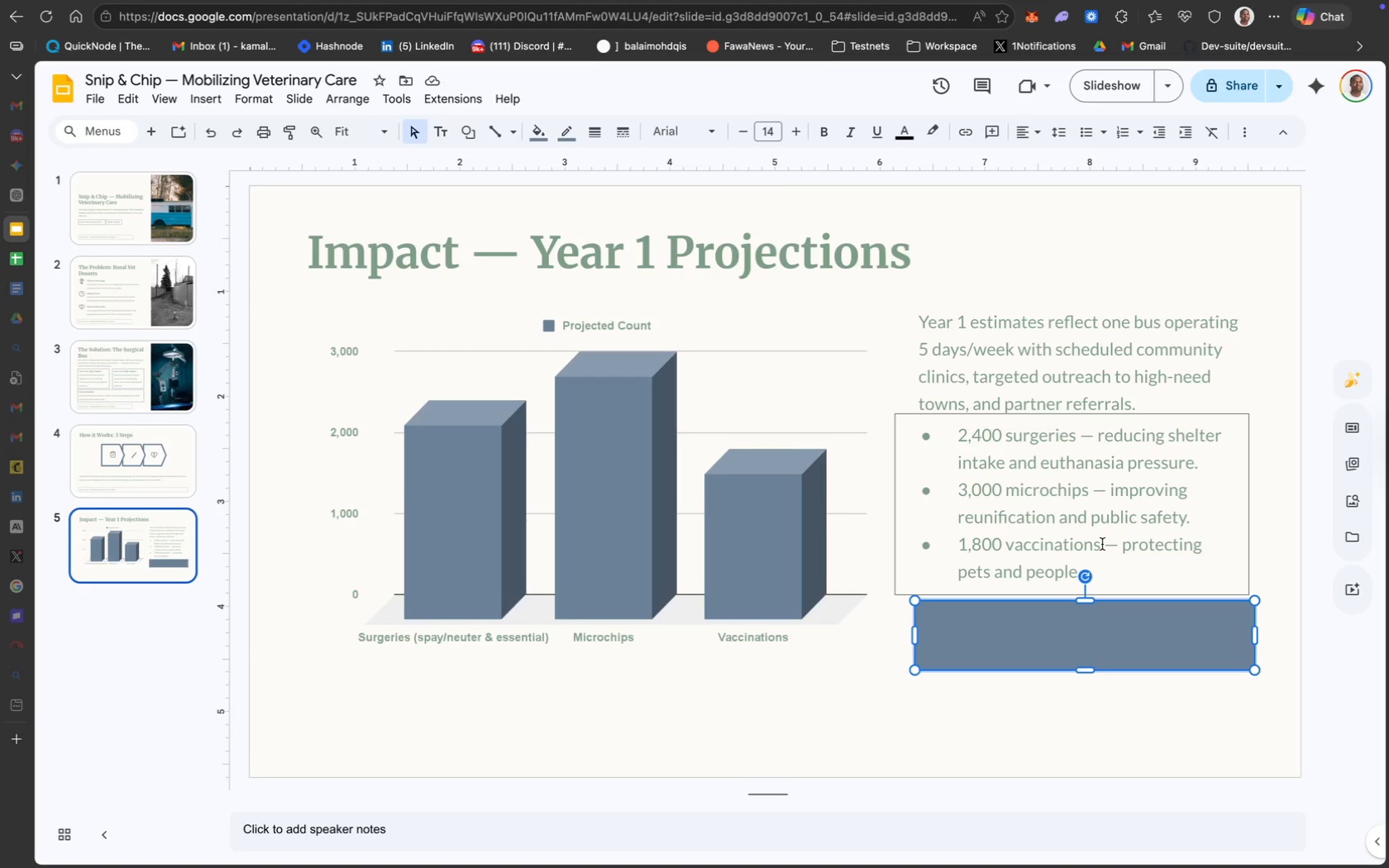 
hold_key(key=ShiftLeft, duration=1.44)
left_click([1110, 521])
 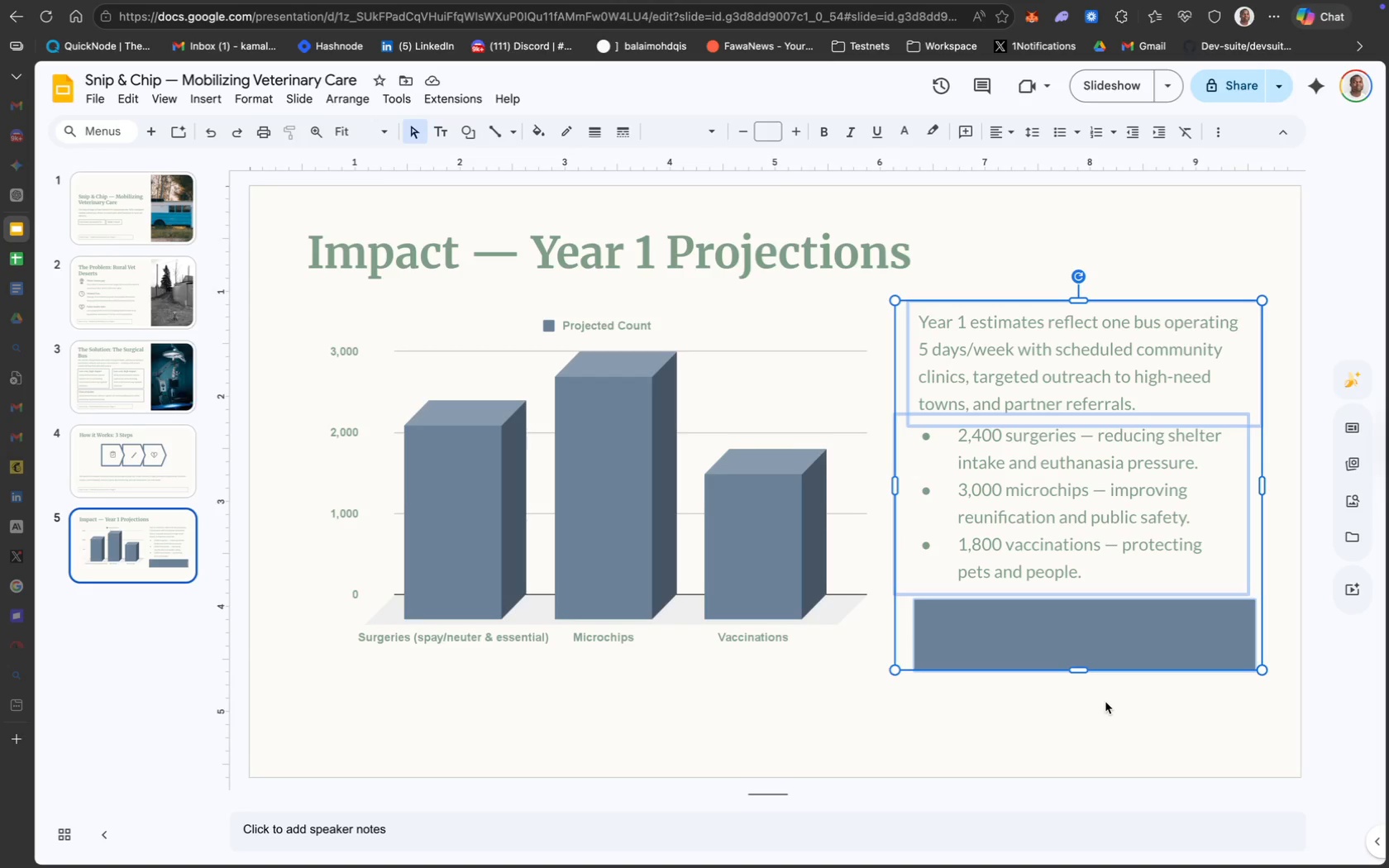 
left_click([1105, 702])
 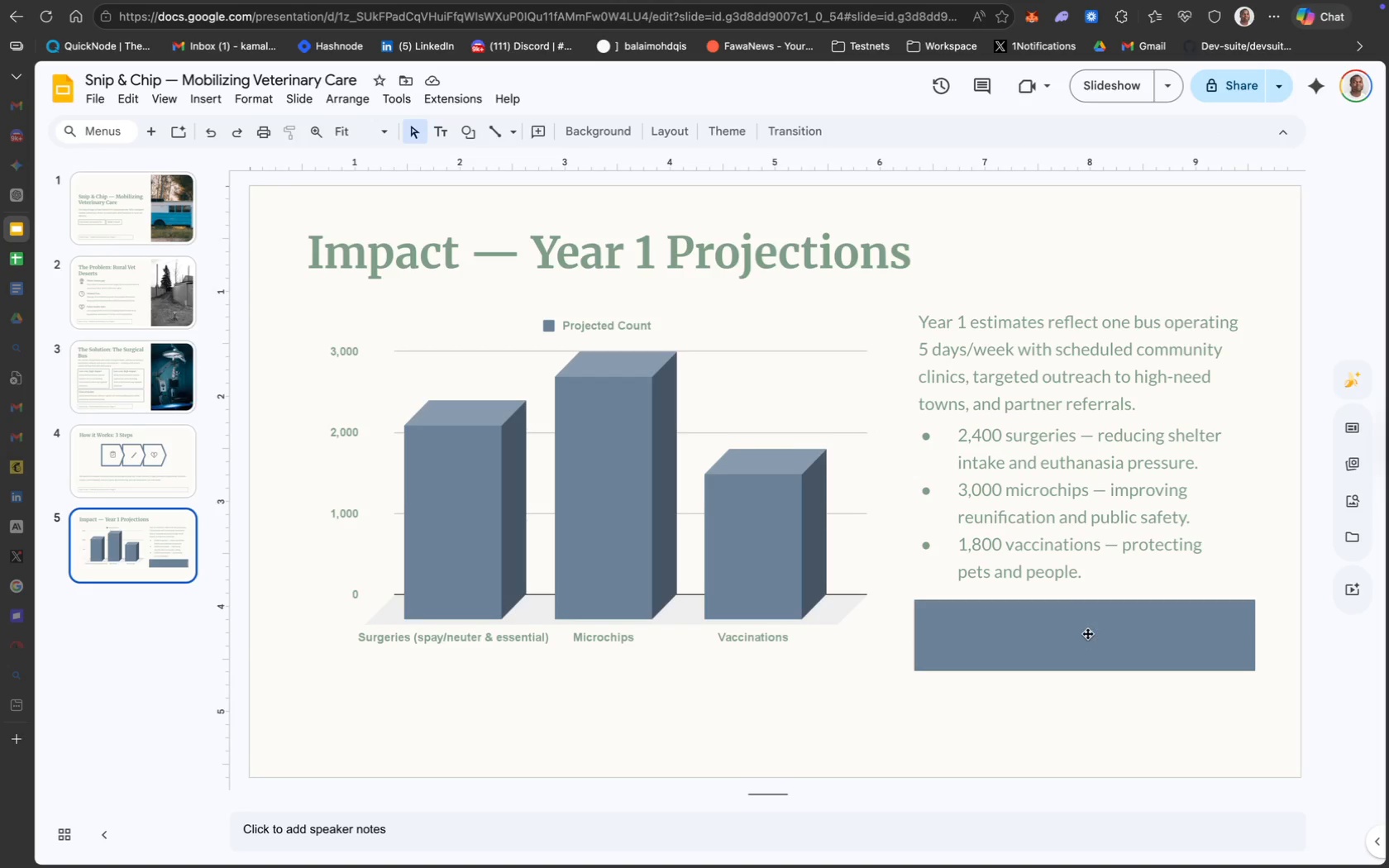 
left_click([911, 565])
 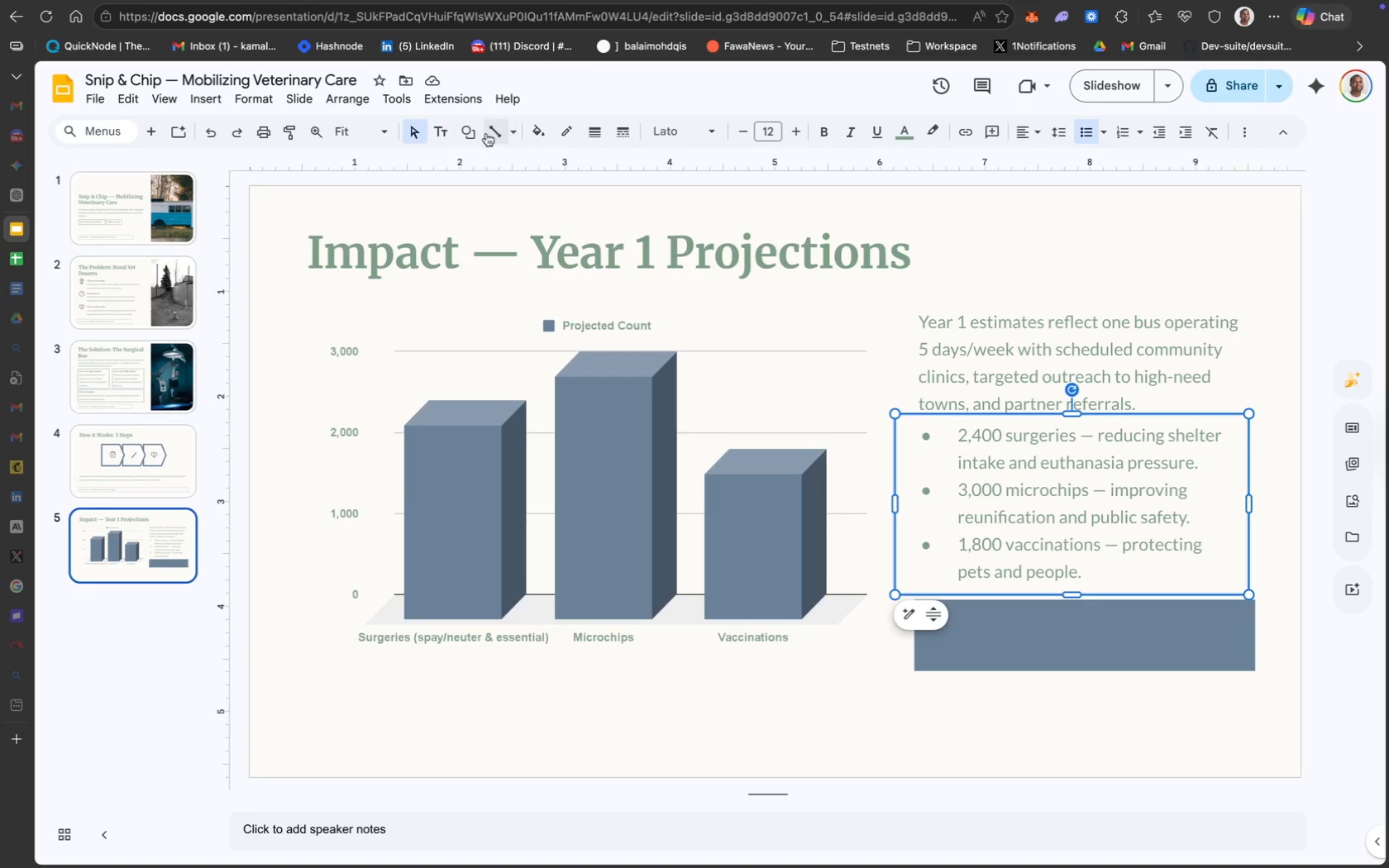 
left_click([472, 132])
 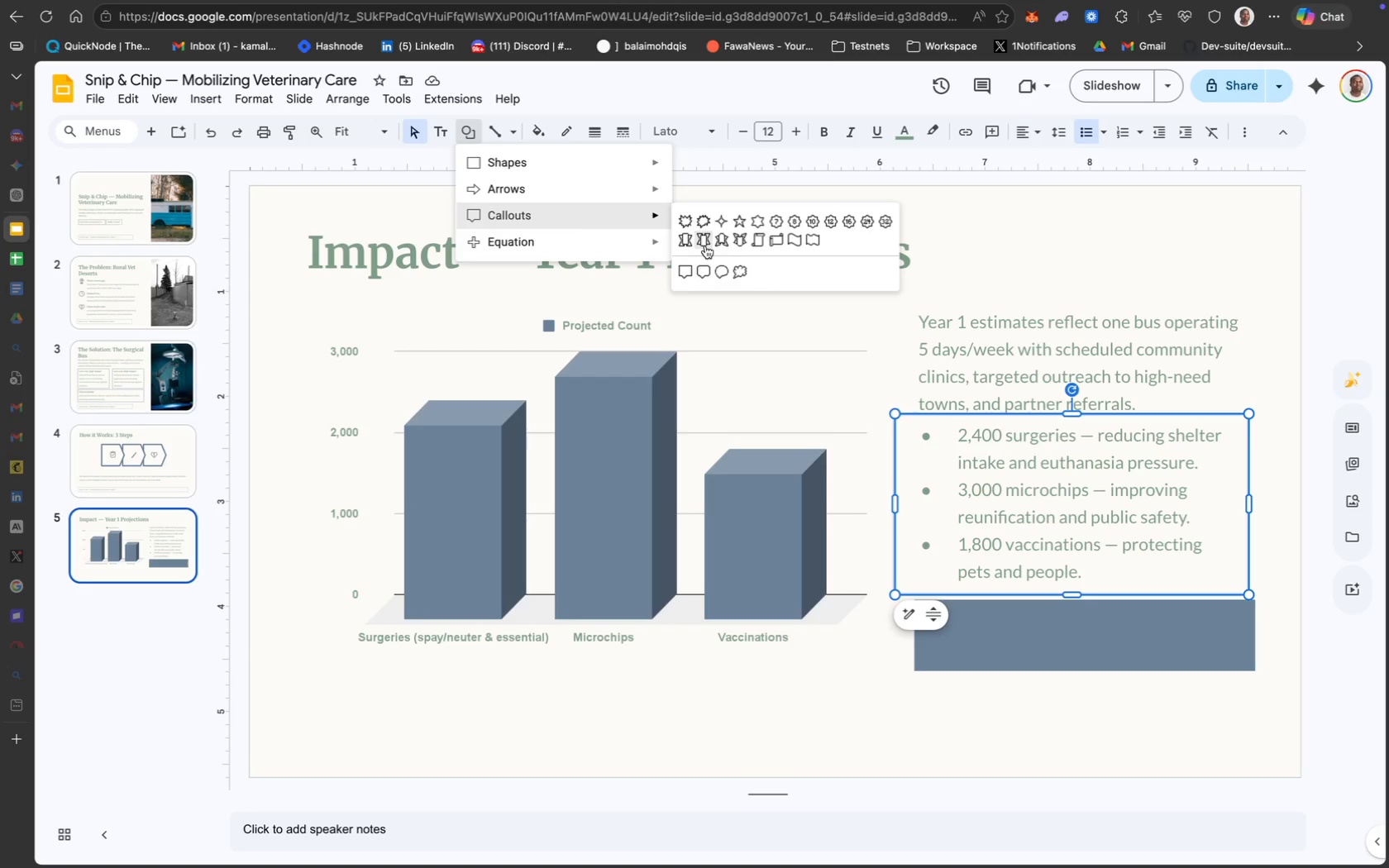 
left_click([700, 275])
 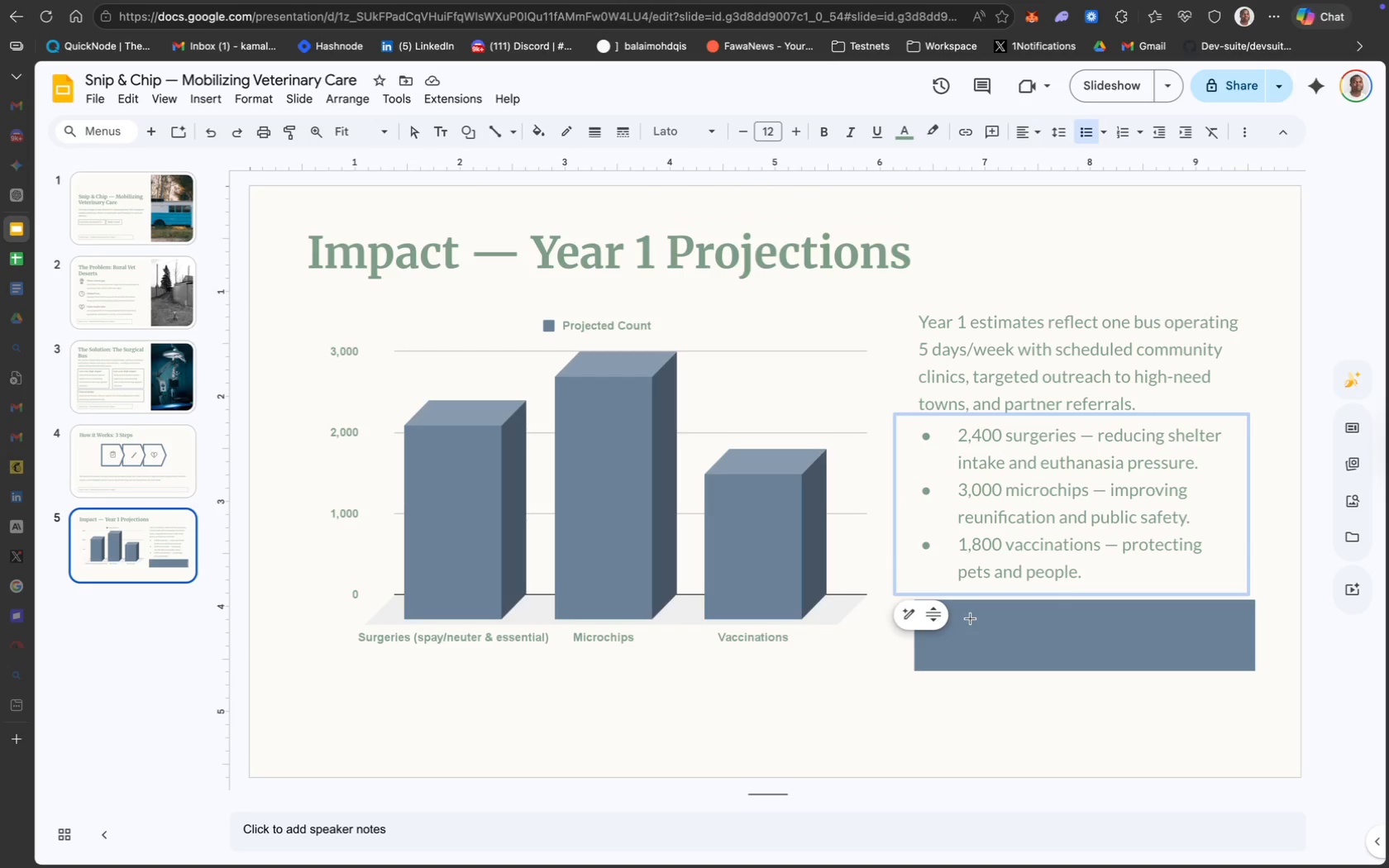 
left_click_drag(start_coordinate=[977, 615], to_coordinate=[1016, 644])
 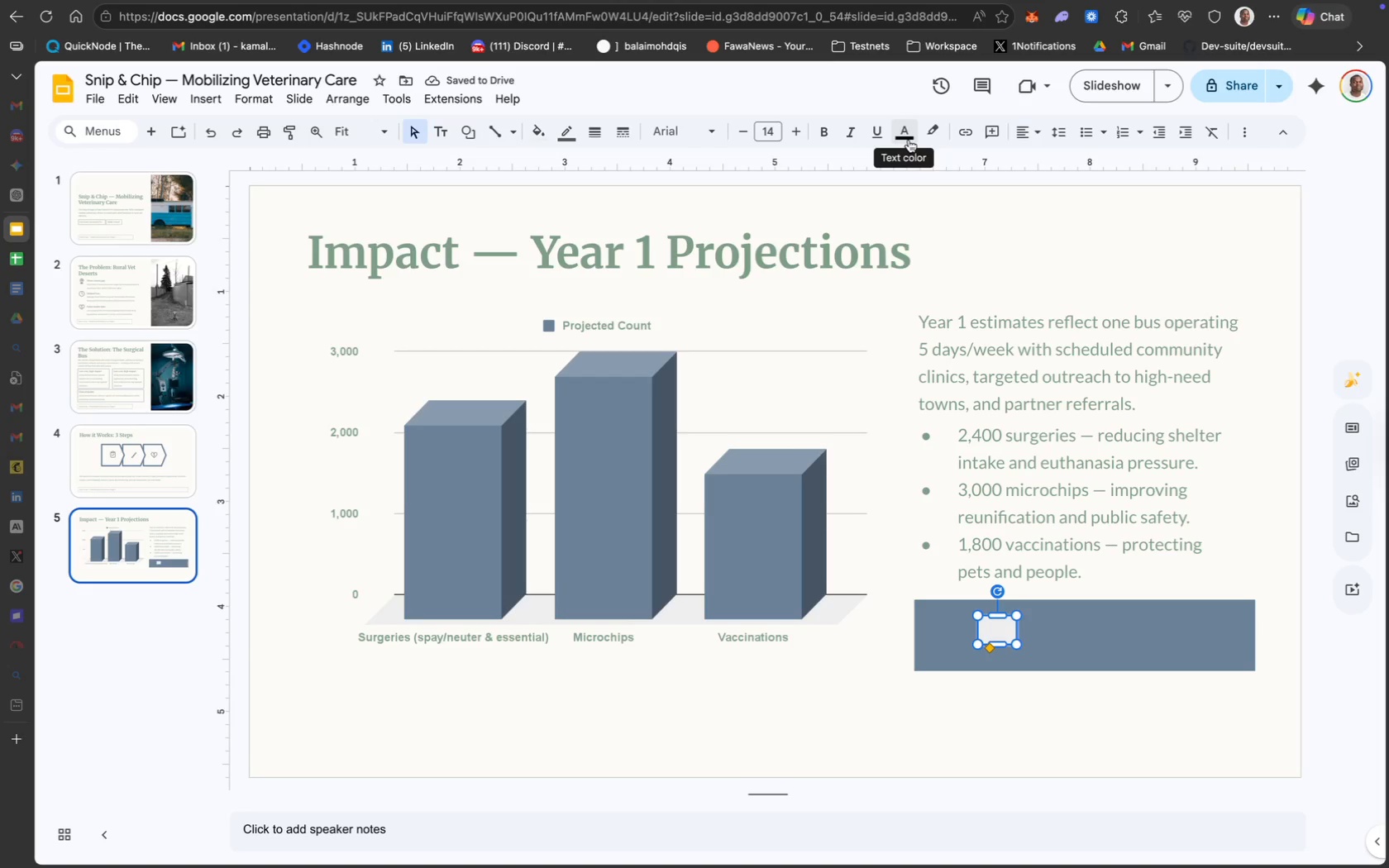 
wait(5.25)
 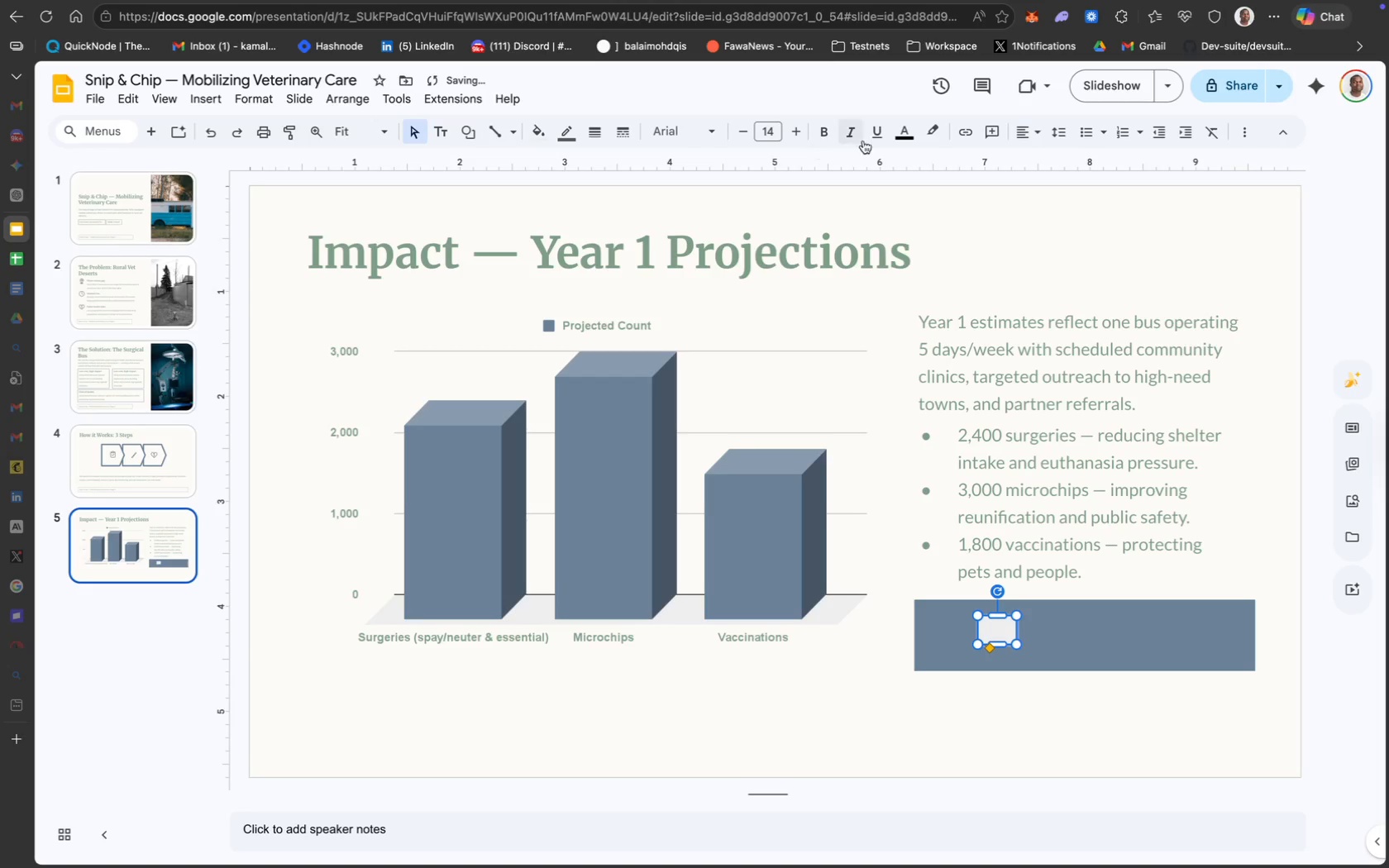 
left_click([901, 141])
 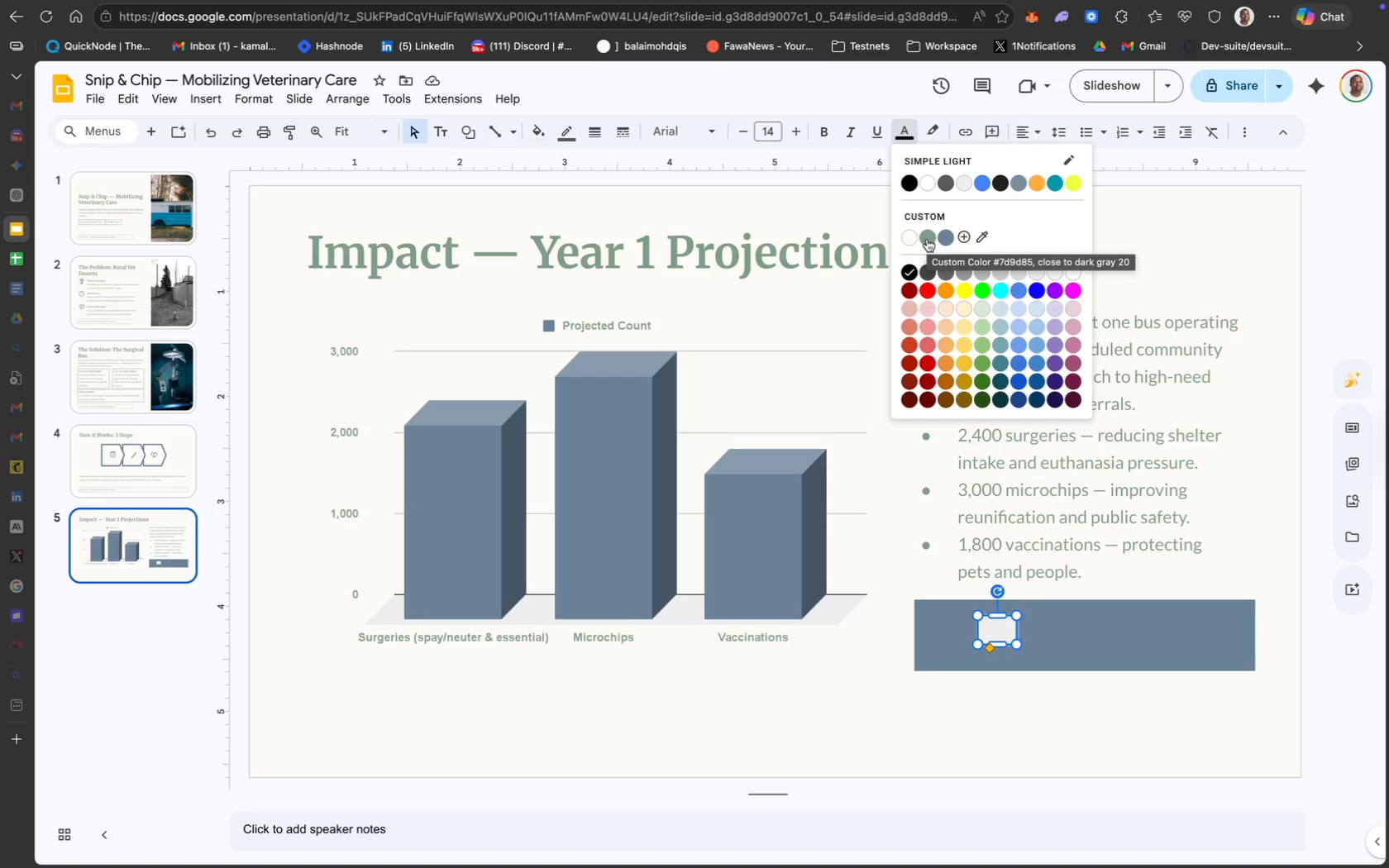 
wait(8.54)
 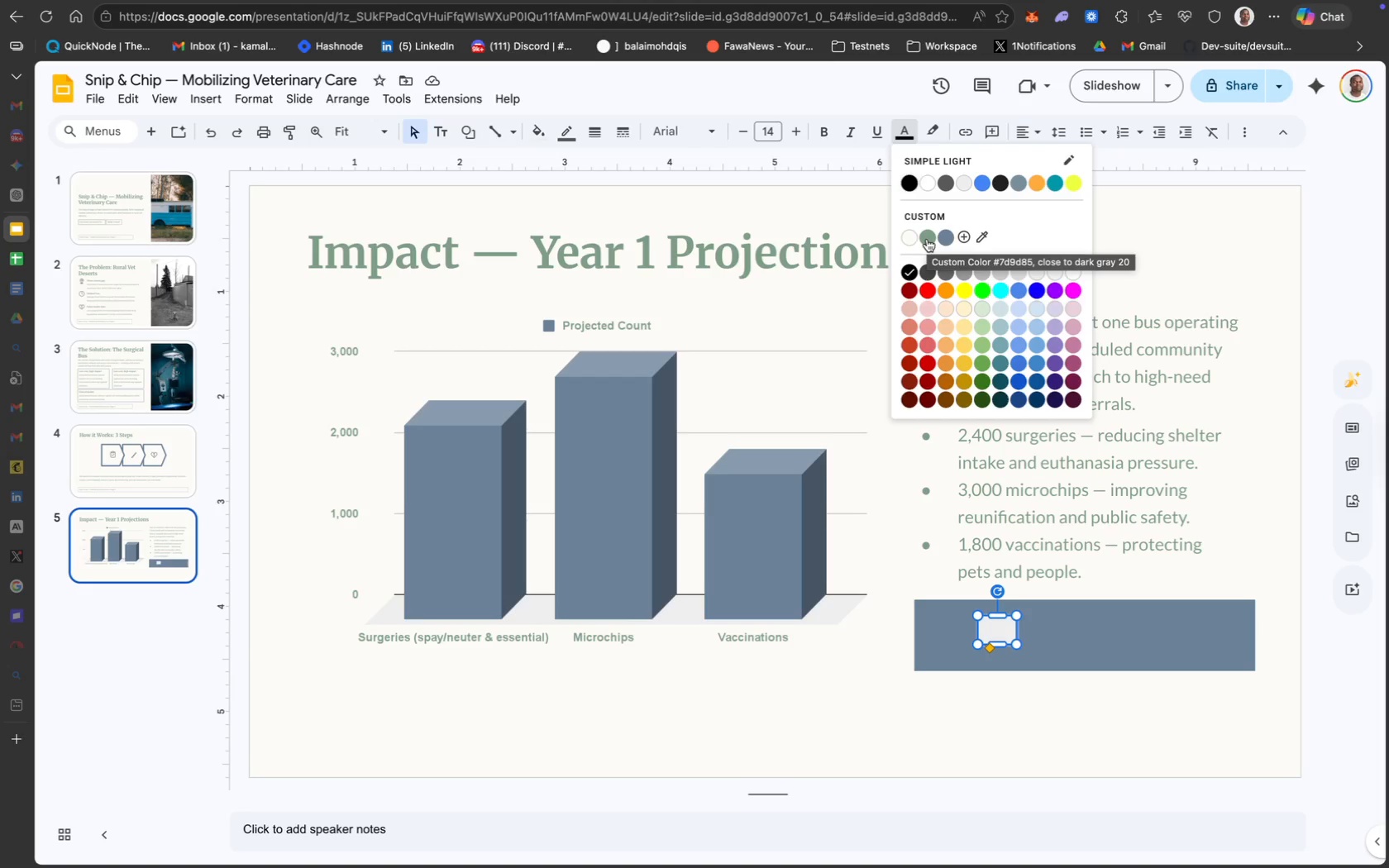 
left_click([927, 239])
 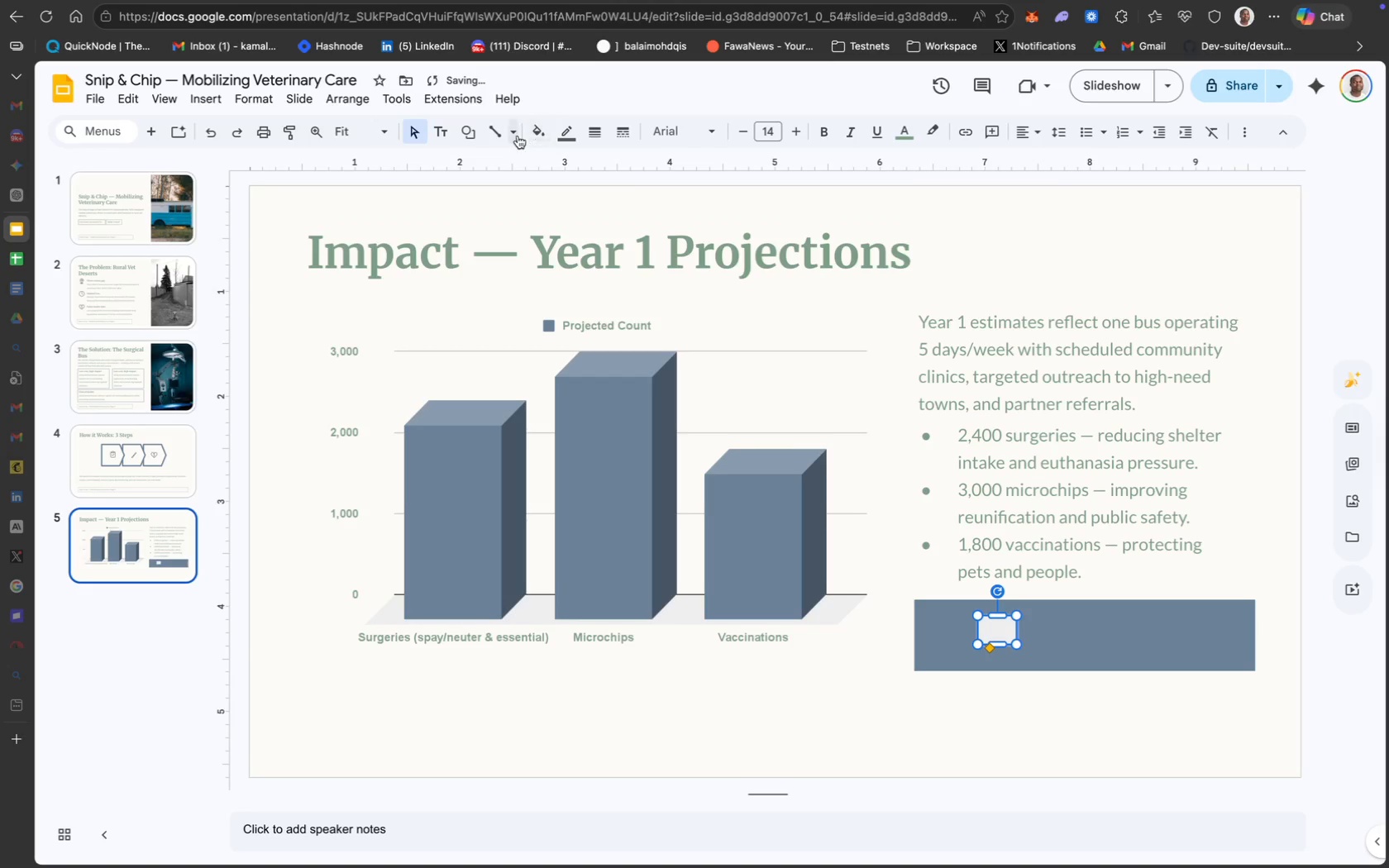 
left_click([540, 134])
 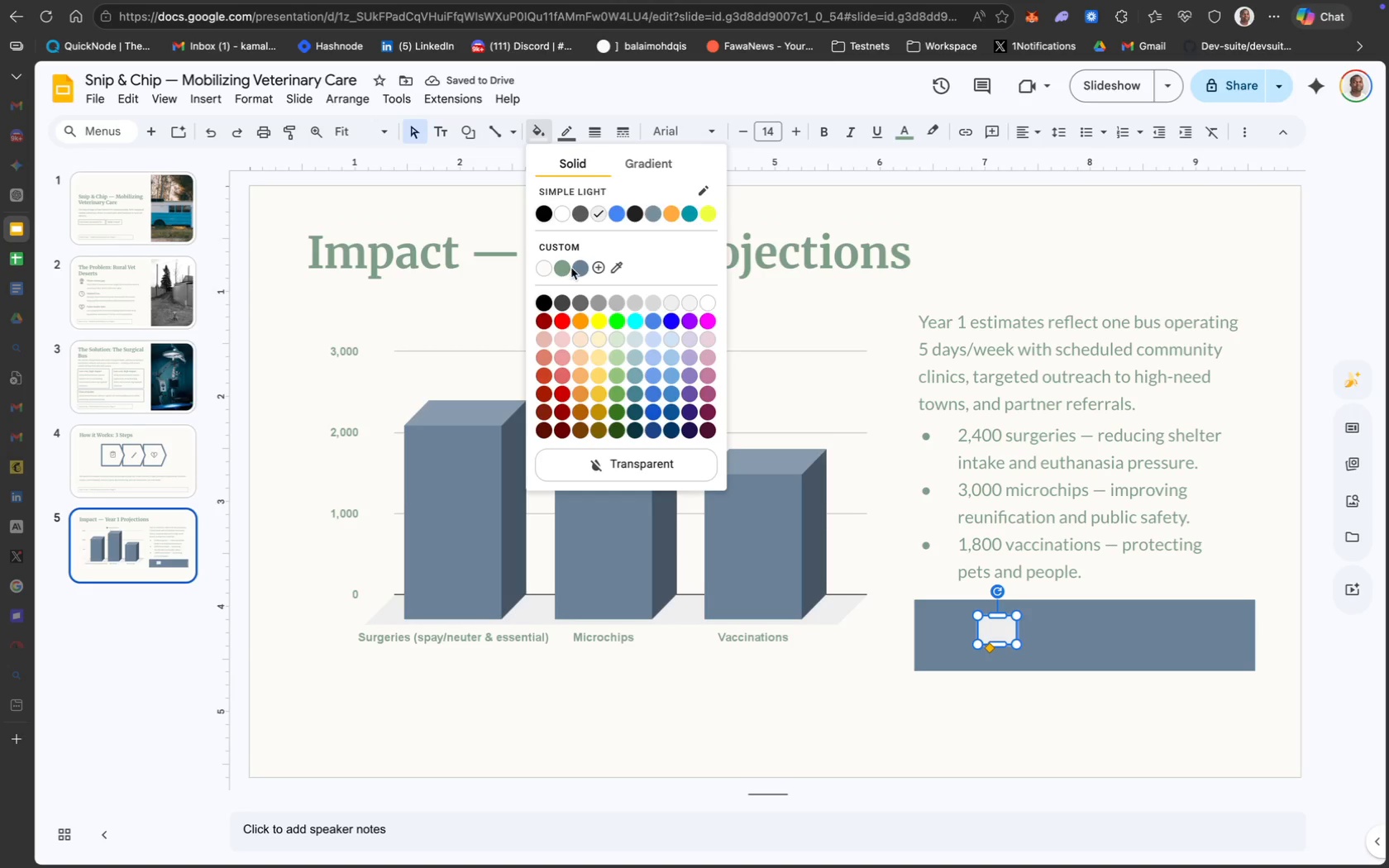 
left_click([561, 270])
 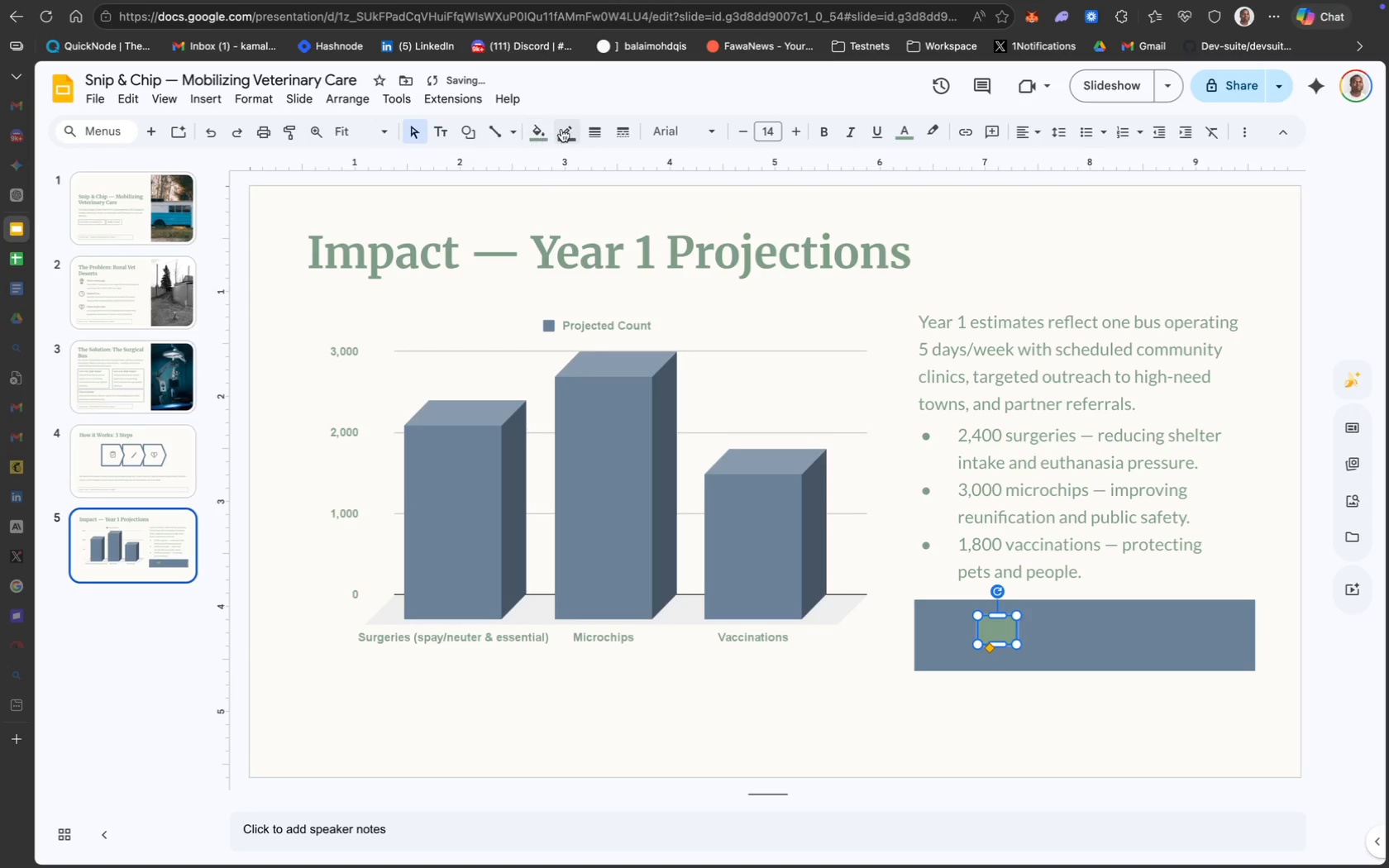 
left_click([565, 130])
 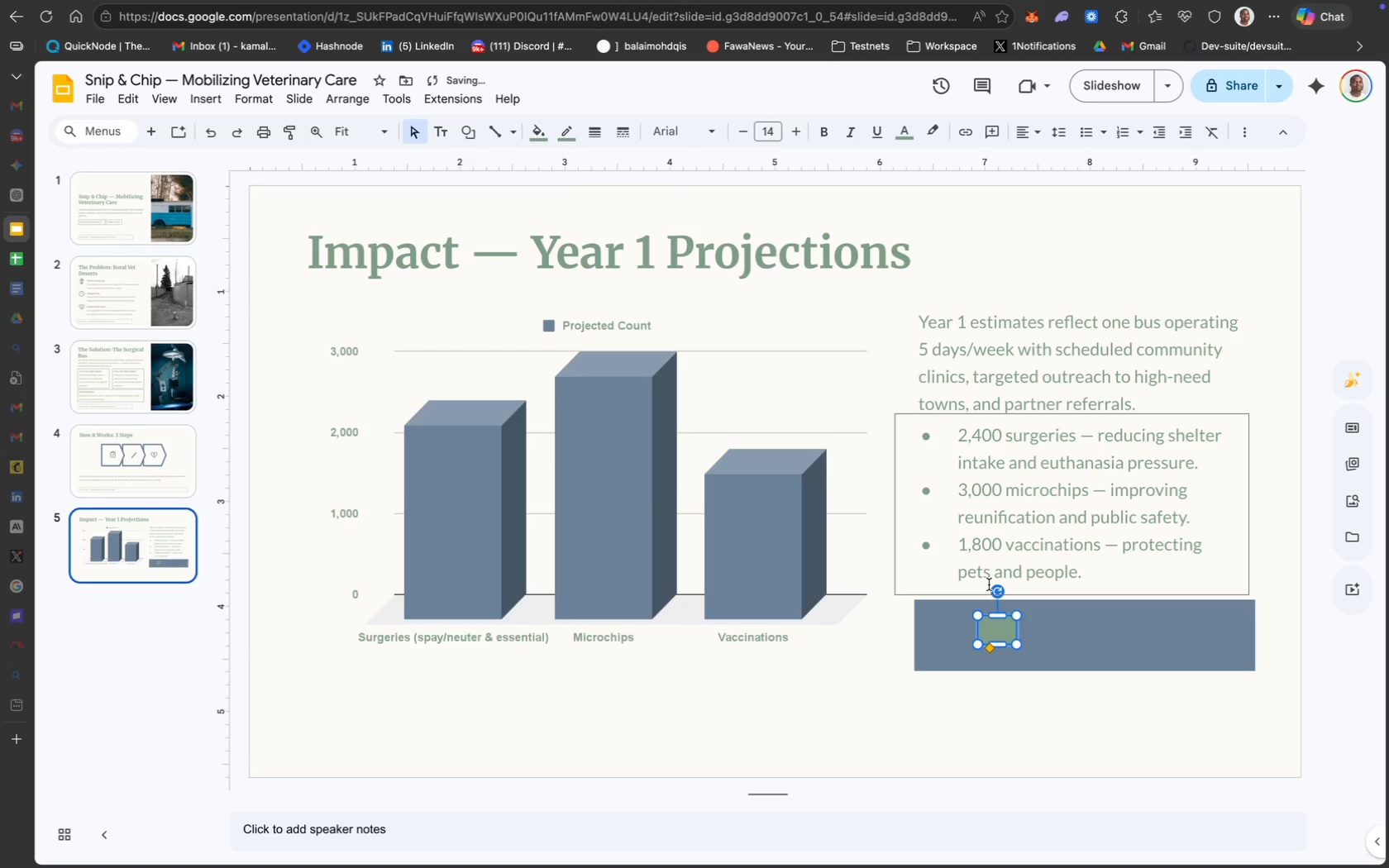 
left_click_drag(start_coordinate=[1001, 631], to_coordinate=[953, 637])
 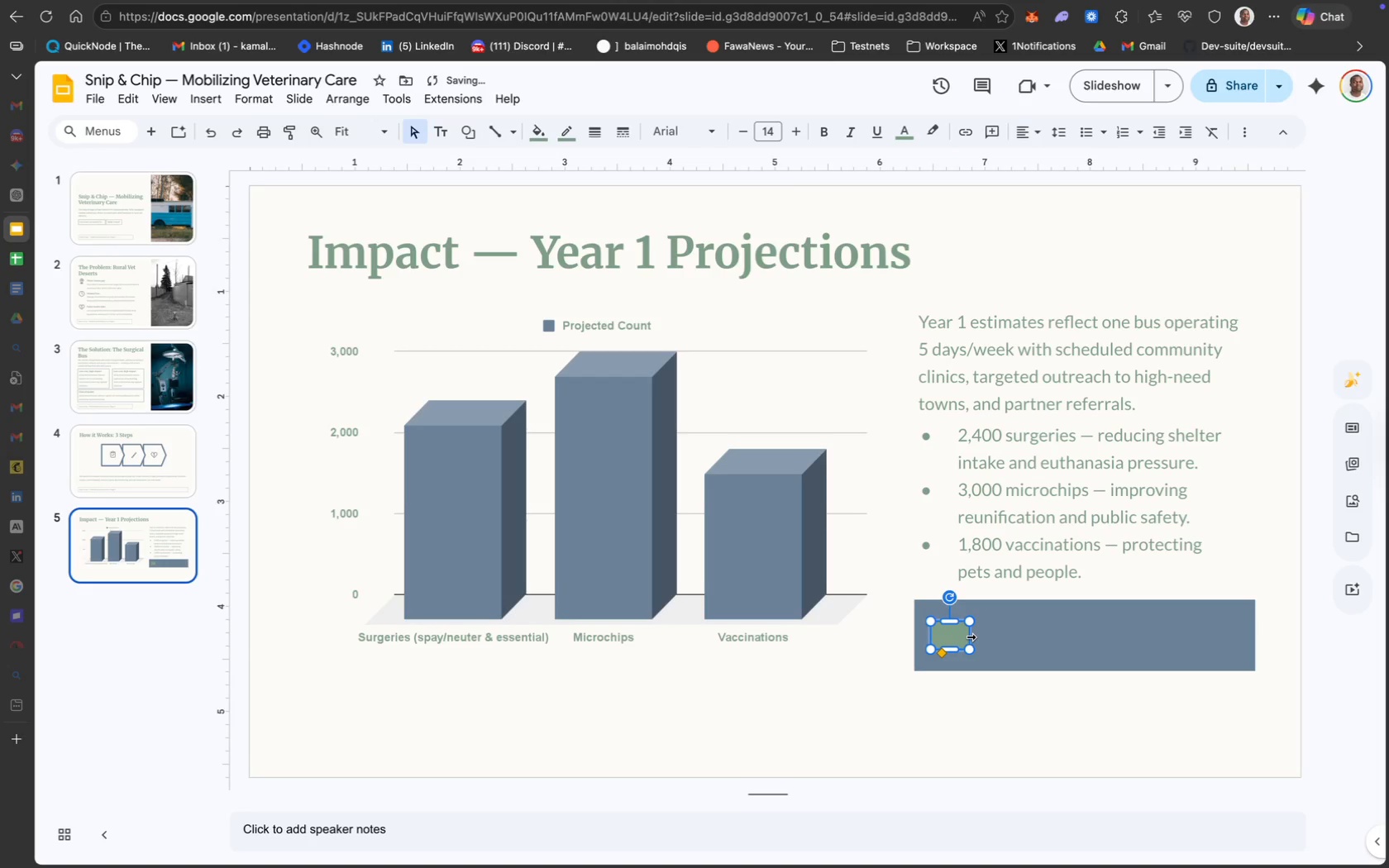 
left_click_drag(start_coordinate=[970, 637], to_coordinate=[963, 636])
 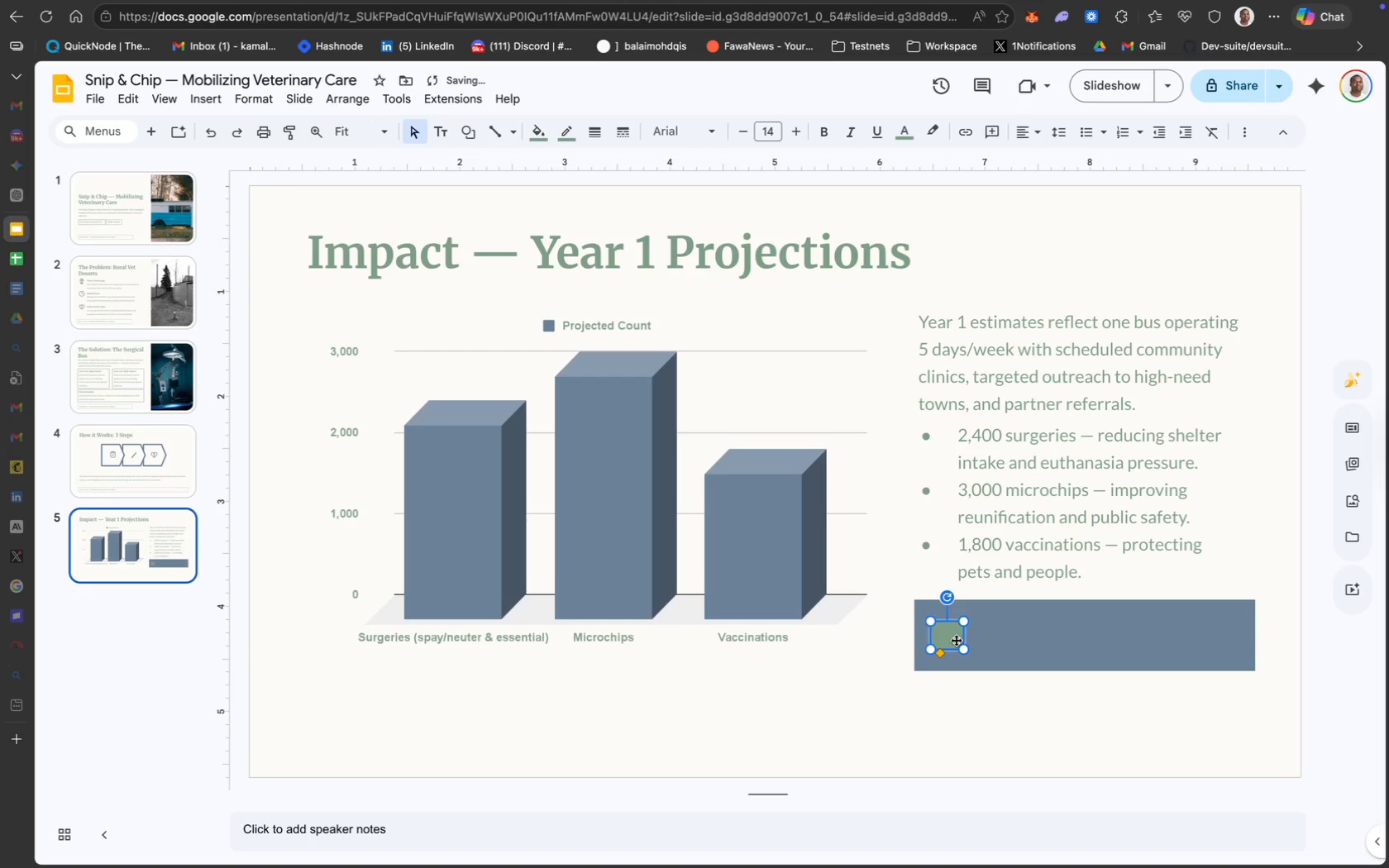 
left_click_drag(start_coordinate=[947, 639], to_coordinate=[943, 637])
 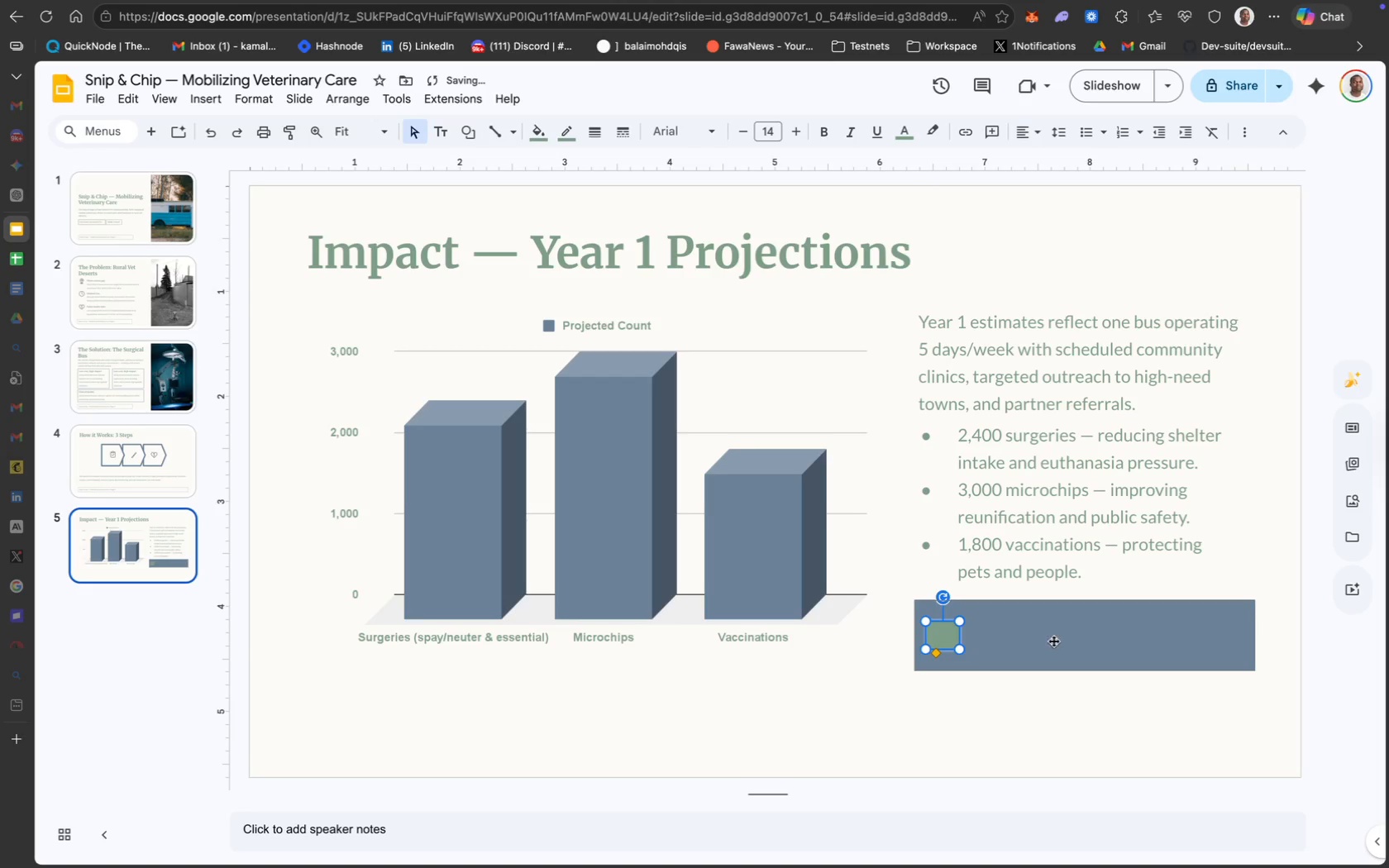 
left_click([1054, 641])
 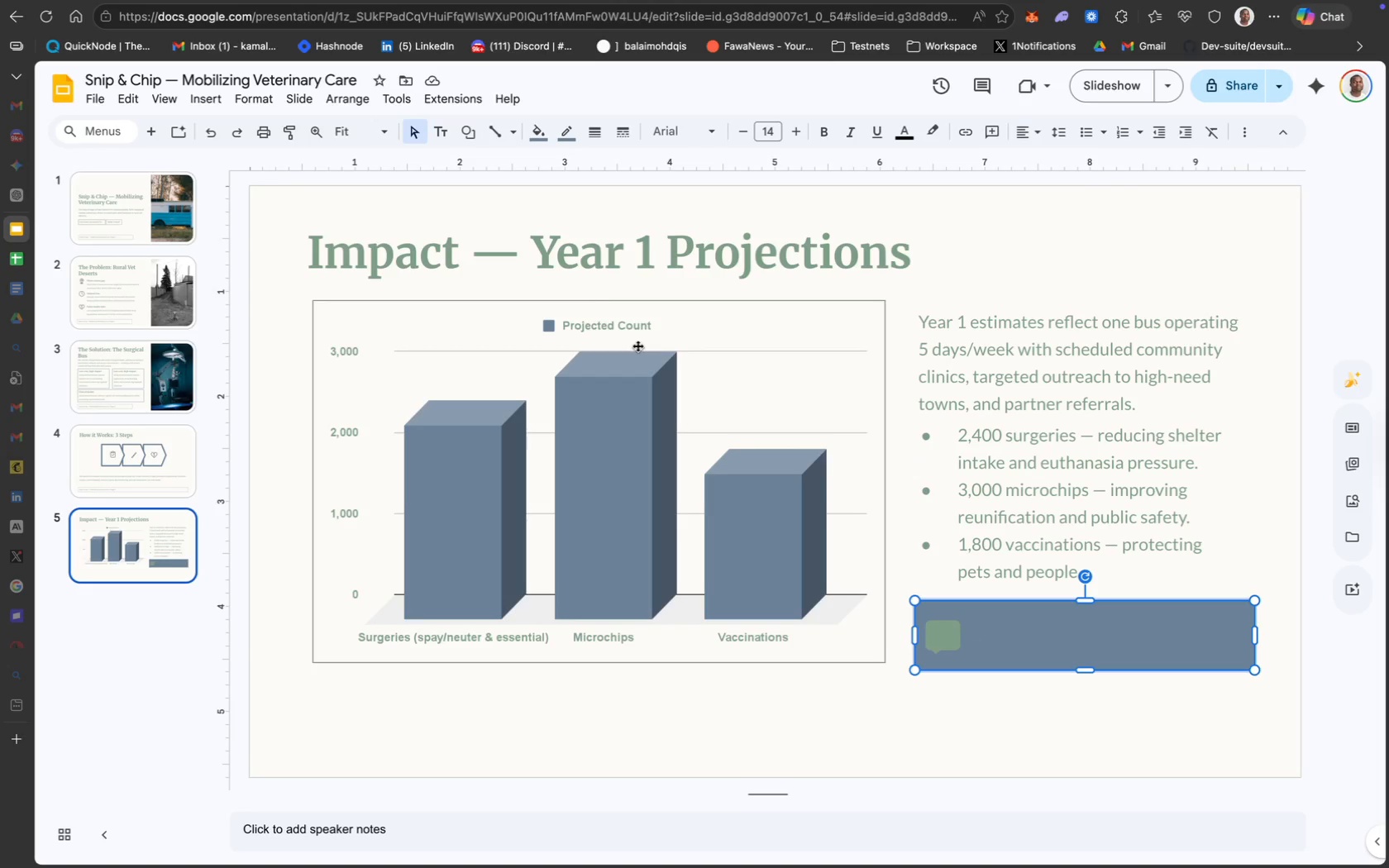 
wait(7.24)
 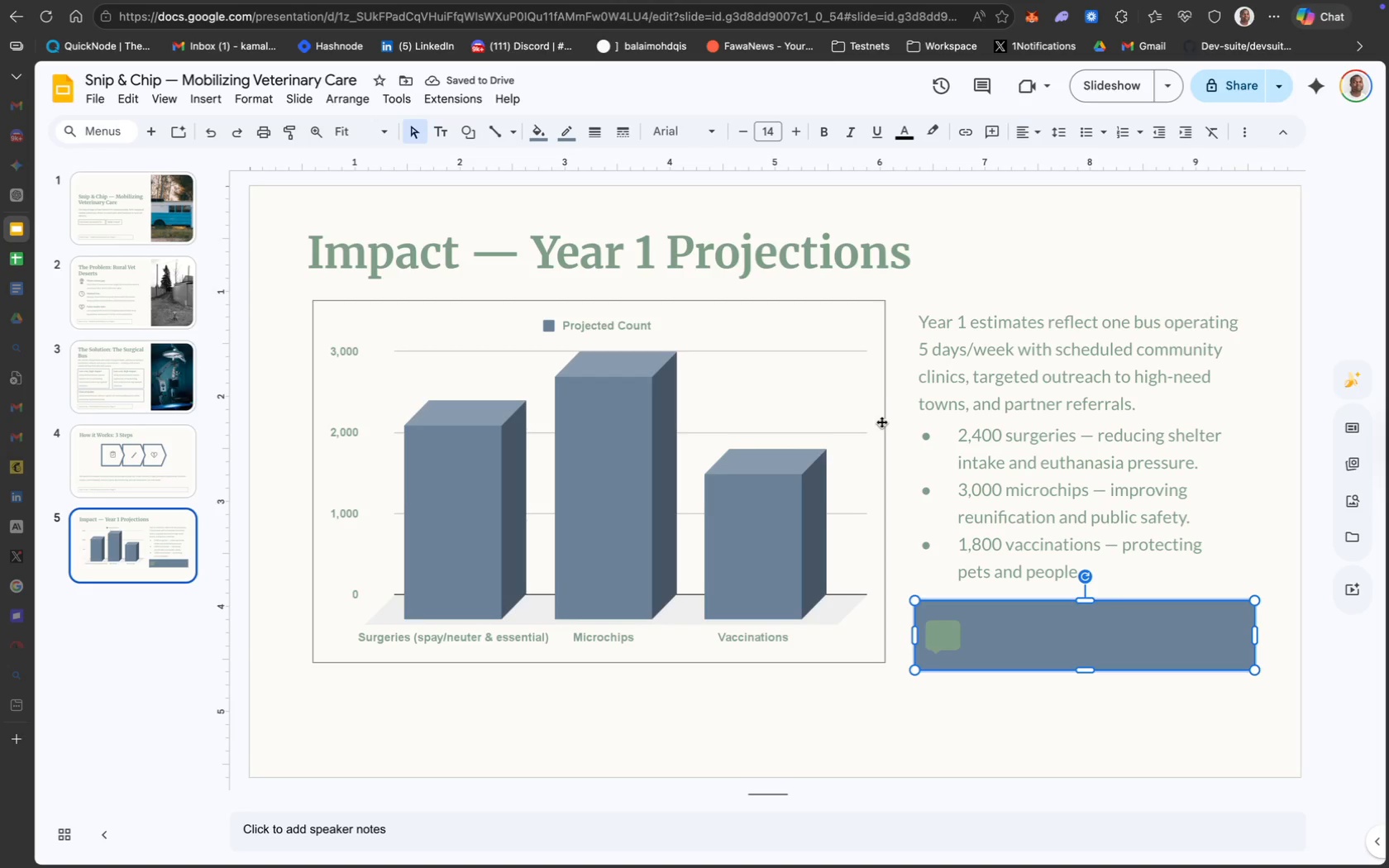 
left_click([441, 134])
 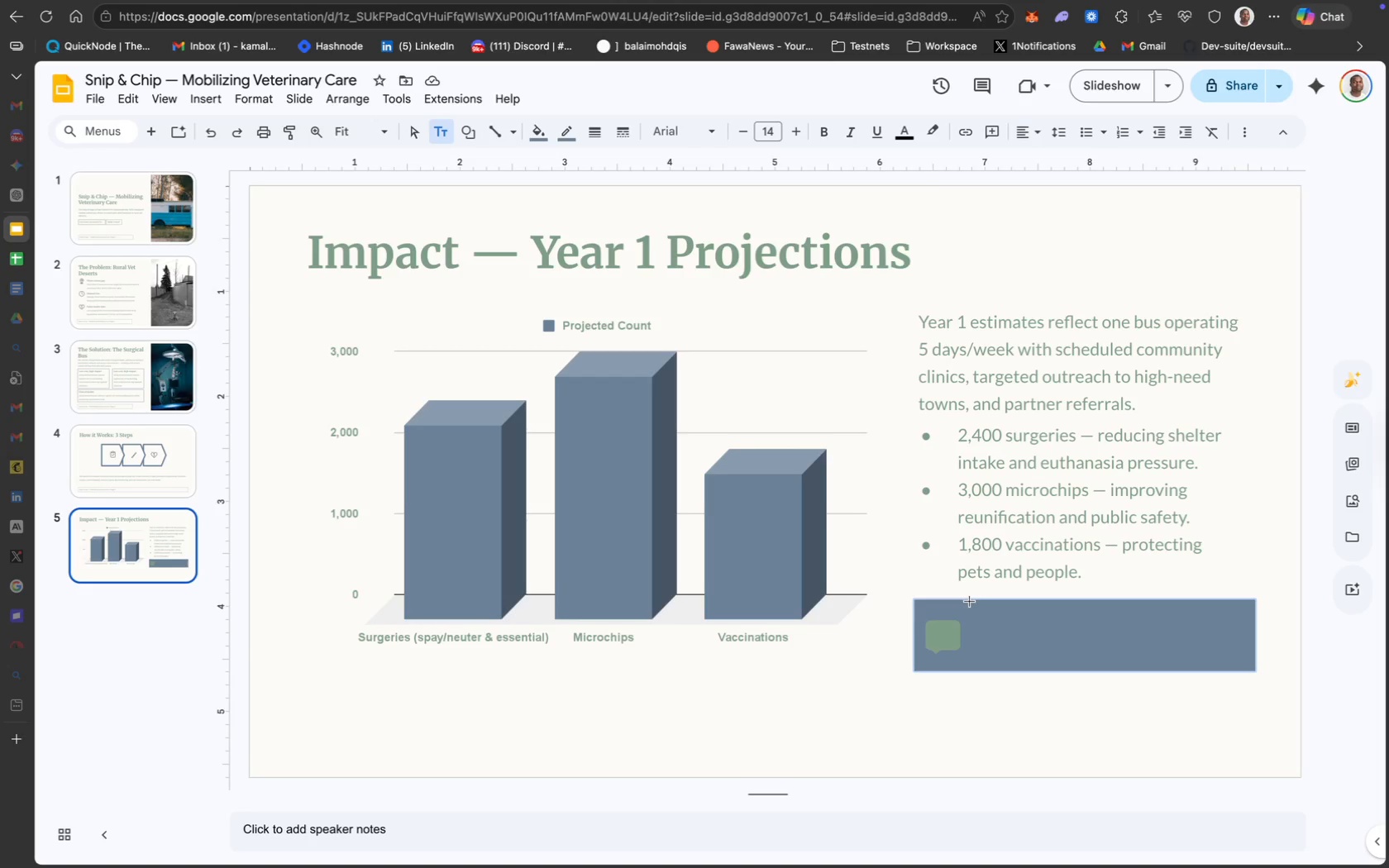 
left_click([967, 598])
 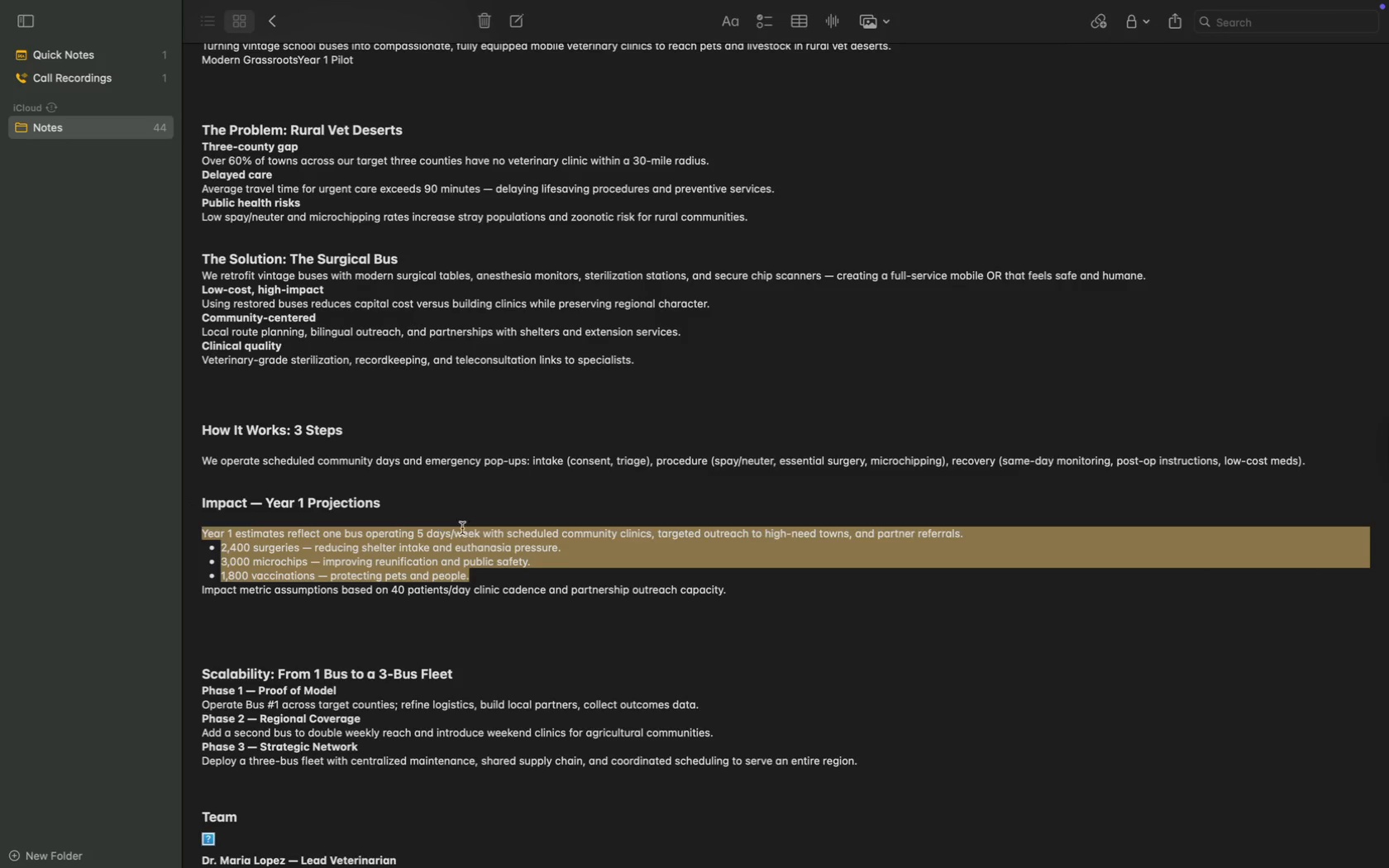 
left_click_drag(start_coordinate=[747, 593], to_coordinate=[198, 591])
 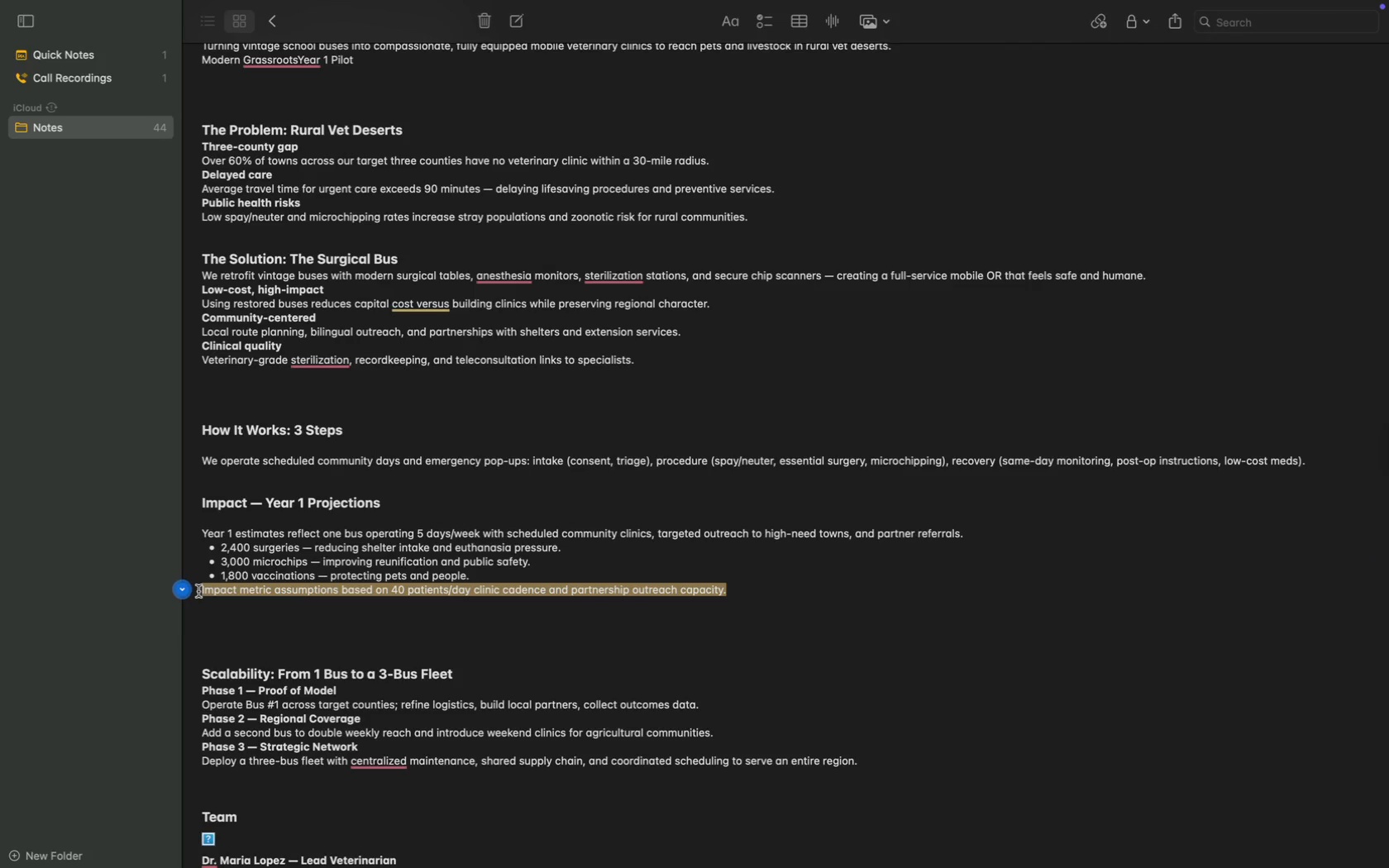 
key(Meta+C)
 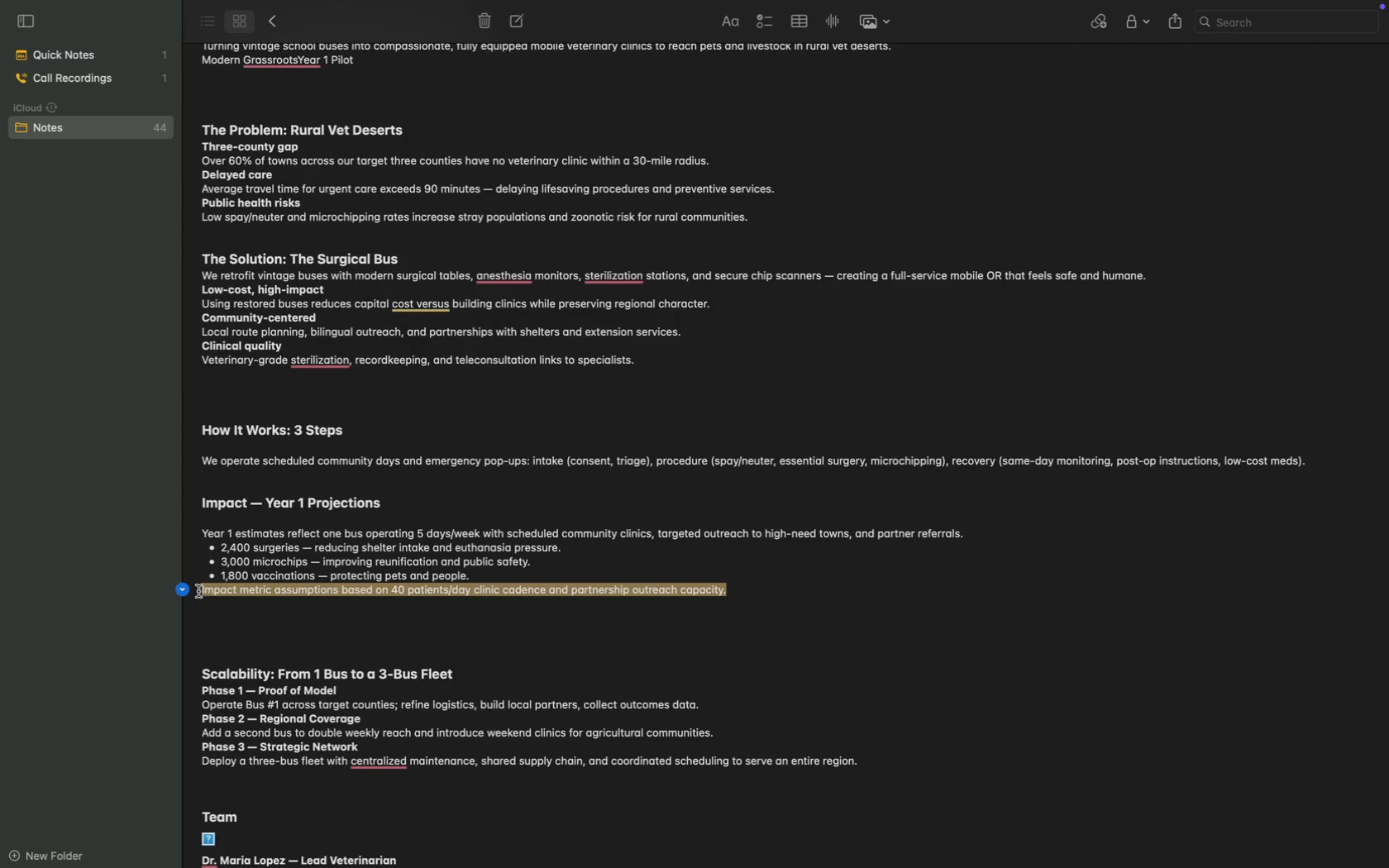 
key(Meta+C)
 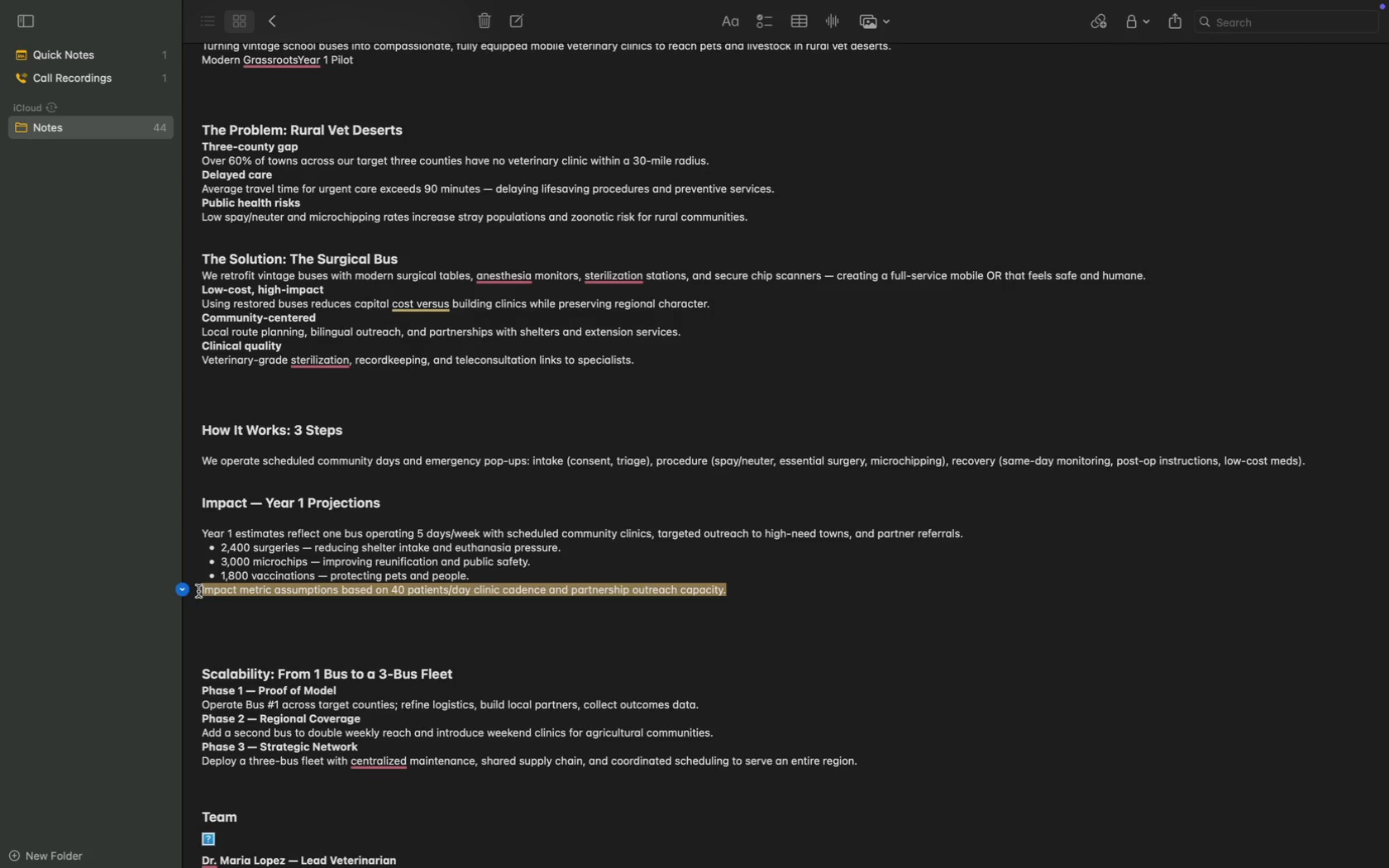 
key(Meta+C)
 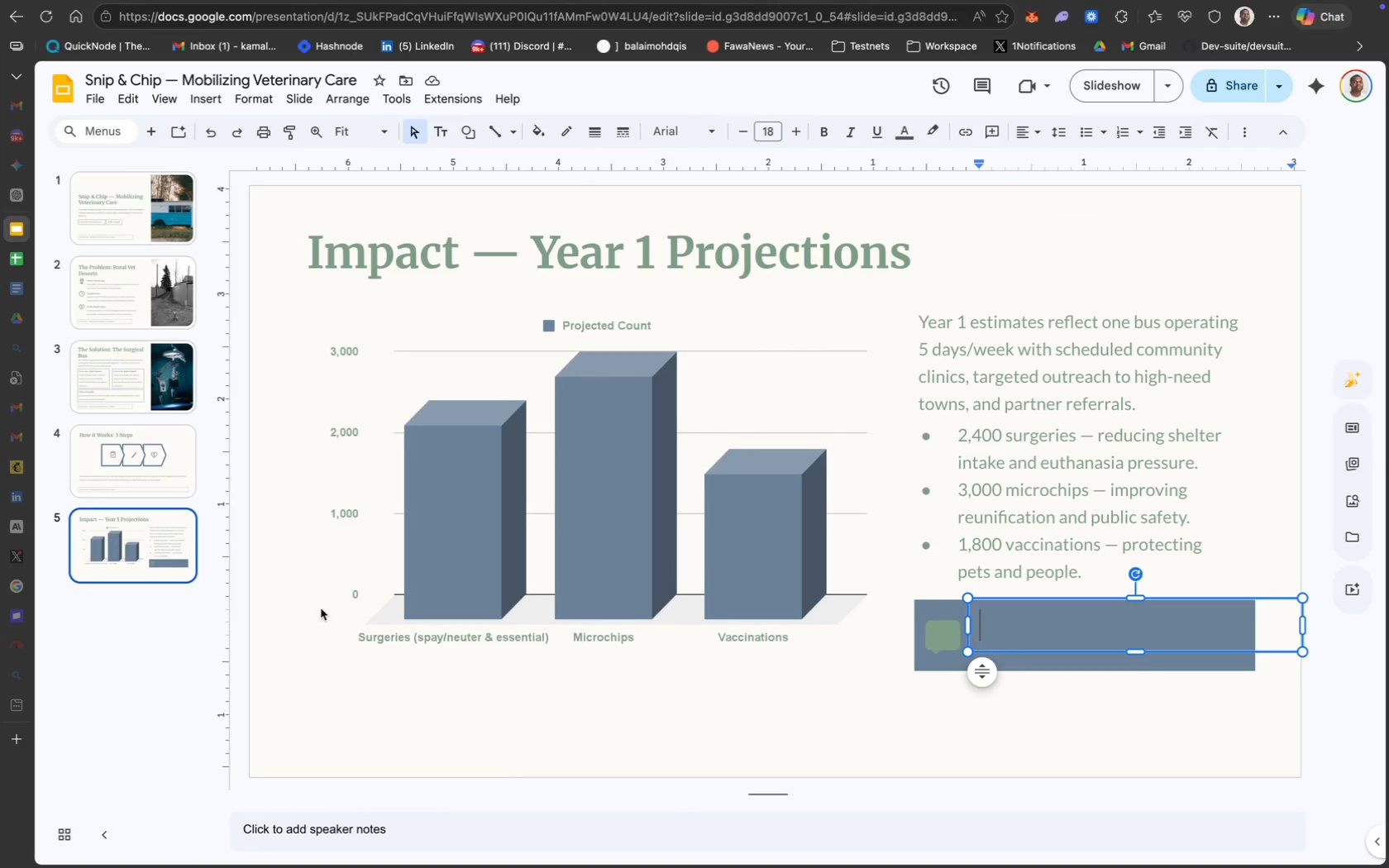 
key(Meta+V)
 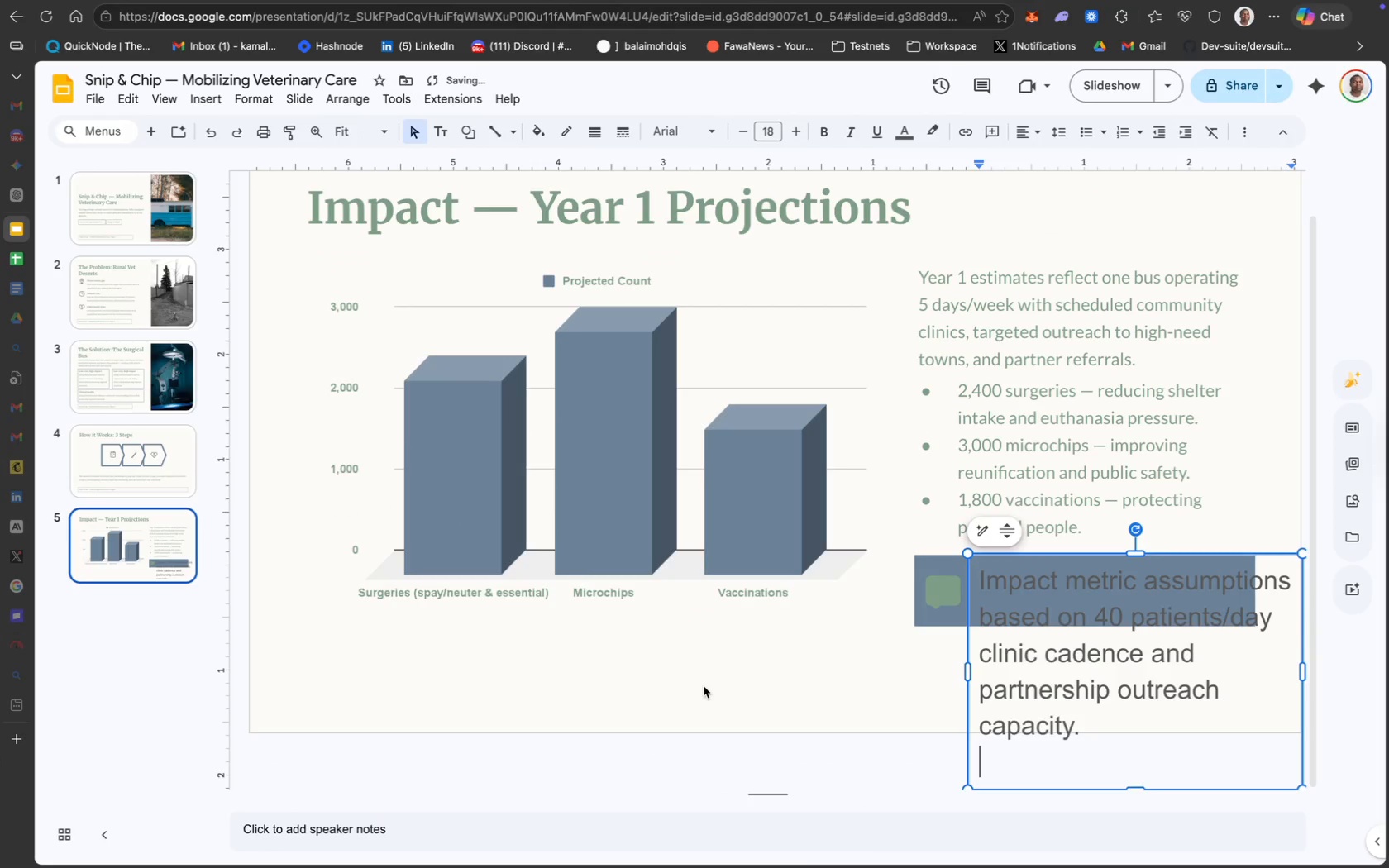 
key(Backspace)
 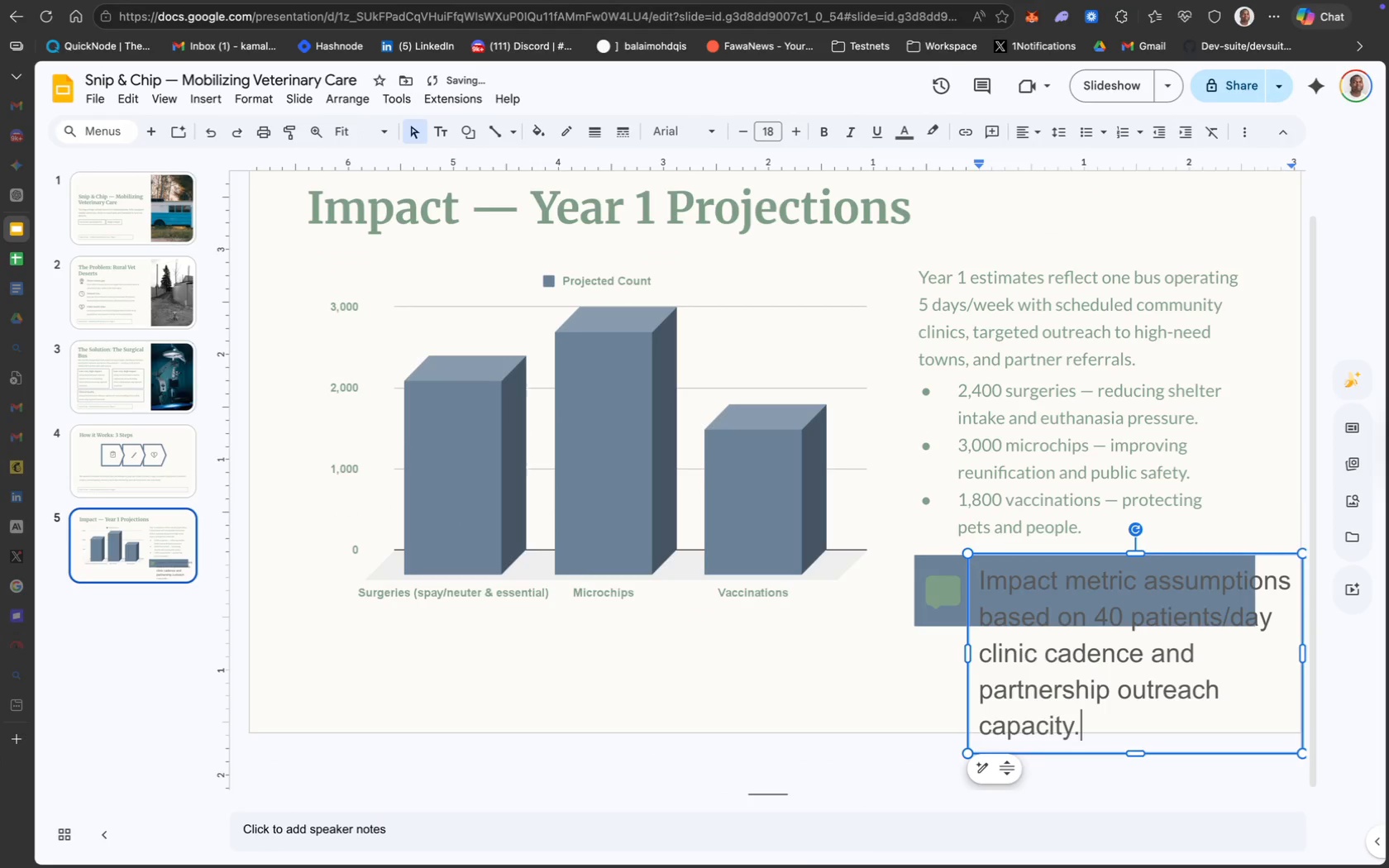 
key(Meta+A)
 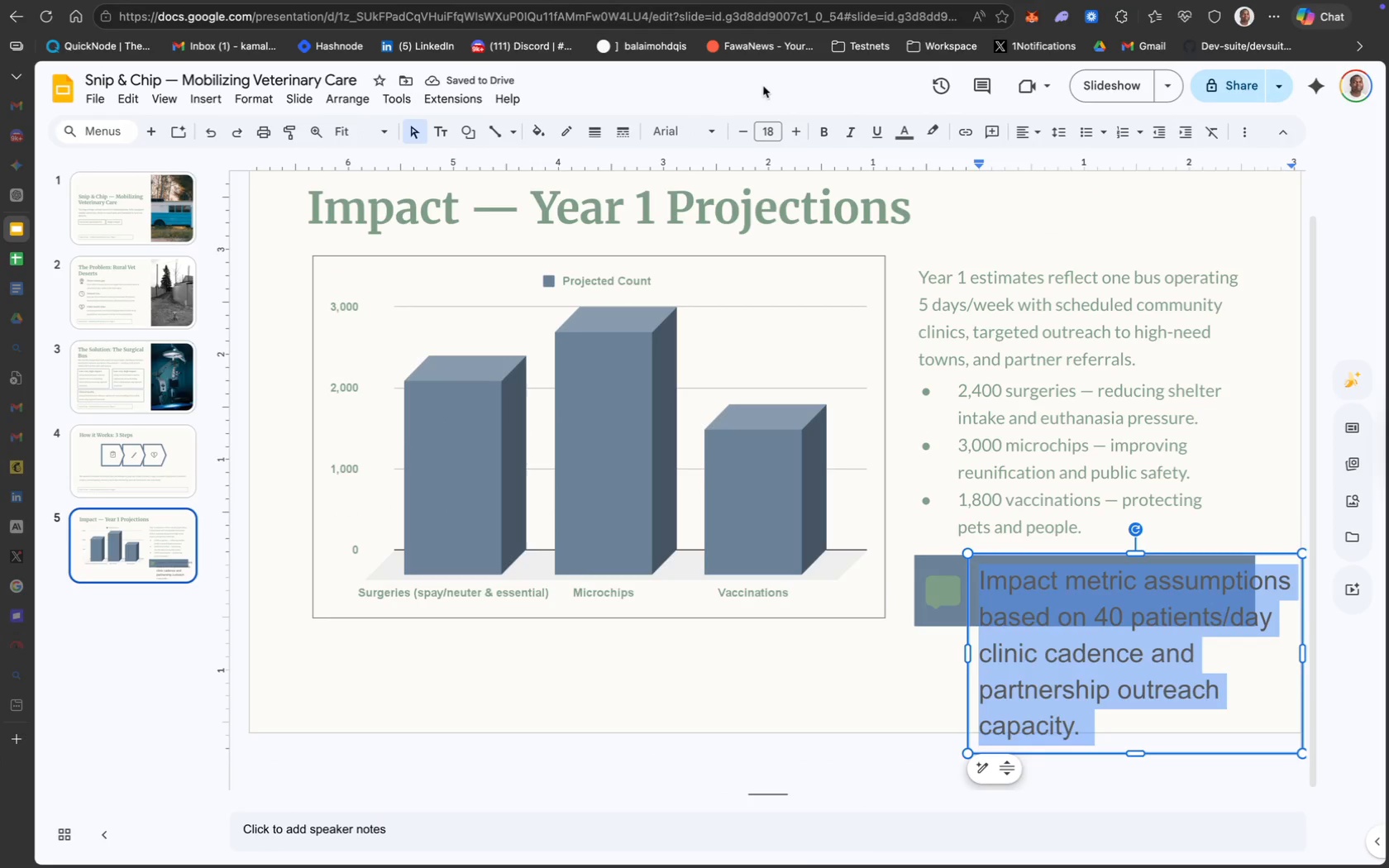 
left_click([718, 127])
 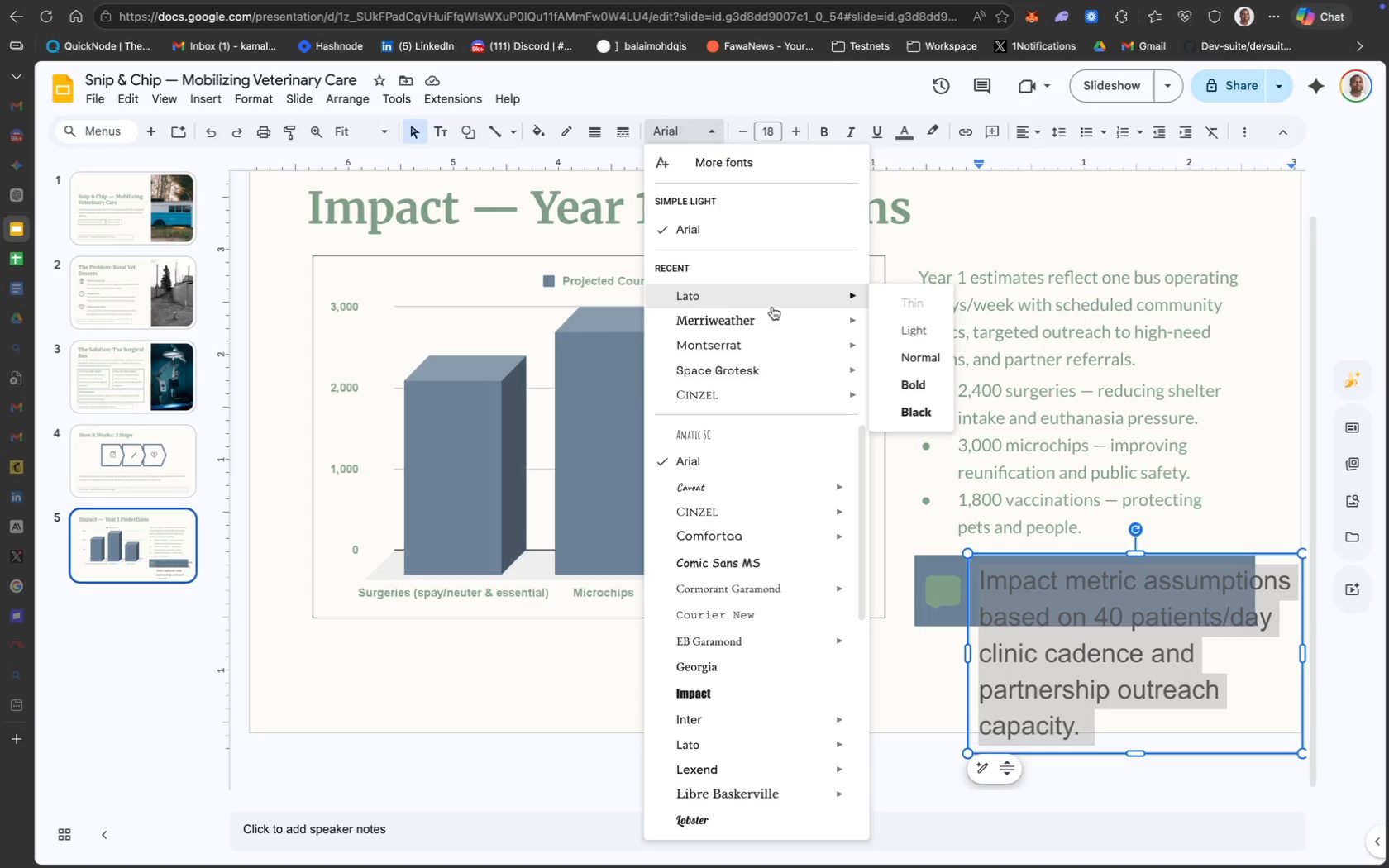 
wait(7.49)
 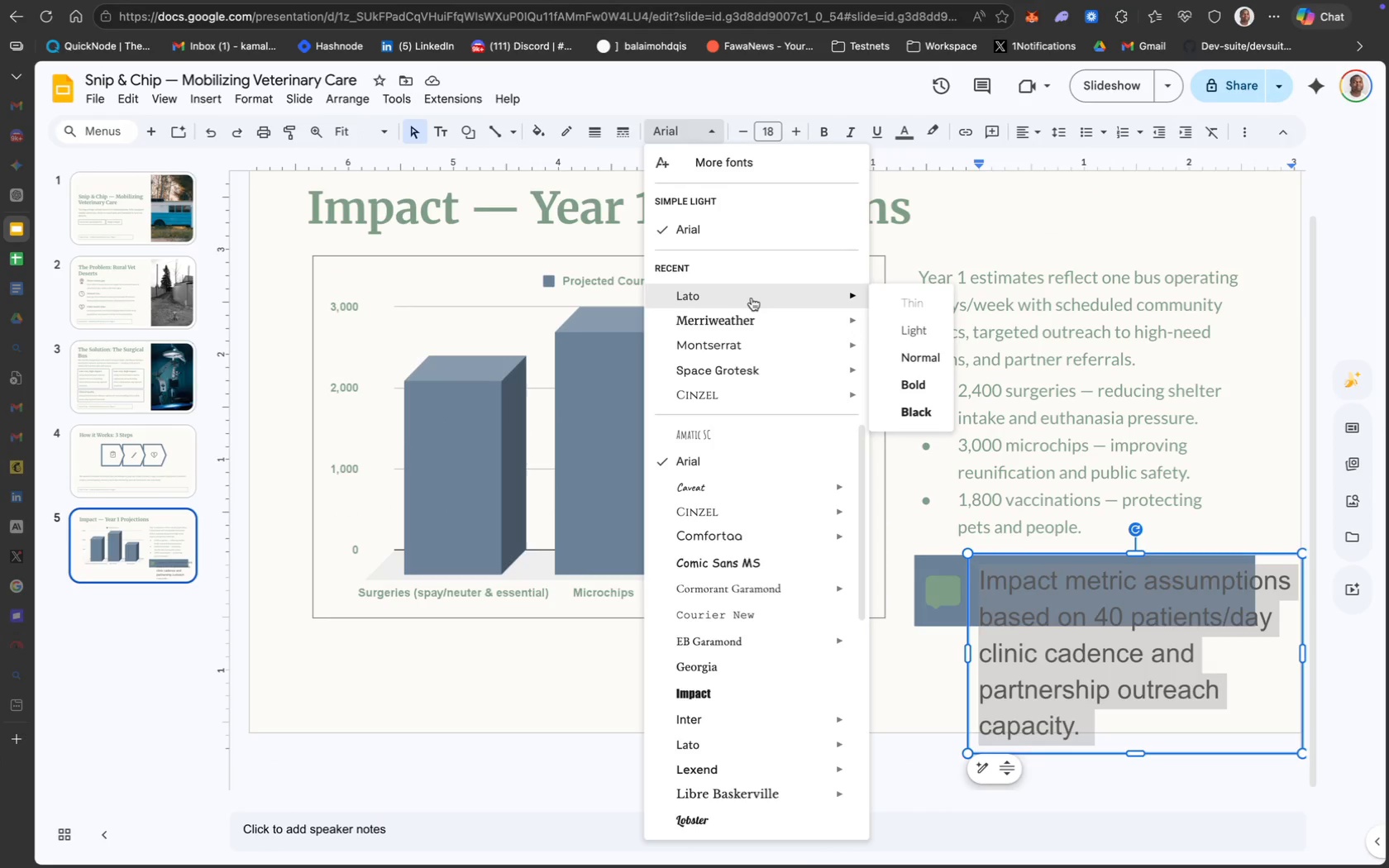 
mouse_move([819, 312])
 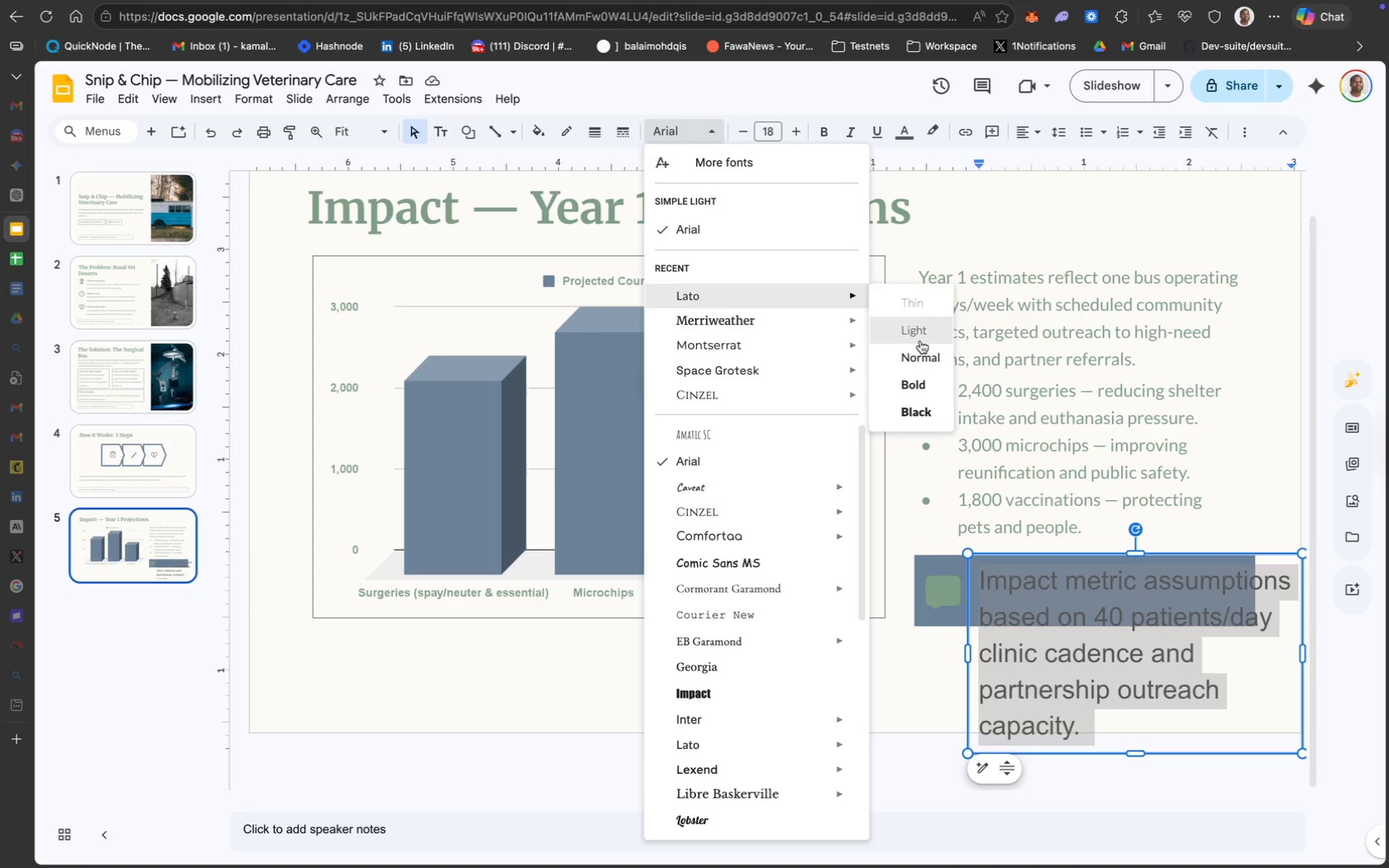 
wait(17.04)
 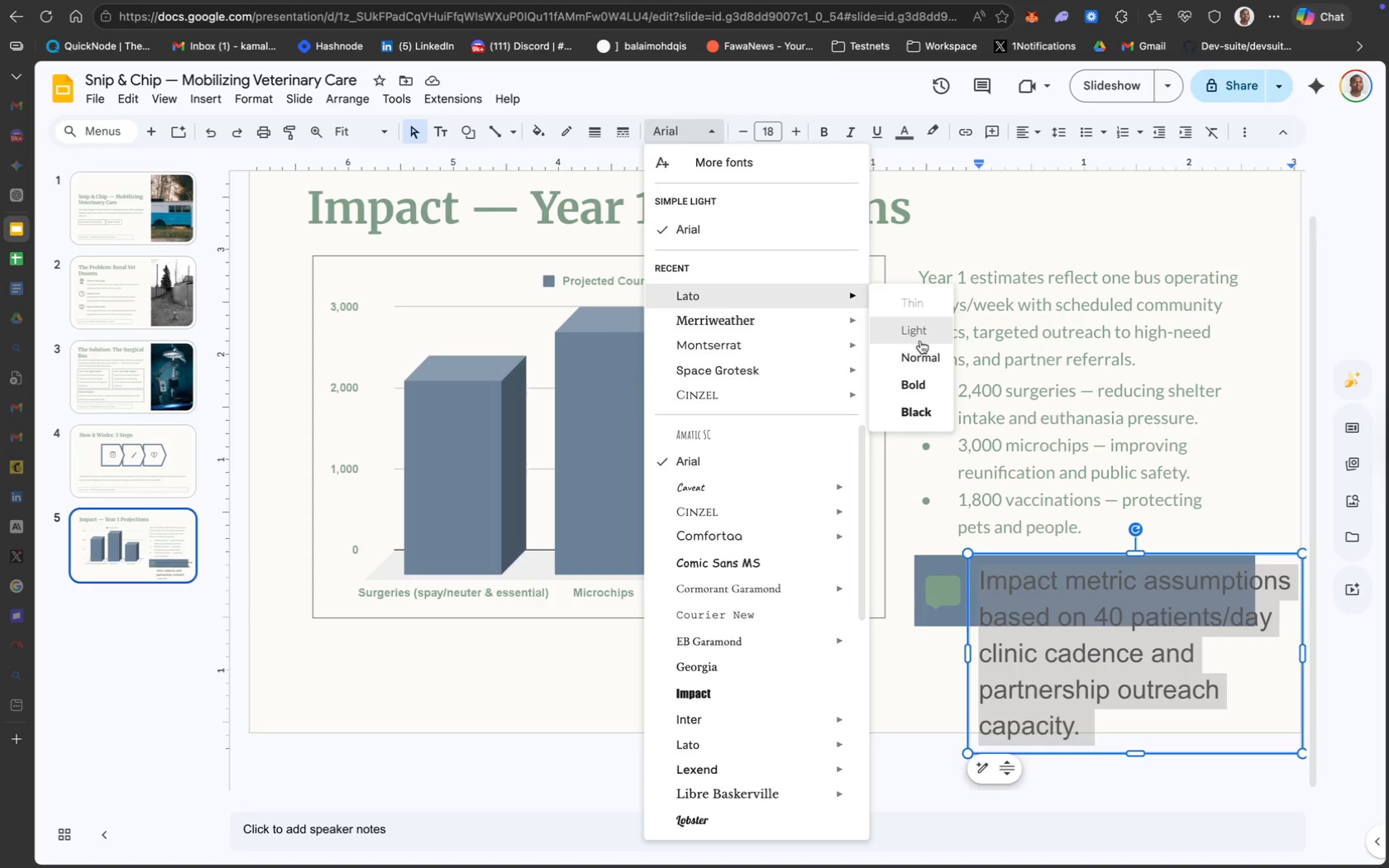 
left_click([912, 355])
 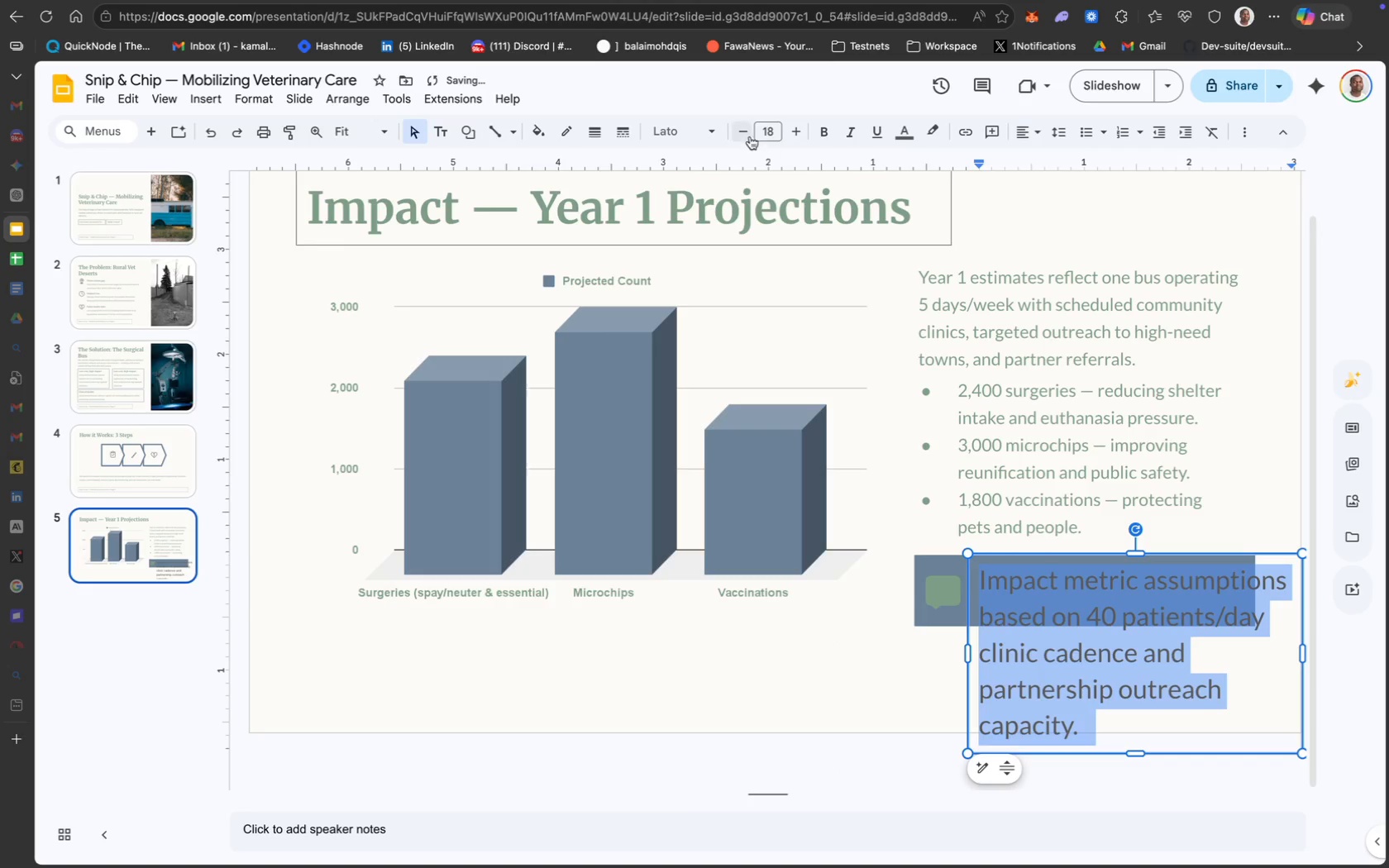 
left_click([769, 134])
 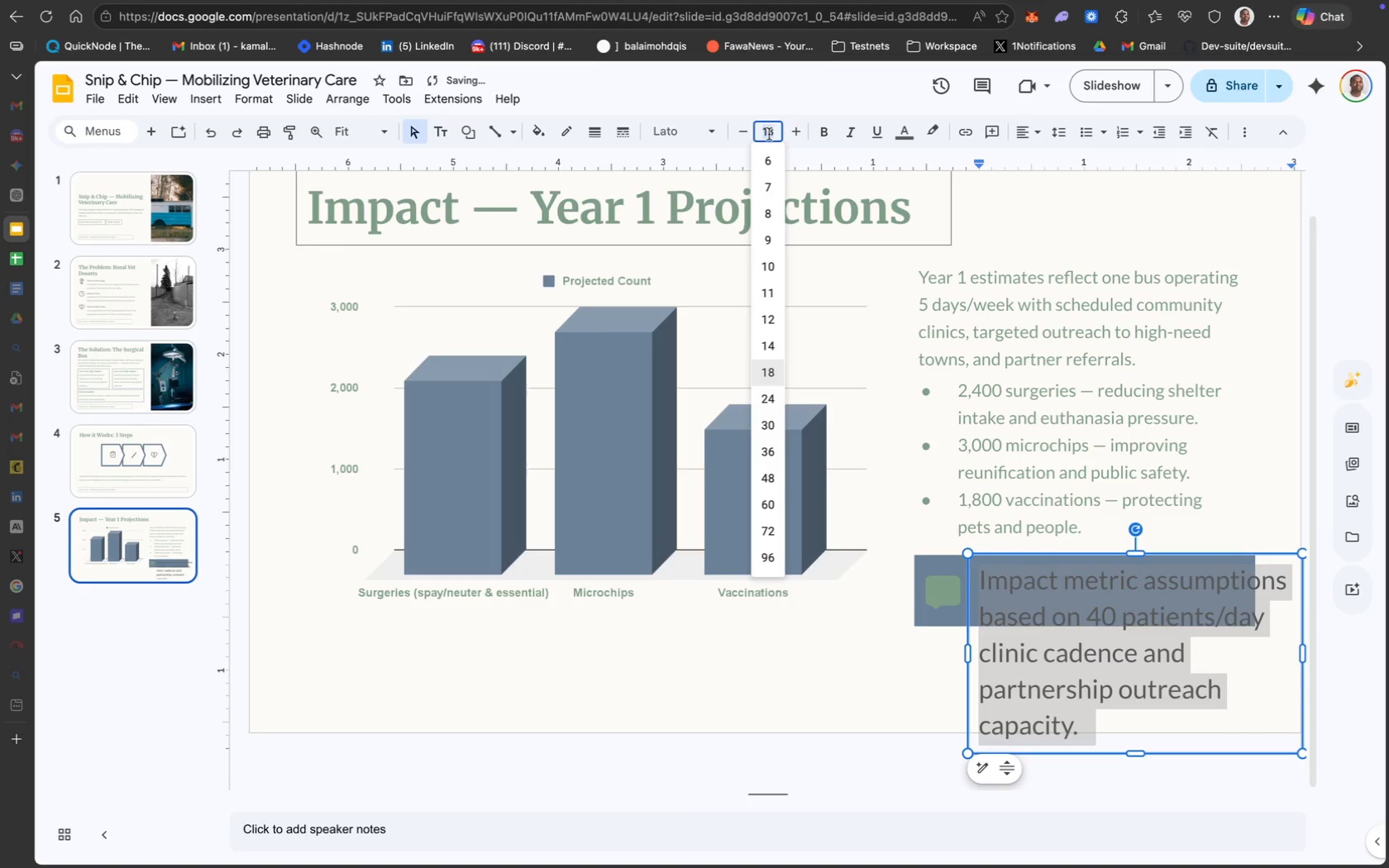 
type(10)
 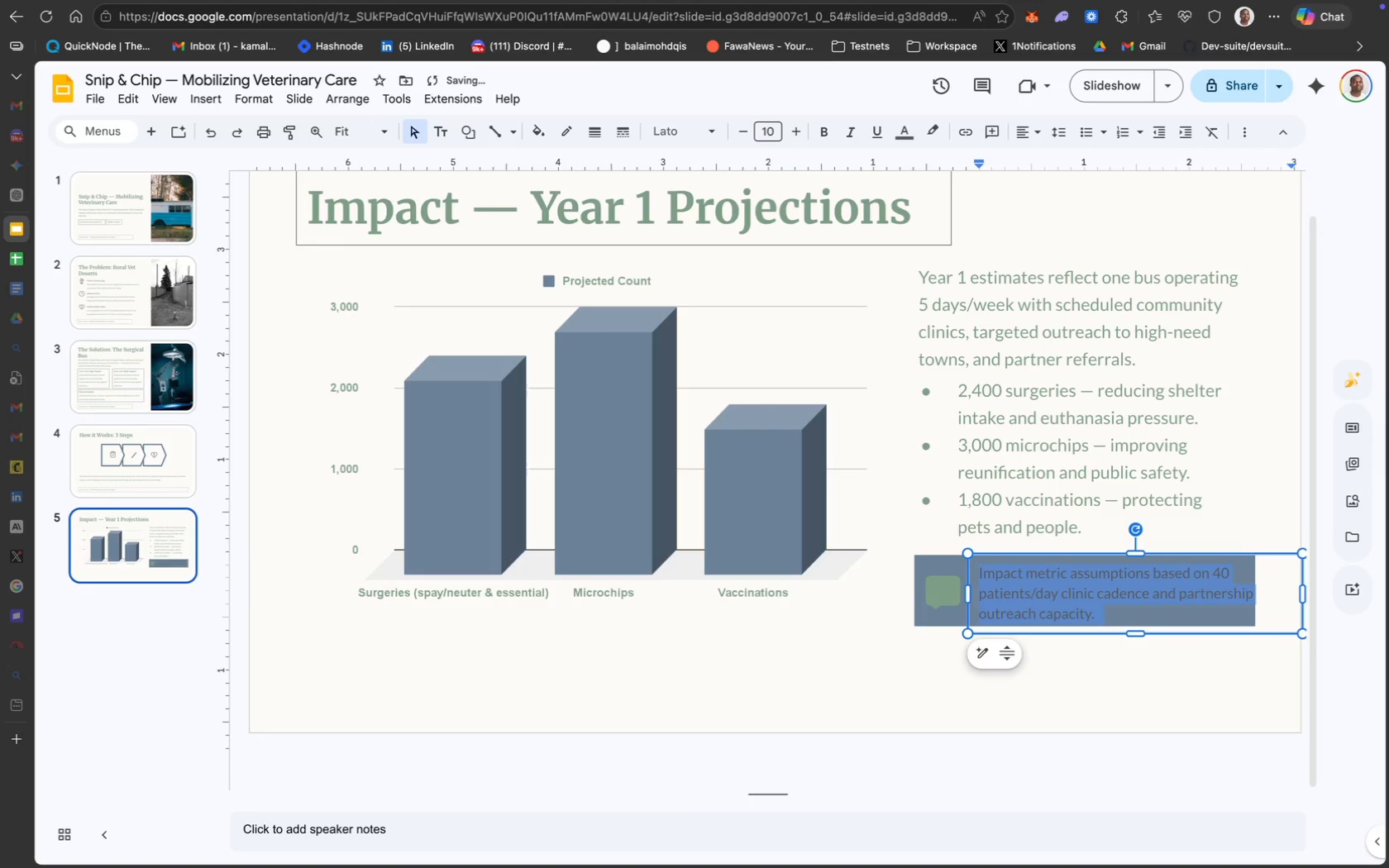 
key(Shift+Enter)
 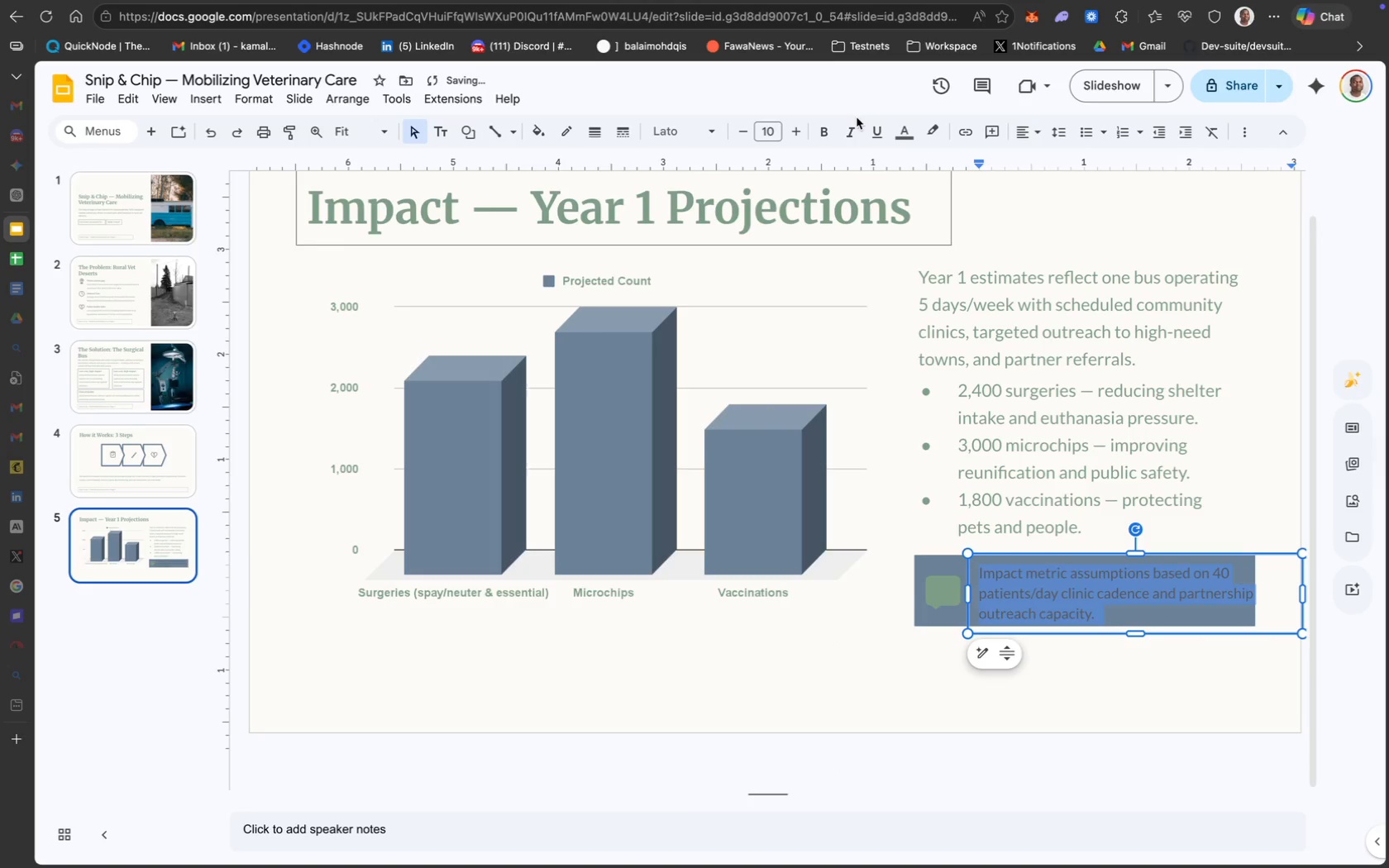 
left_click([894, 136])
 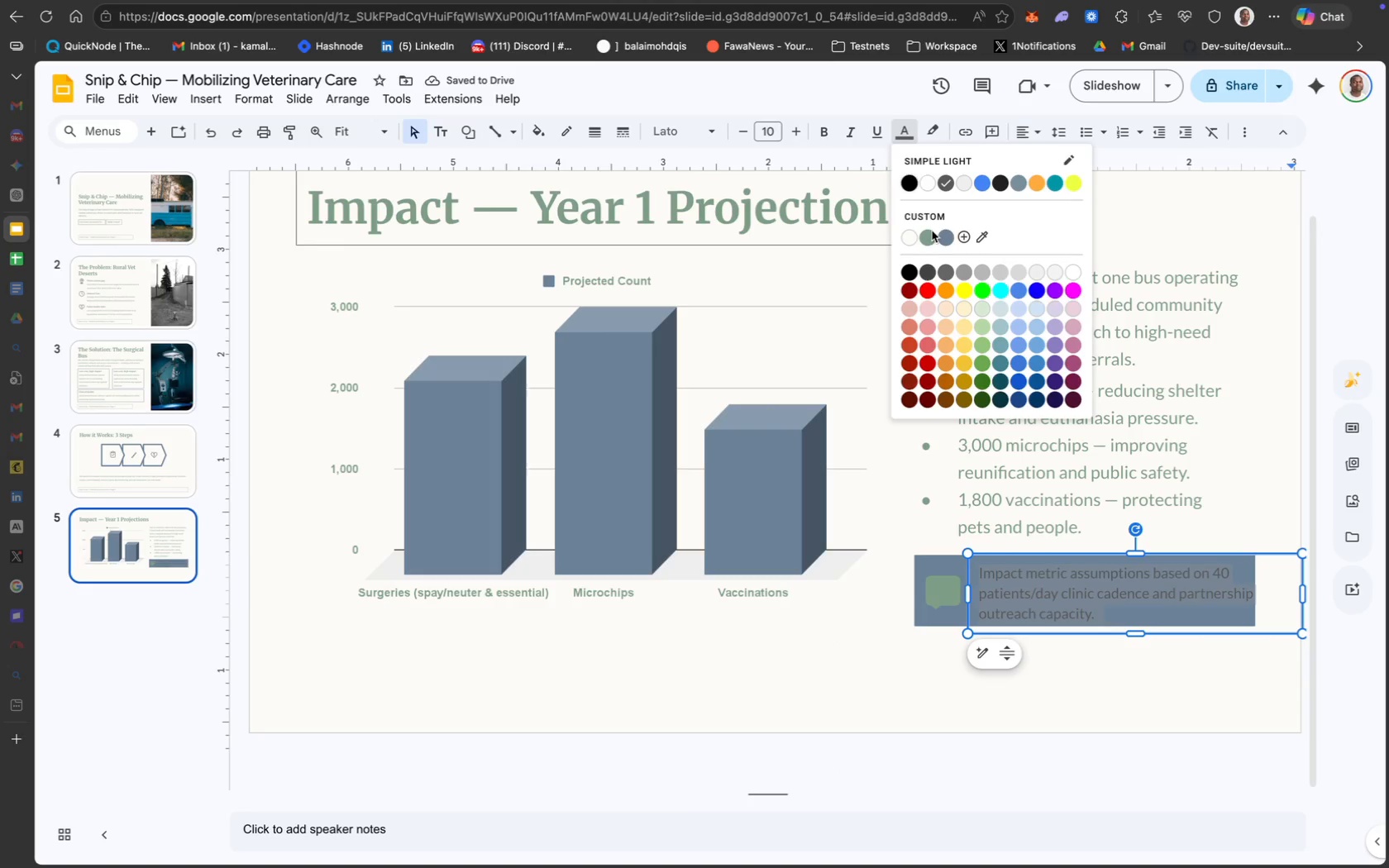 
left_click([930, 233])
 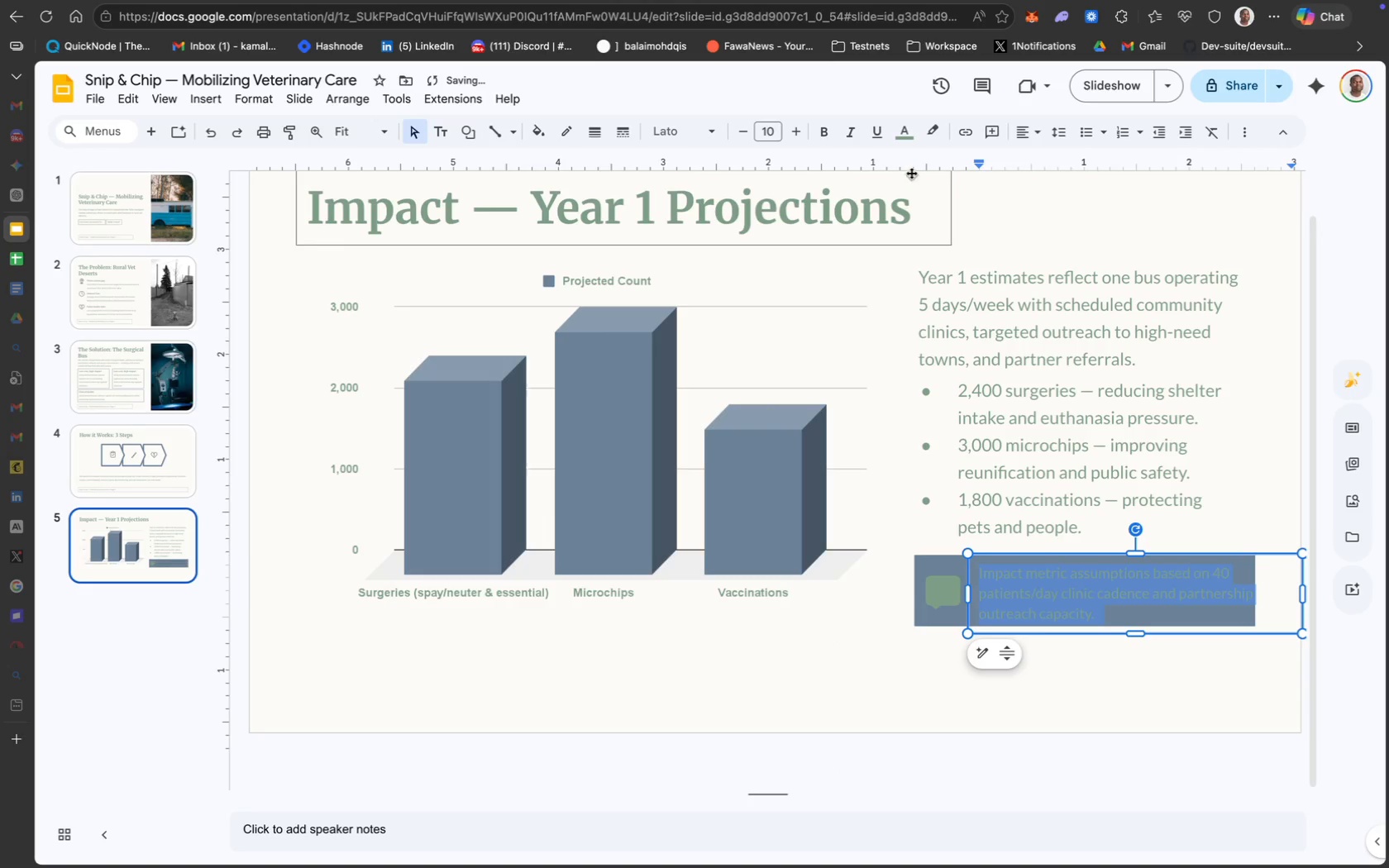 
left_click([908, 131])
 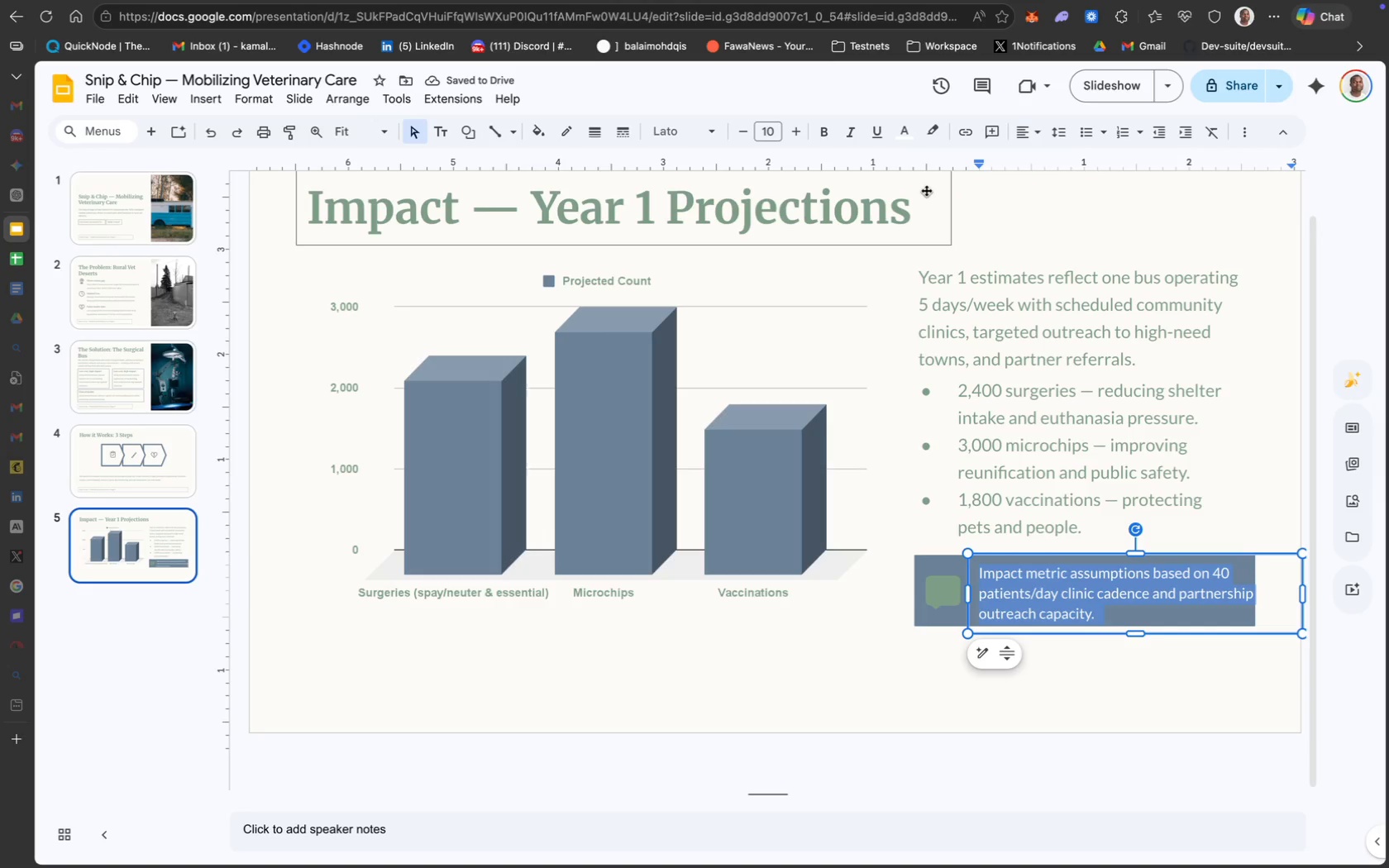 
wait(11.18)
 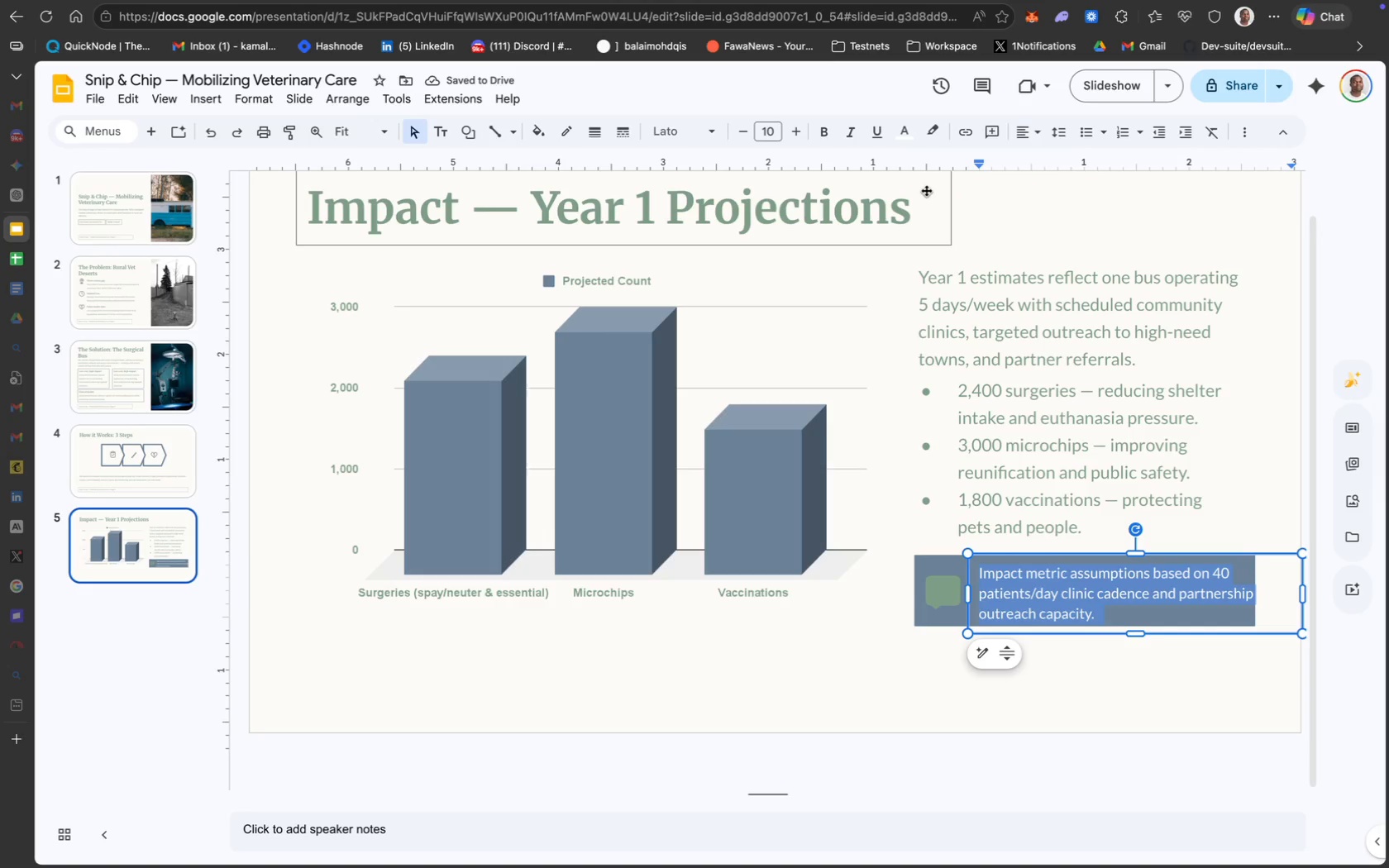 
left_click([1119, 683])
 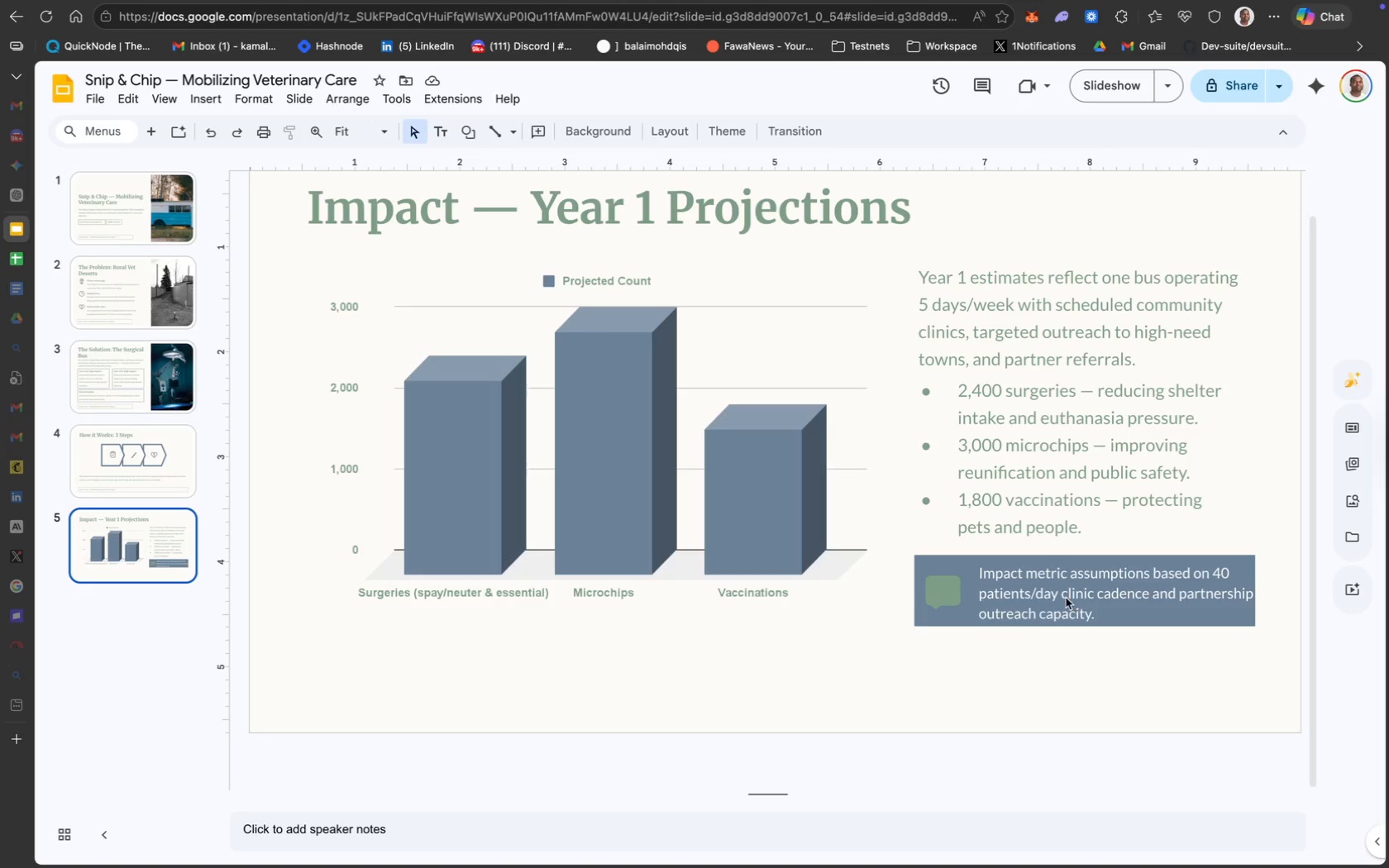 
left_click([1064, 595])
 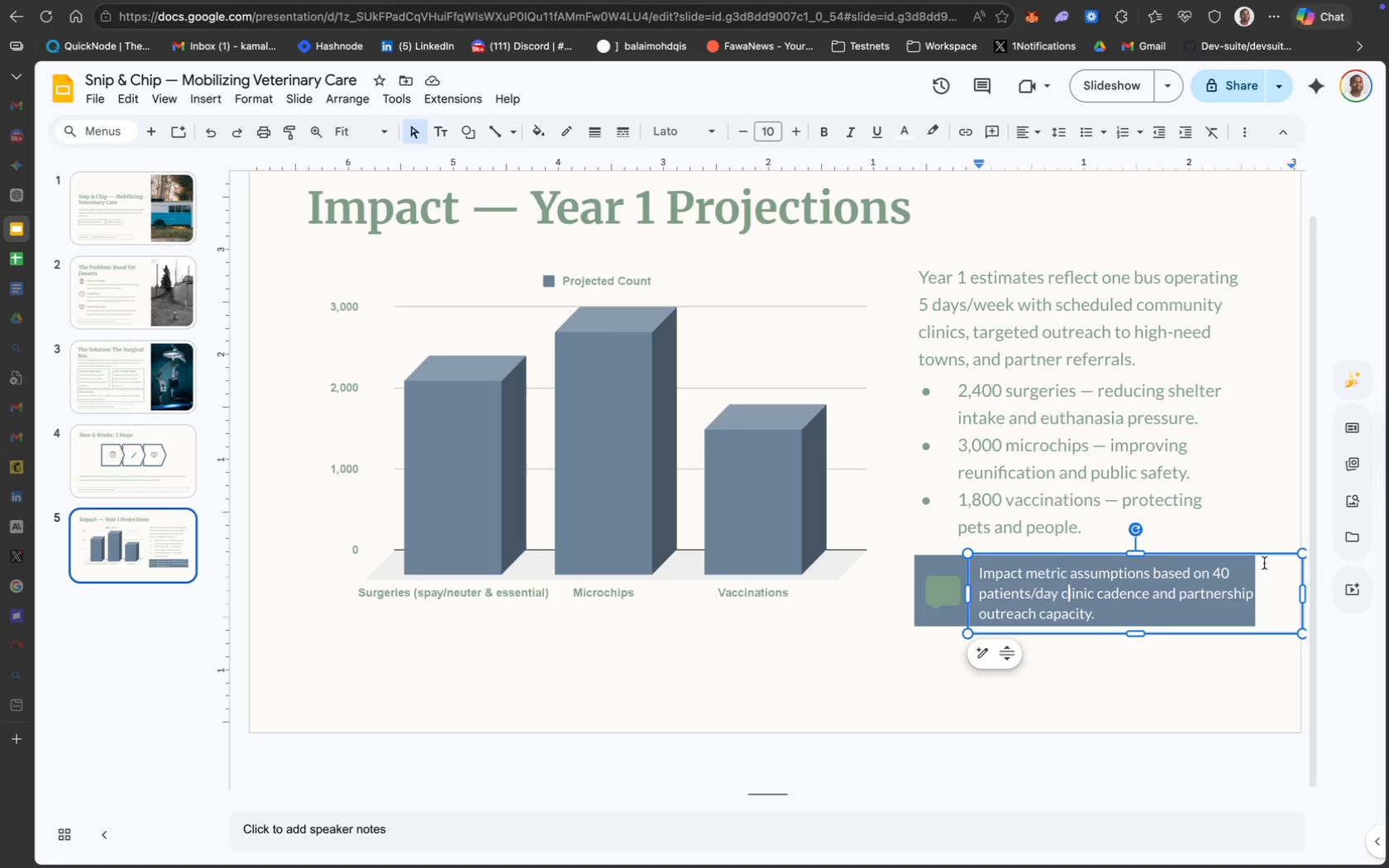 
left_click_drag(start_coordinate=[1271, 557], to_coordinate=[1266, 557])
 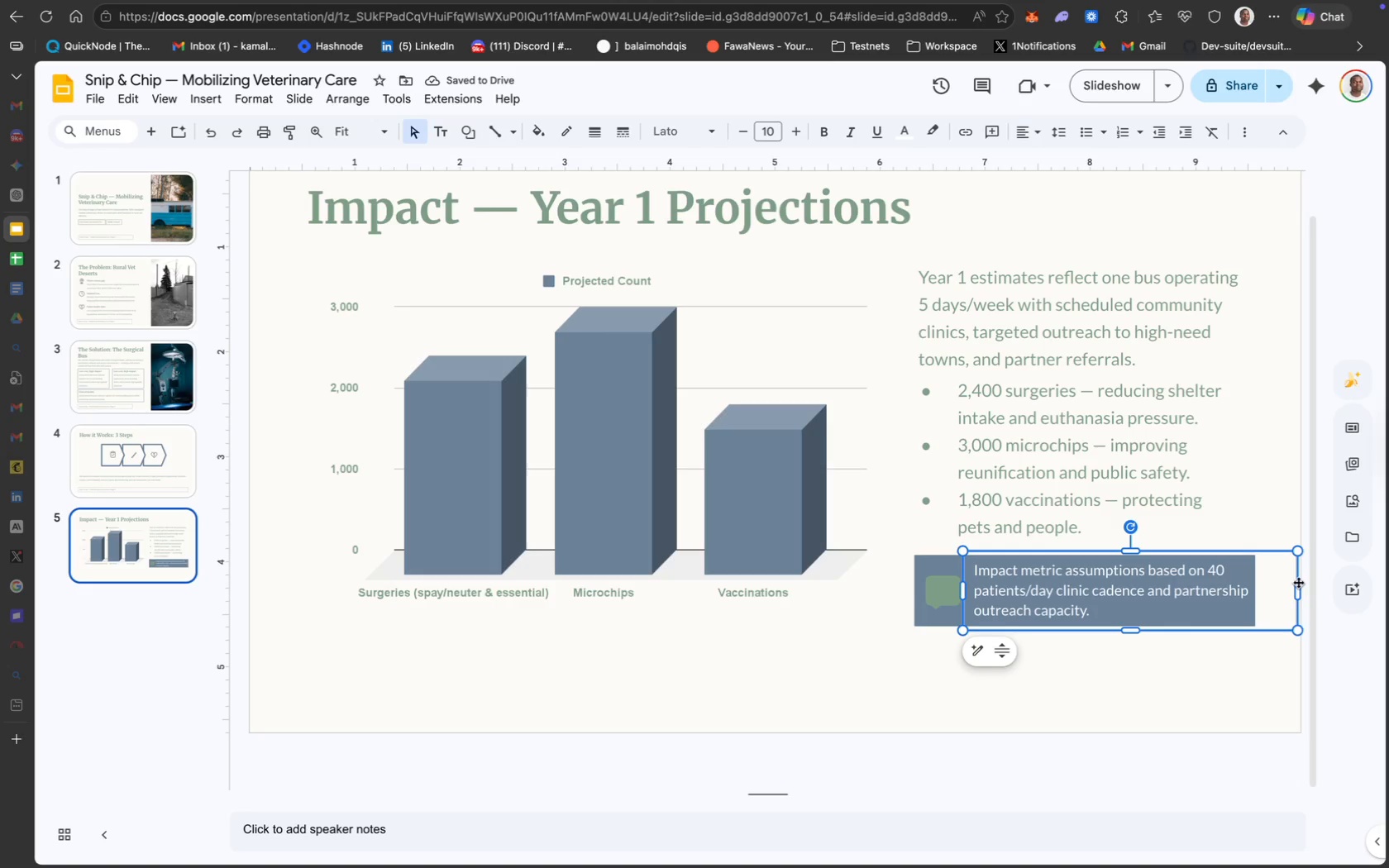 
wait(6.43)
 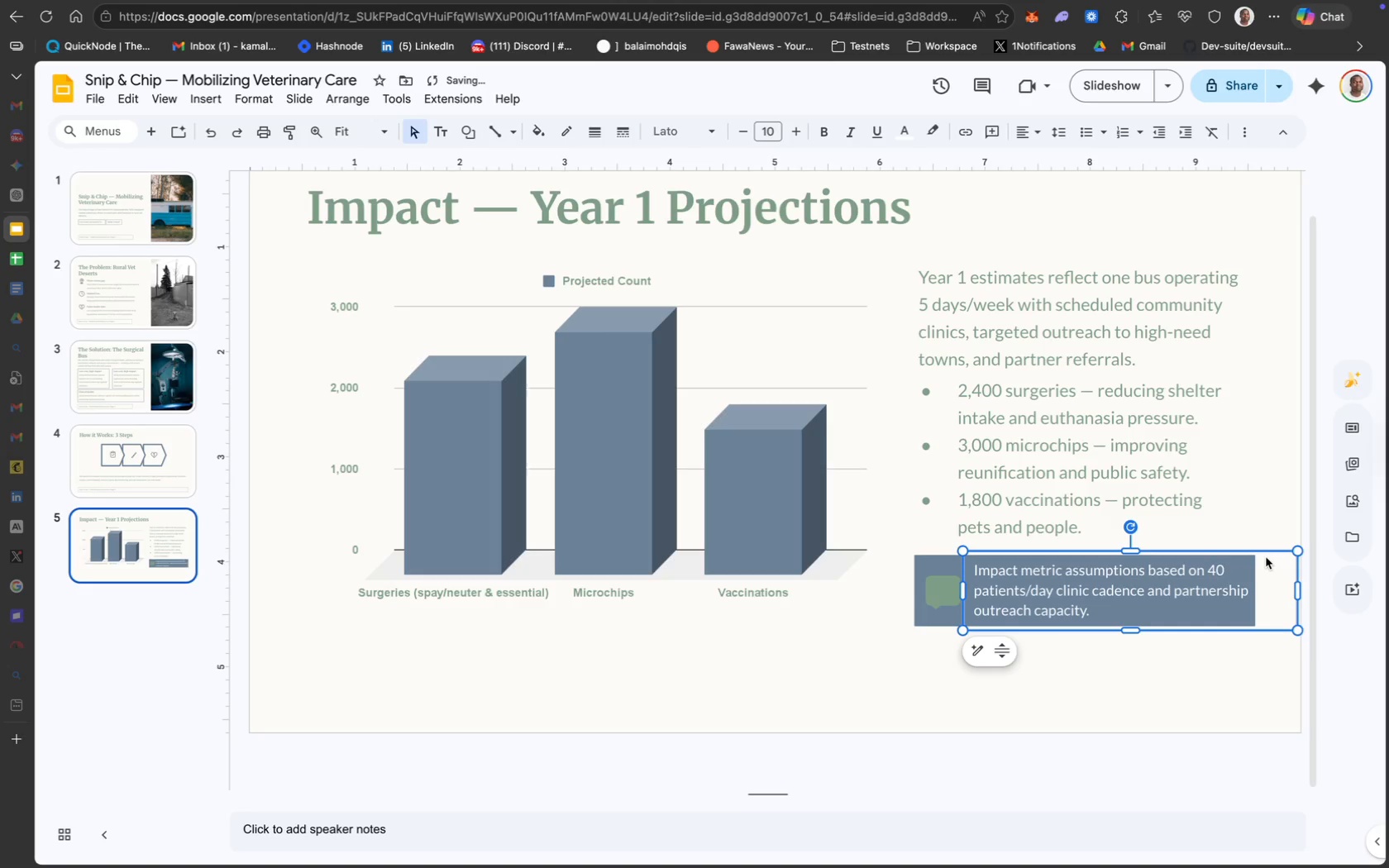 
left_click_drag(start_coordinate=[1298, 587], to_coordinate=[1266, 585])
 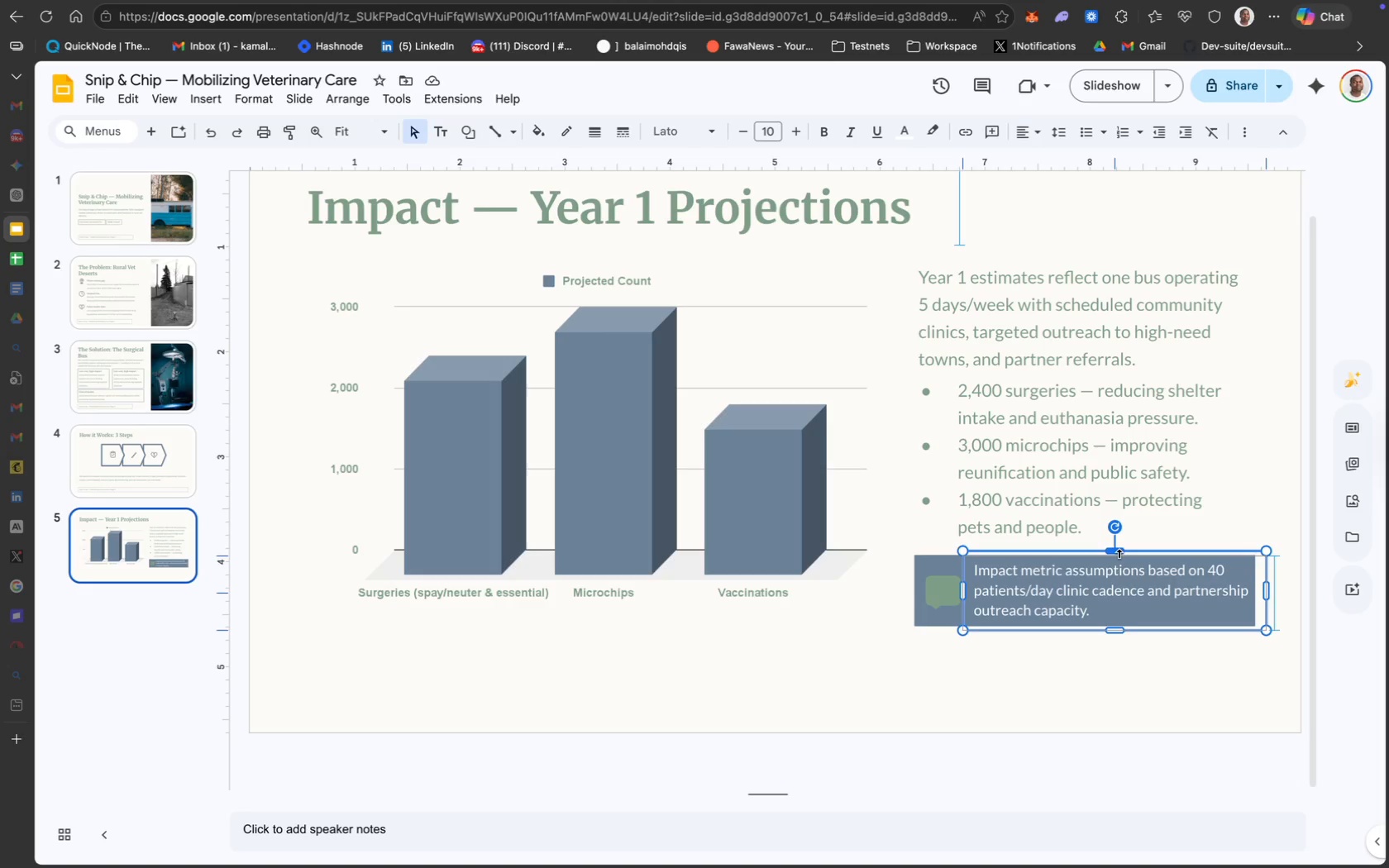 
wait(7.59)
 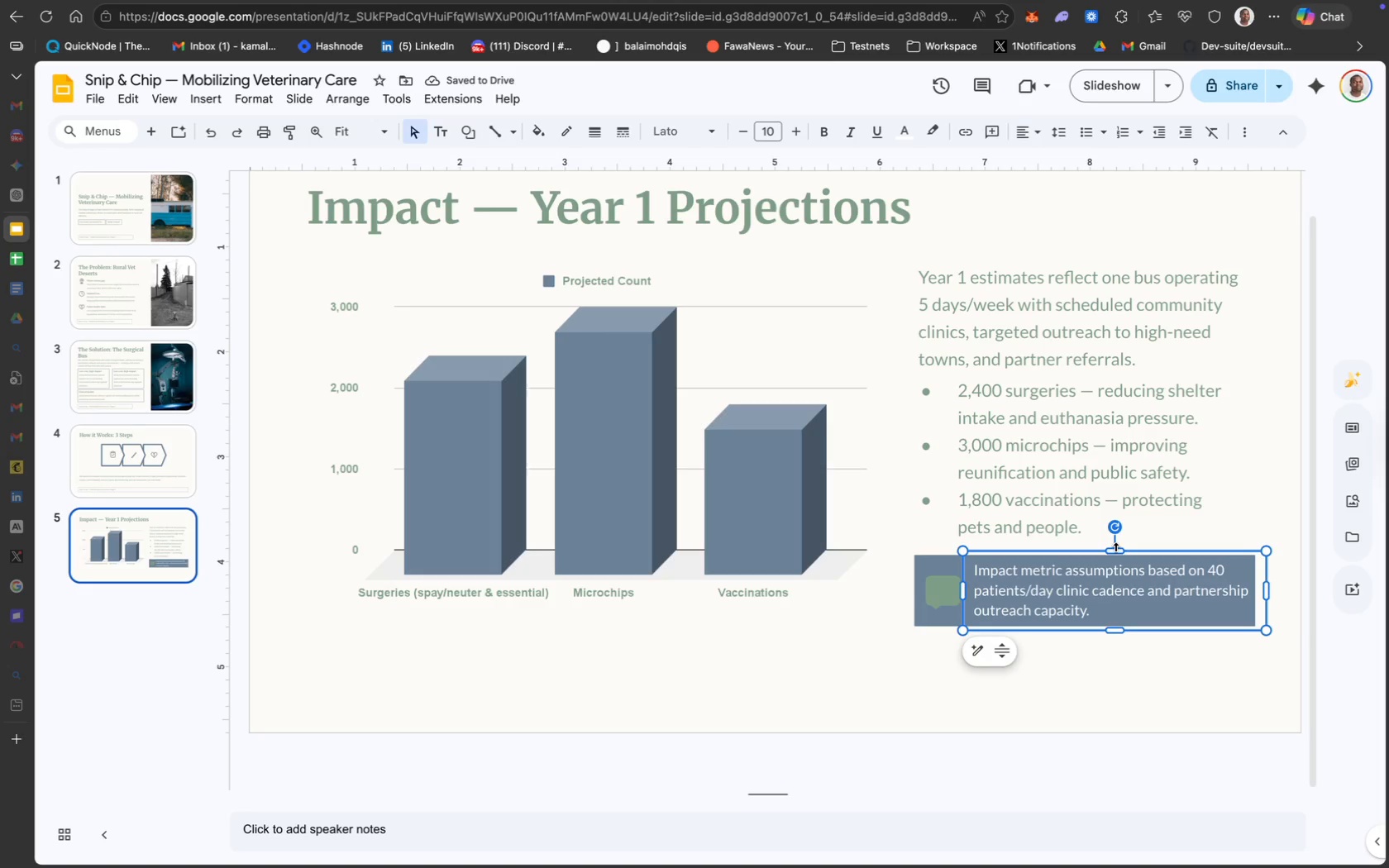 
key(ArrowUp)
 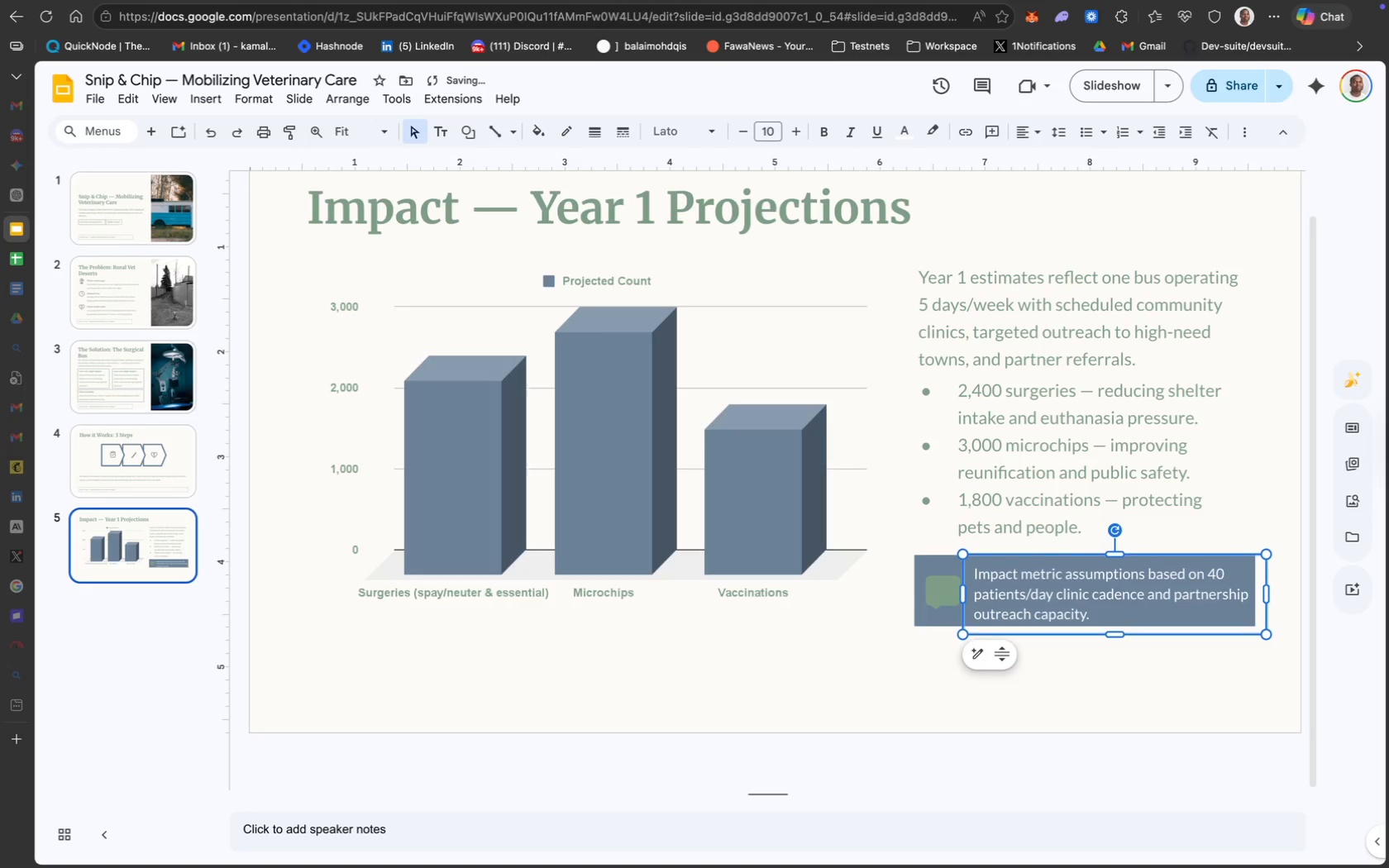 
key(ArrowUp)
 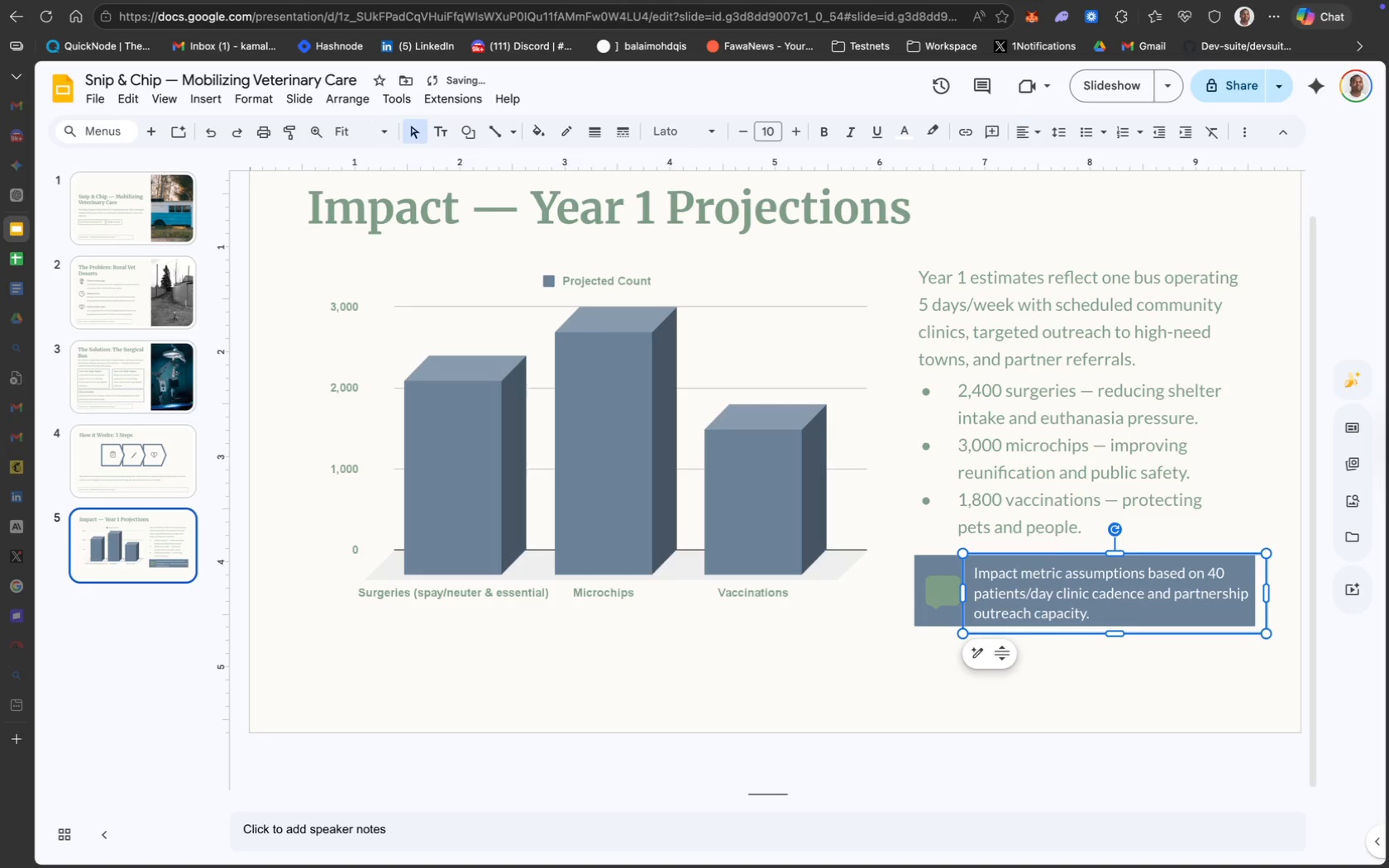 
key(ArrowUp)
 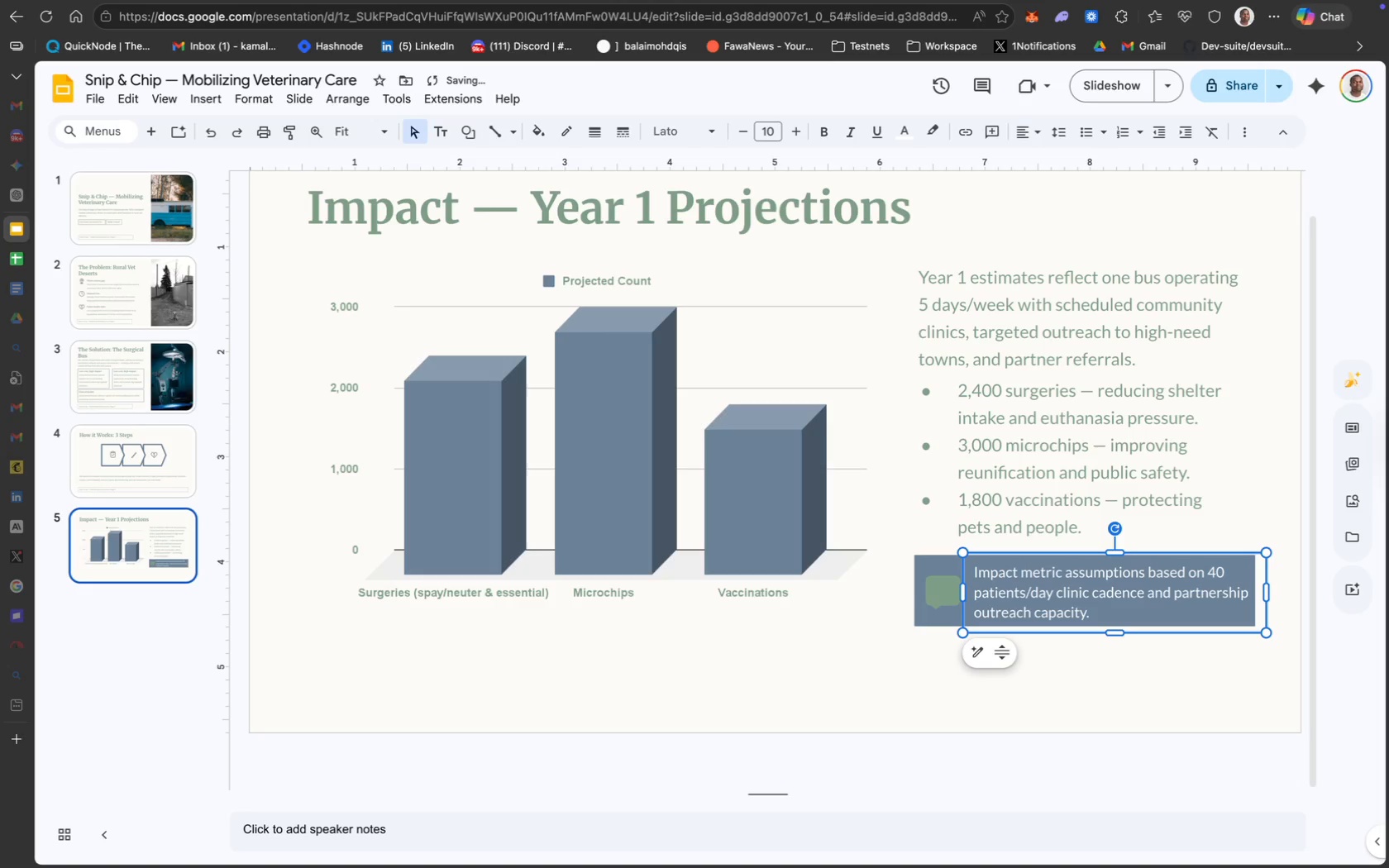 
key(ArrowUp)
 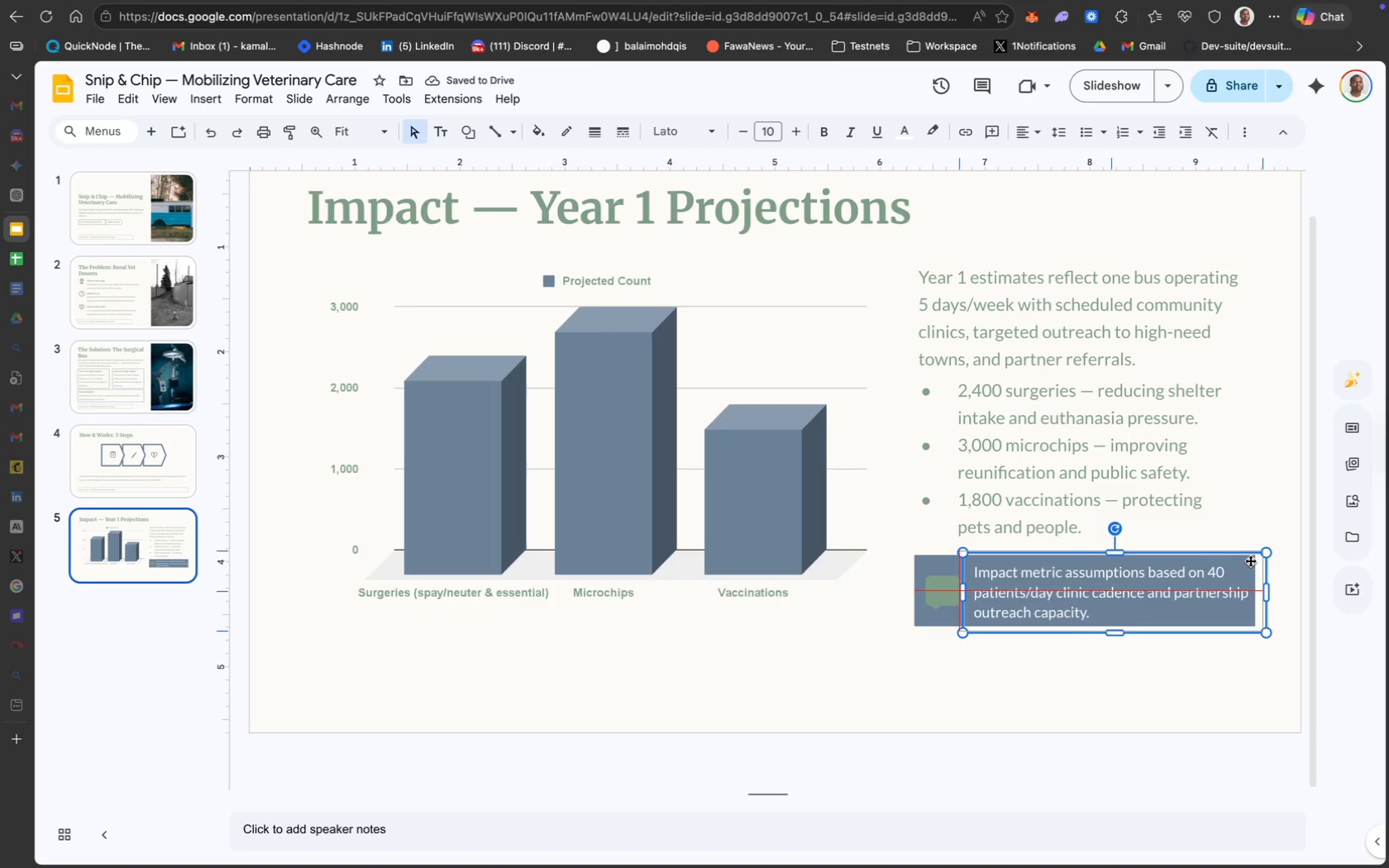 
wait(8.54)
 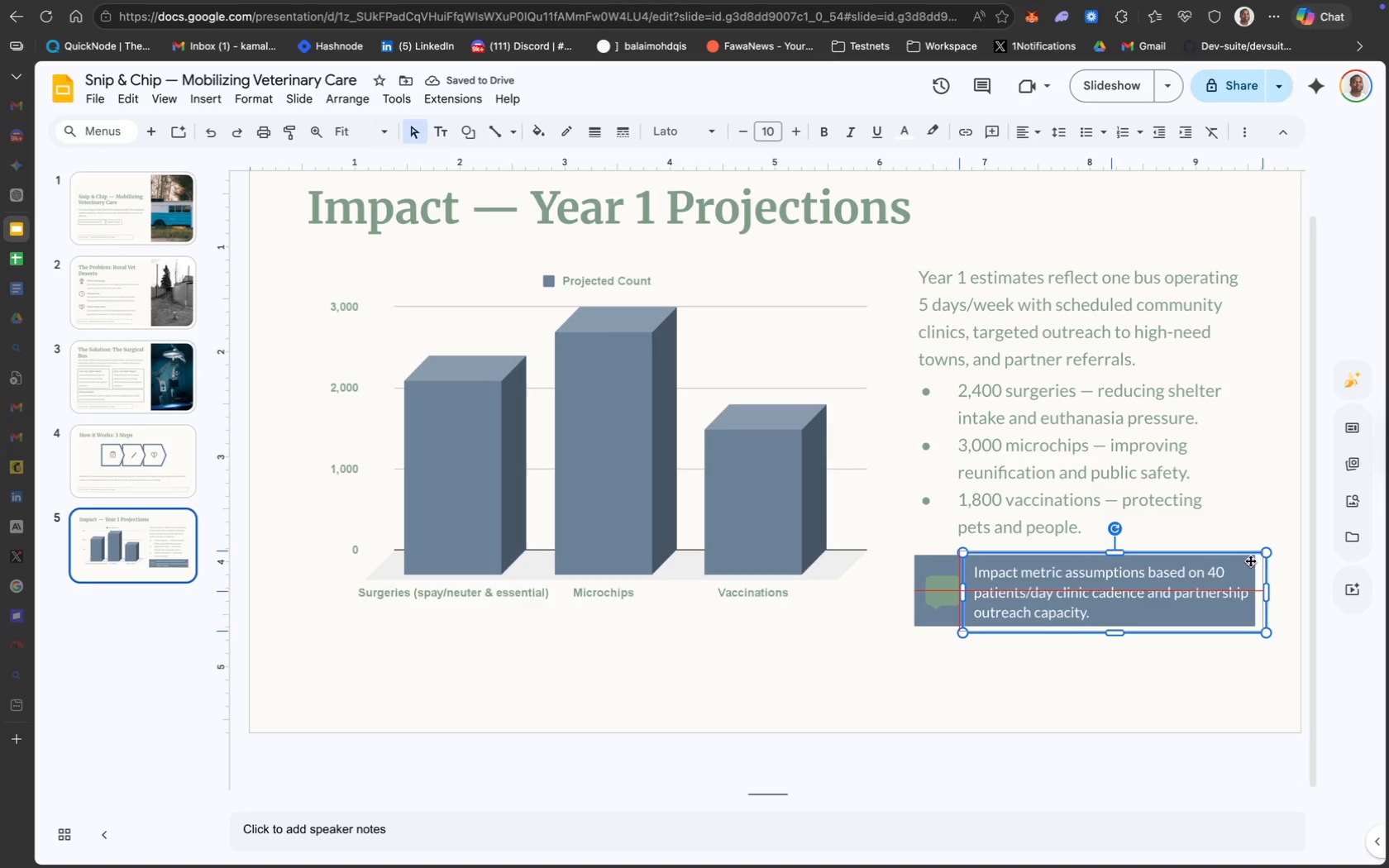 
left_click([1244, 560])
 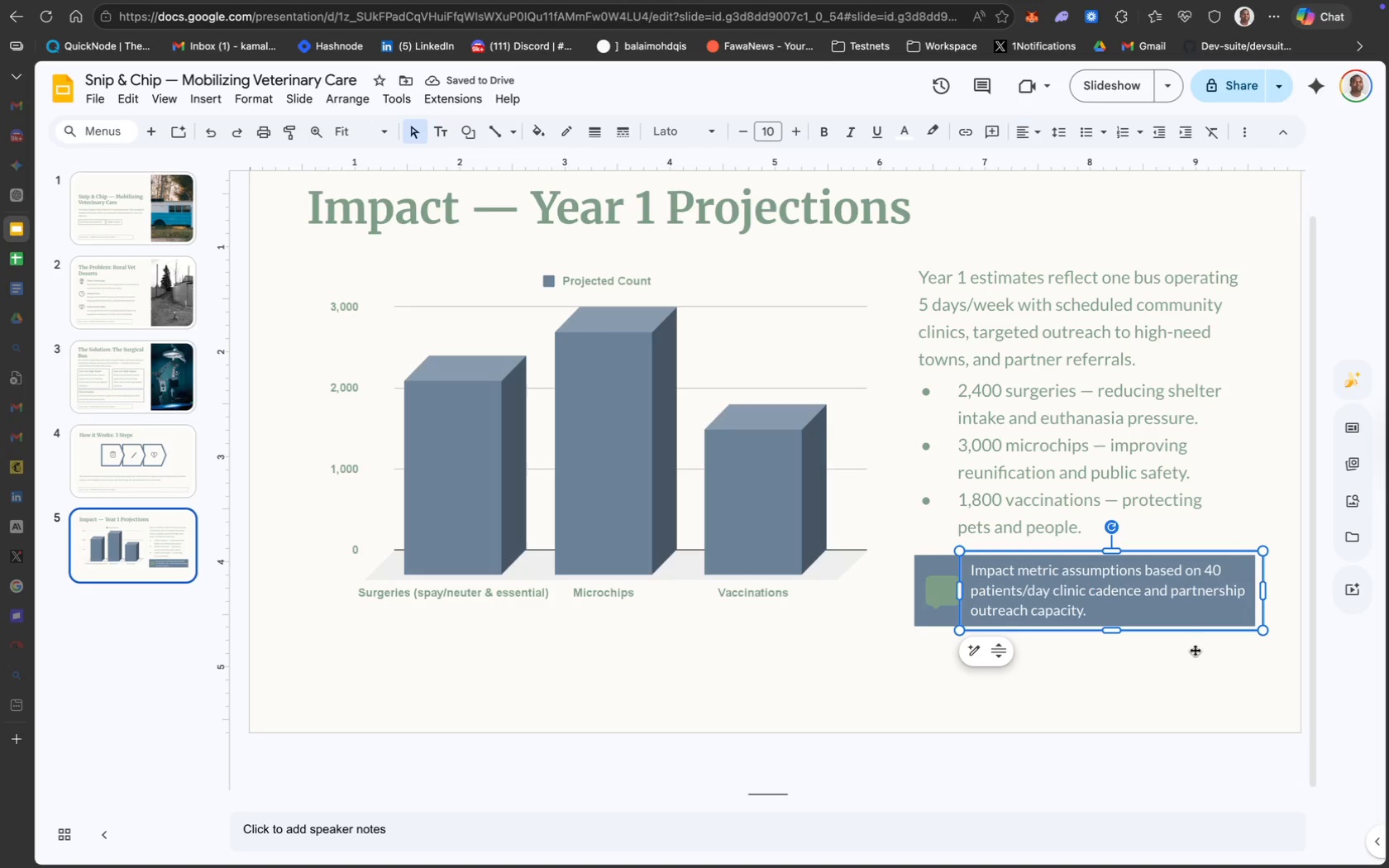 
left_click([1177, 680])
 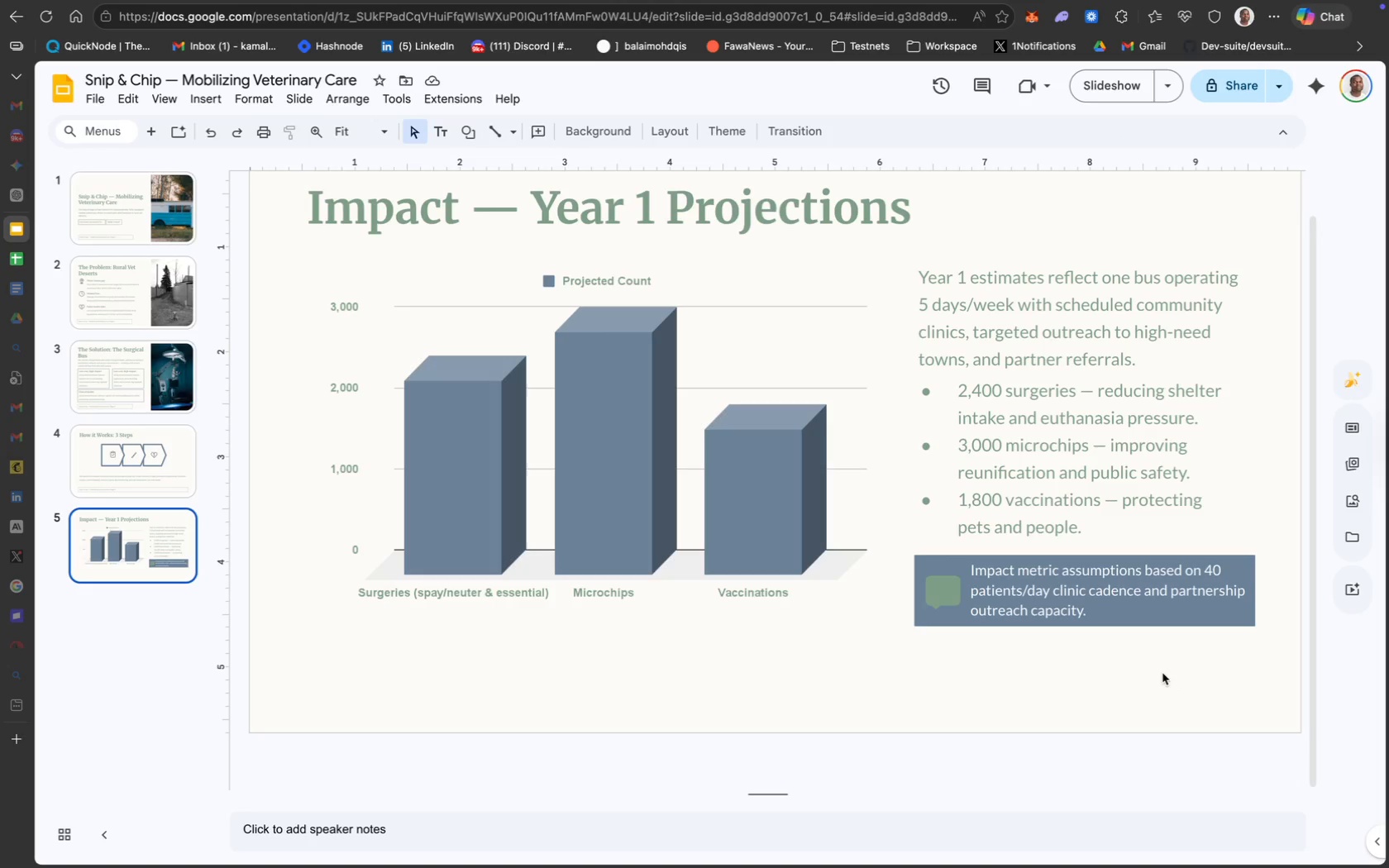 
left_click([1036, 594])
 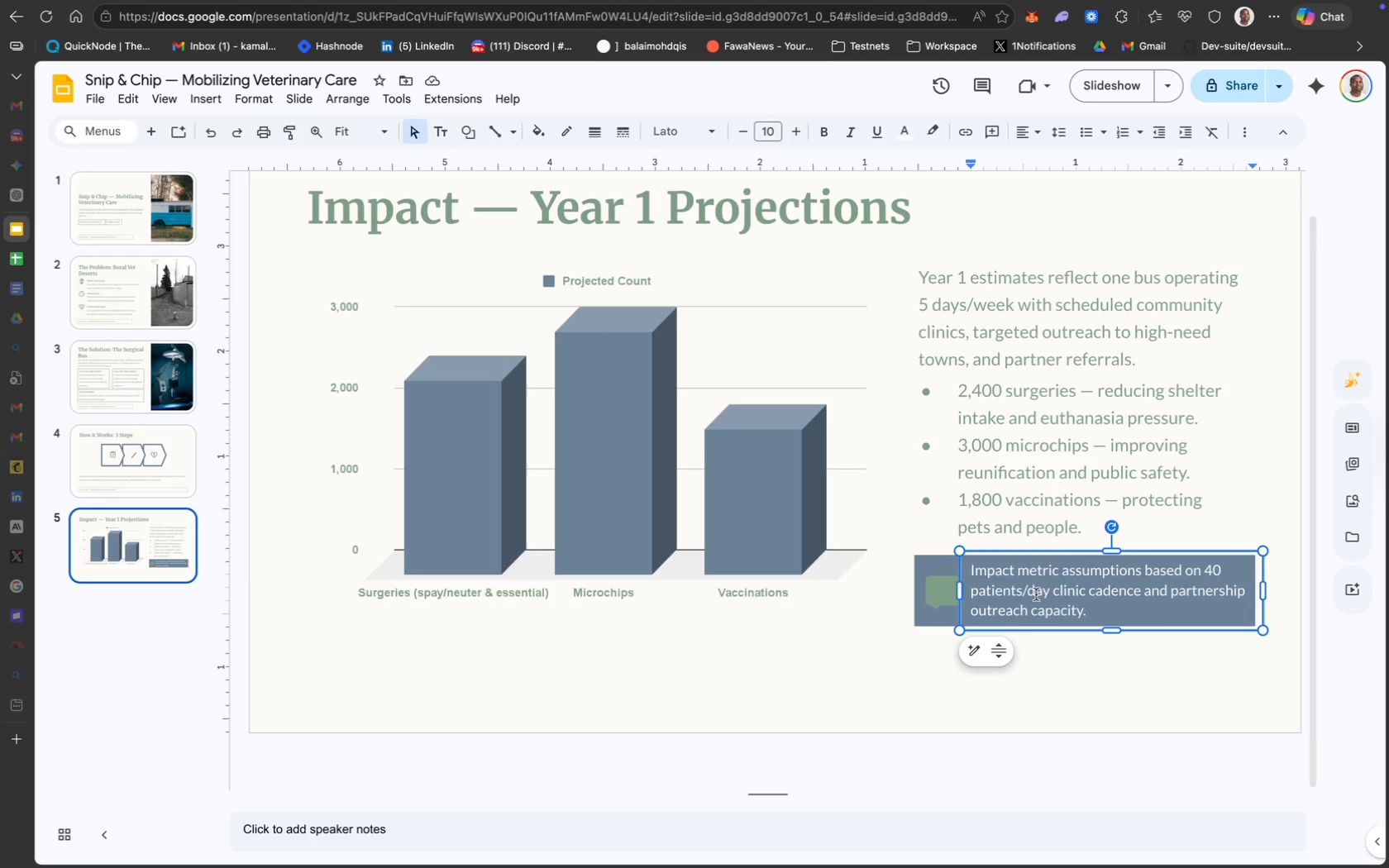 
key(Meta+CommandLeft)
 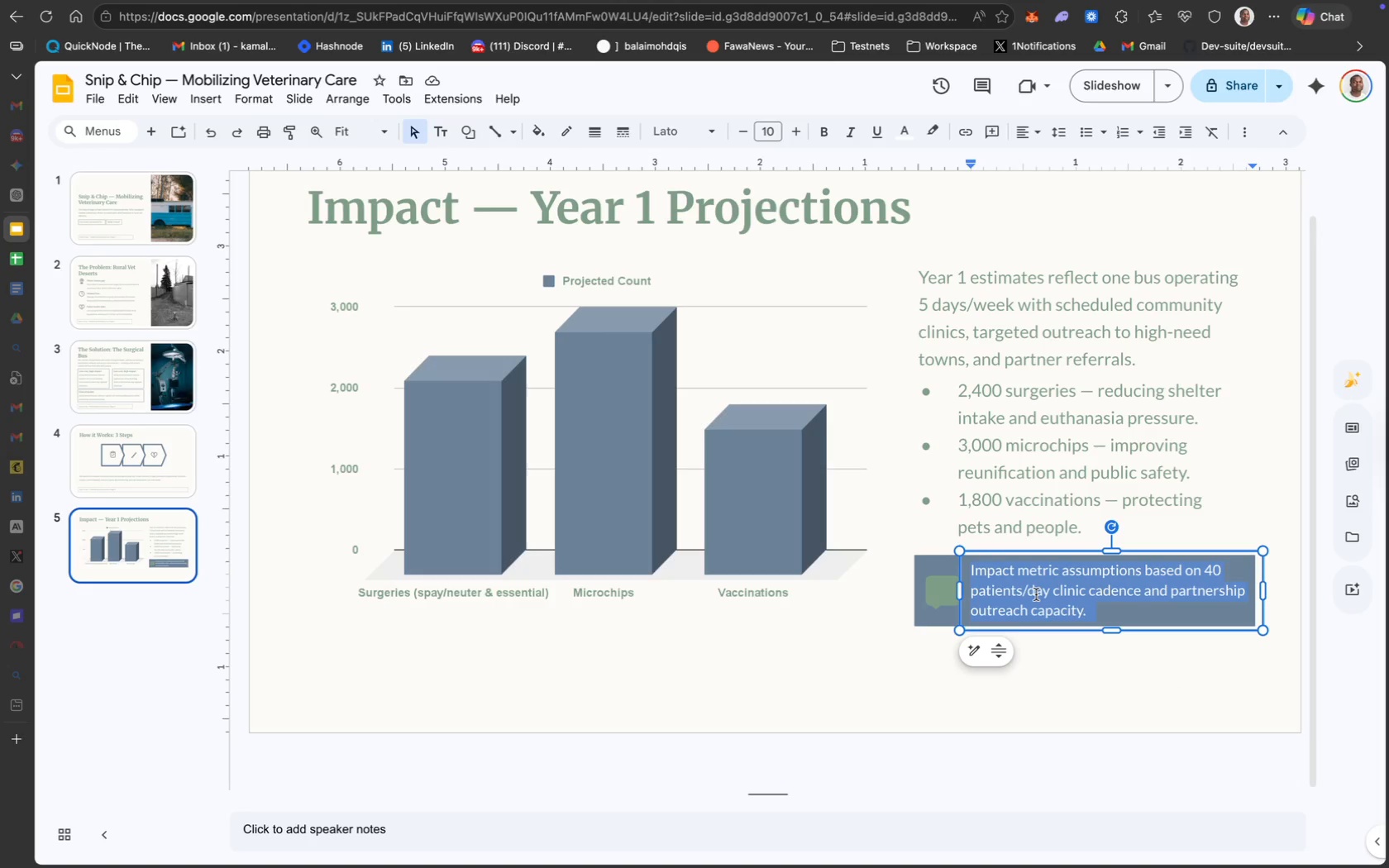 
key(Meta+A)
 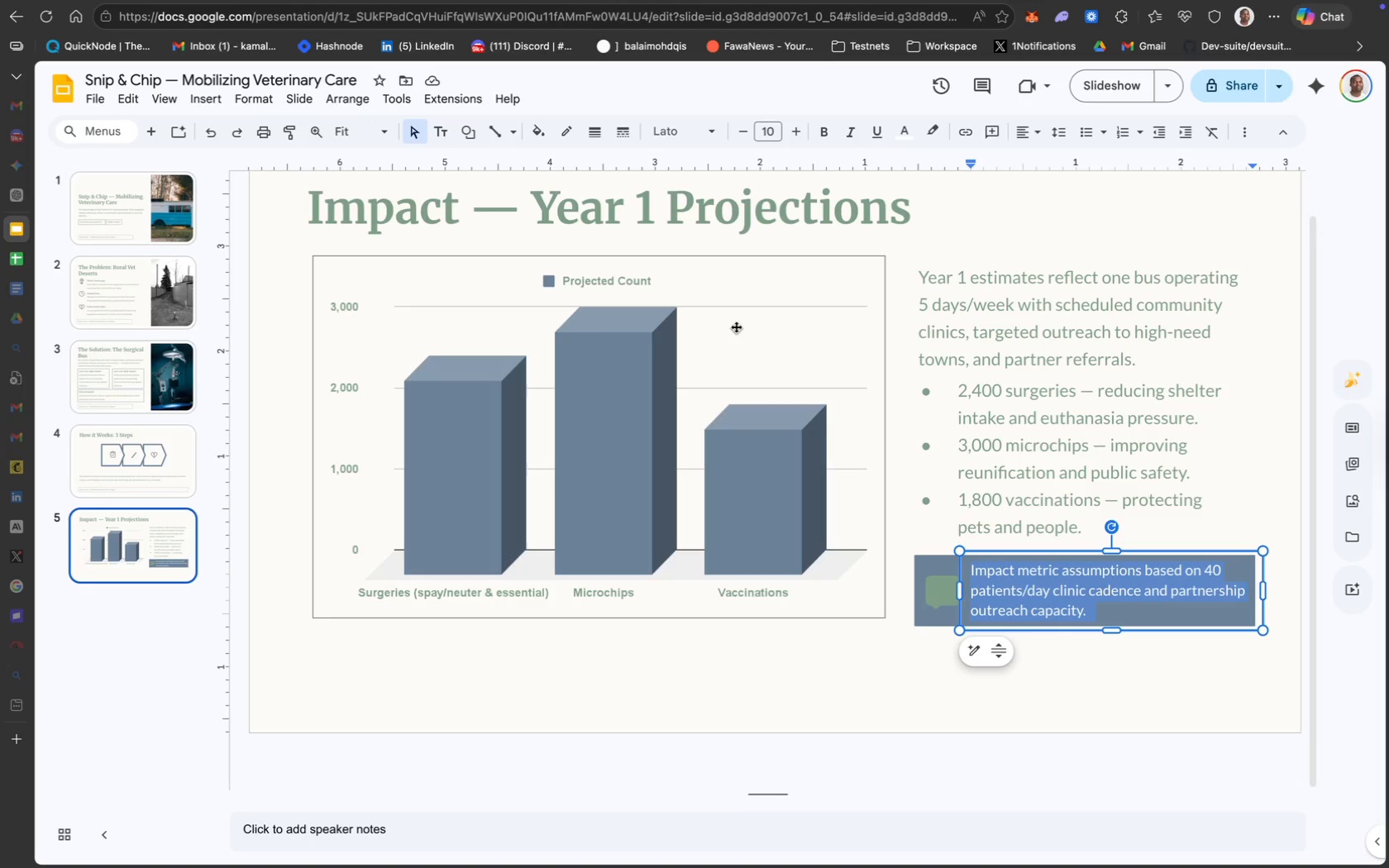 
scroll: coordinate [795, 508], scroll_direction: up, amount: 26.0
 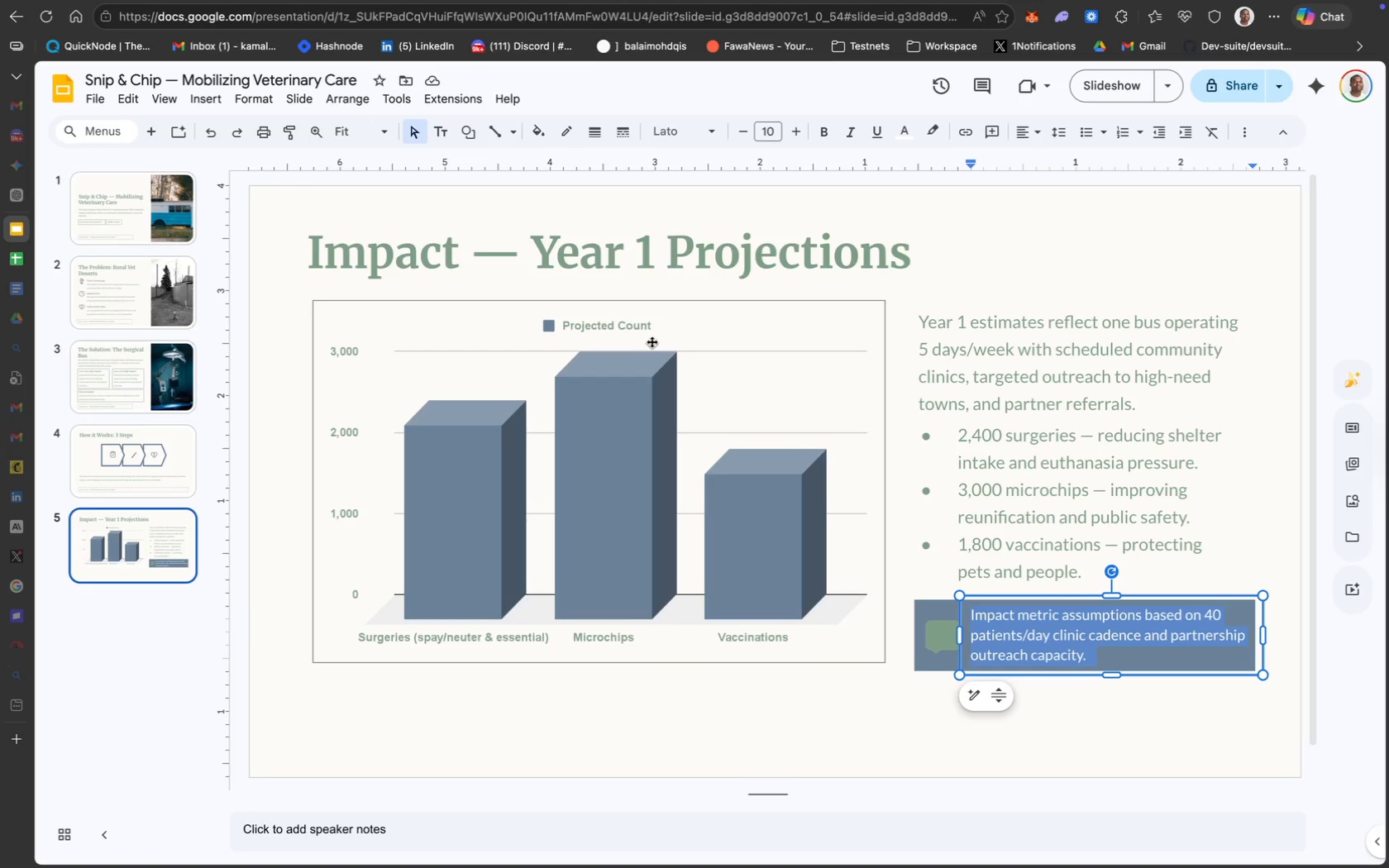 
wait(8.82)
 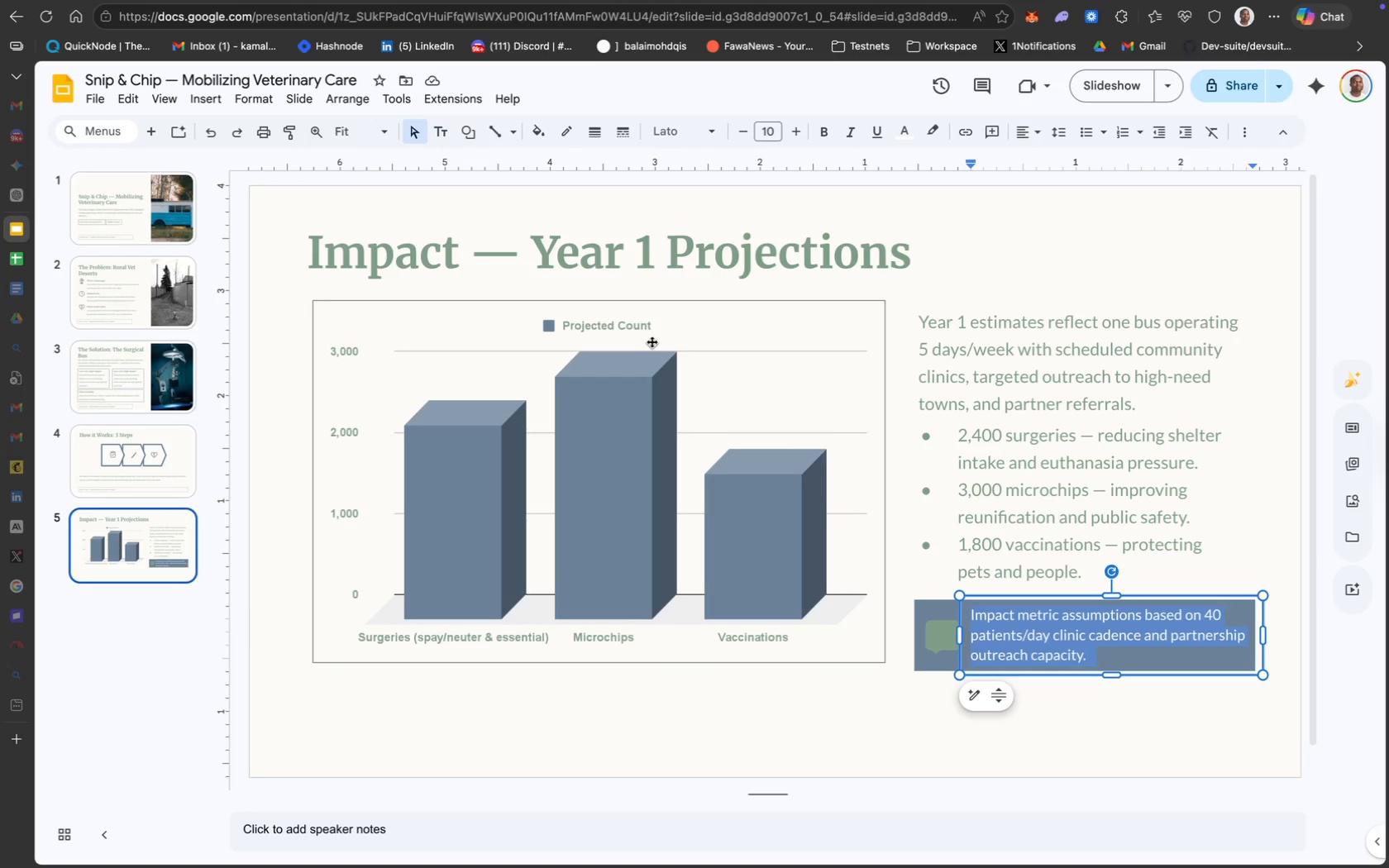 
mouse_move([915, 155])
 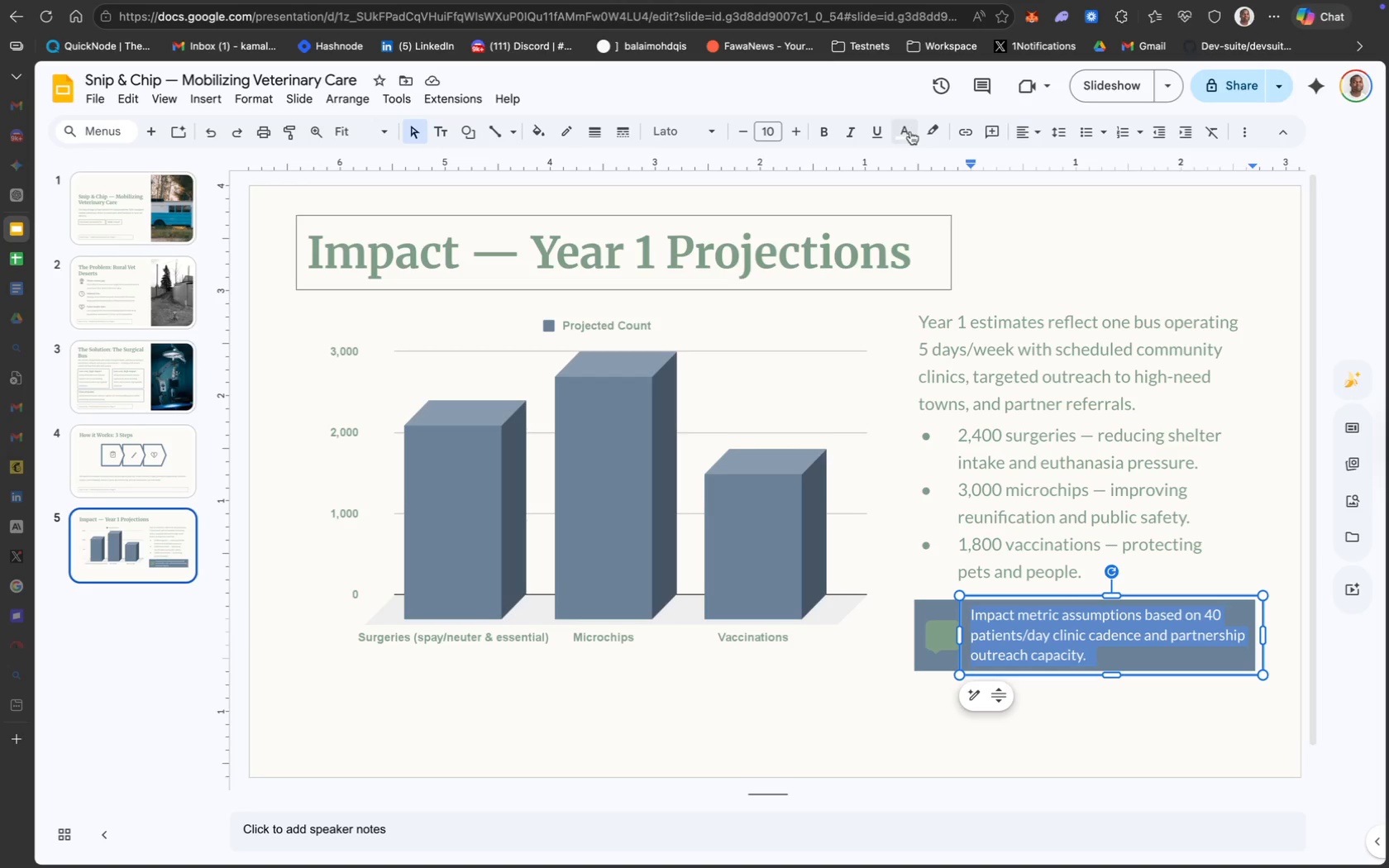 
mouse_move([908, 147])
 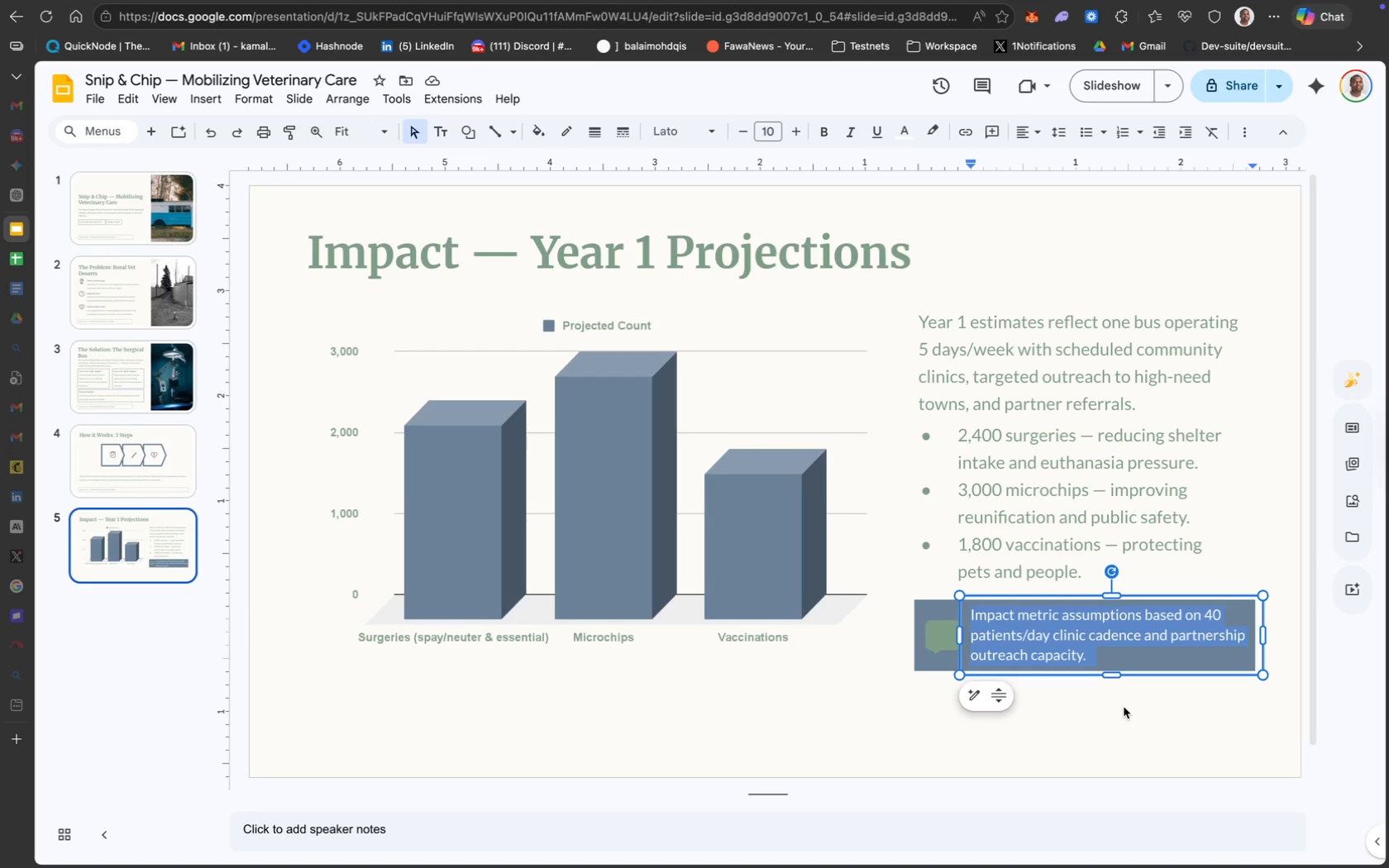 
left_click([1129, 714])
 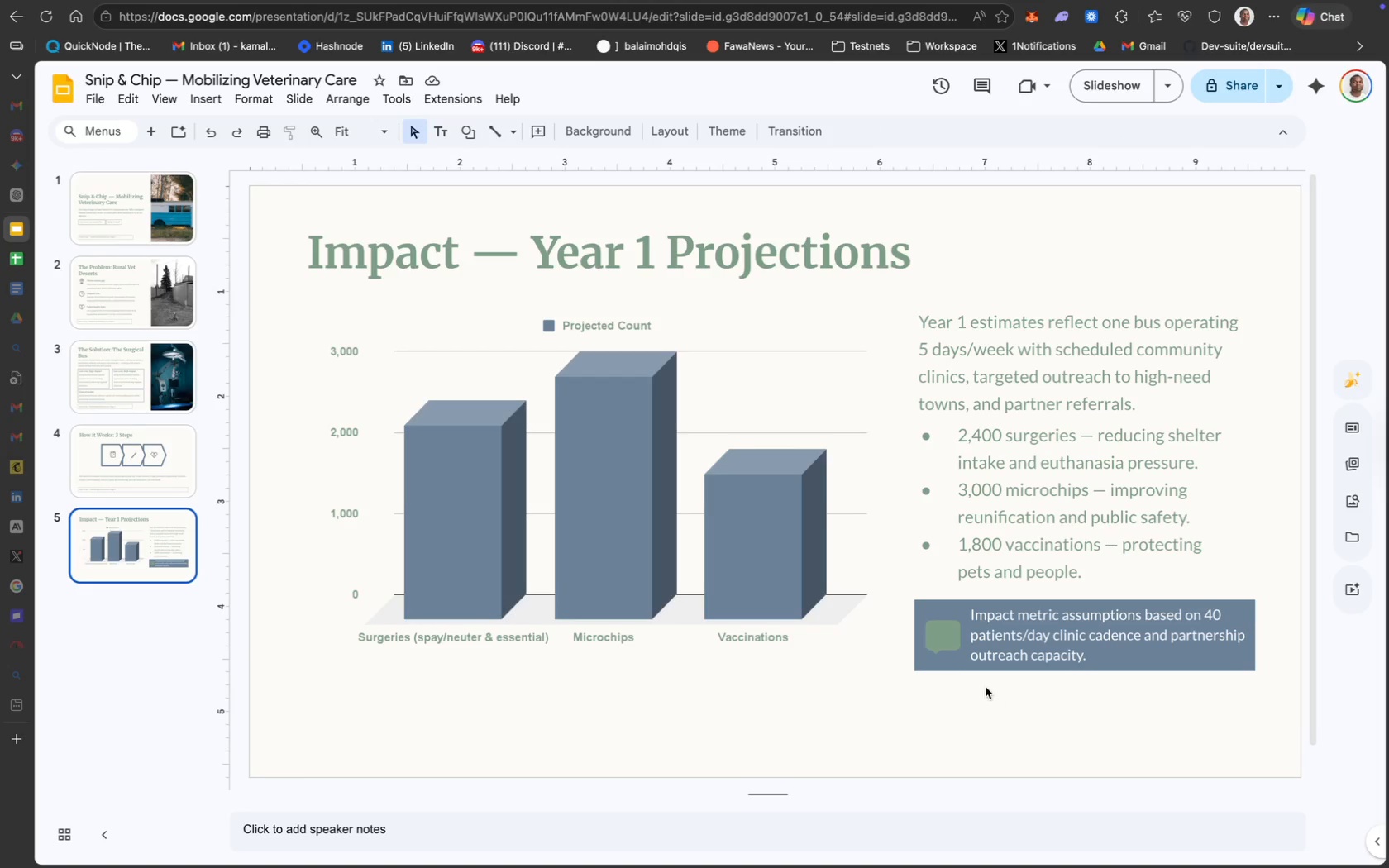 
left_click([1054, 641])
 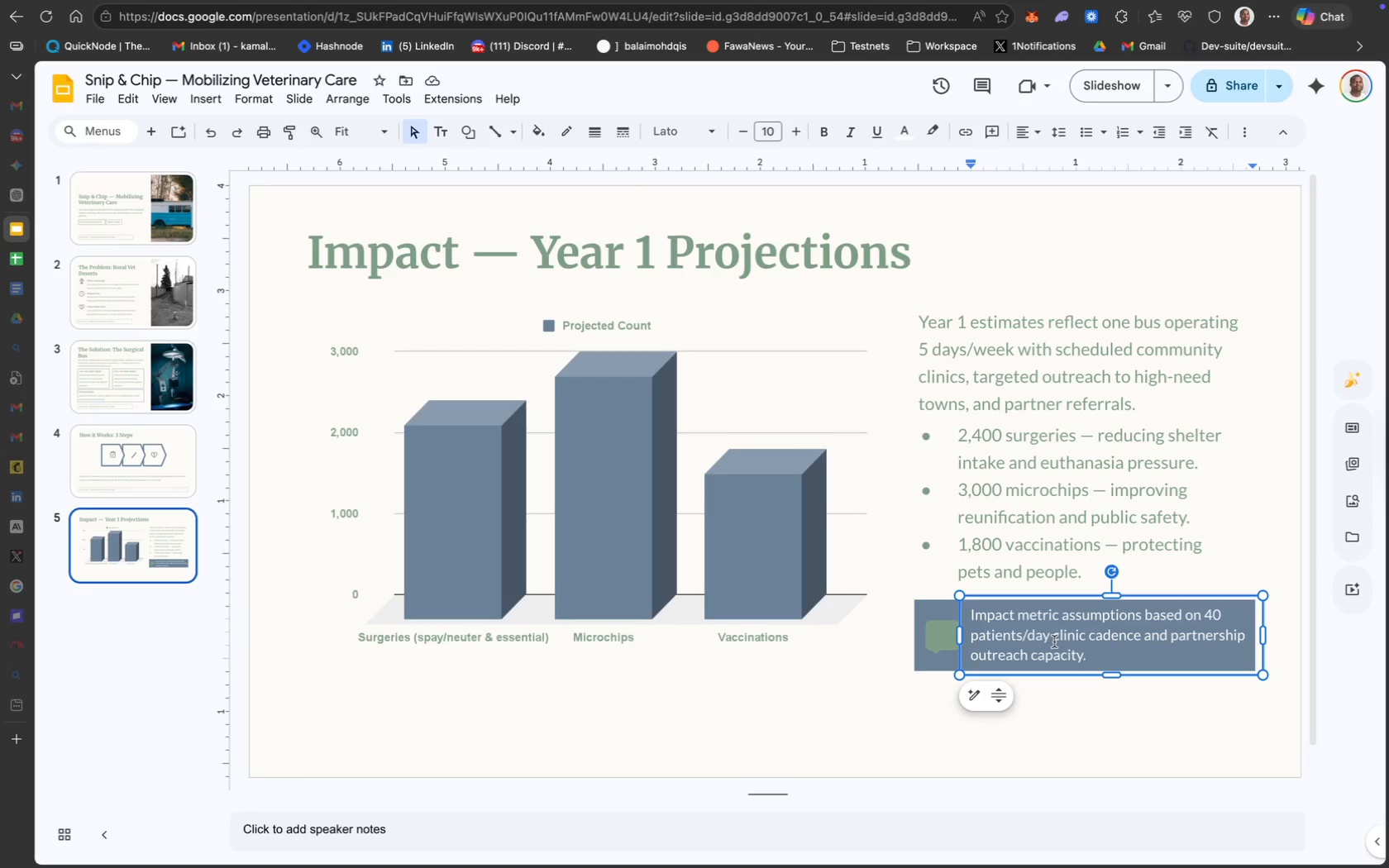 
key(Meta+A)
 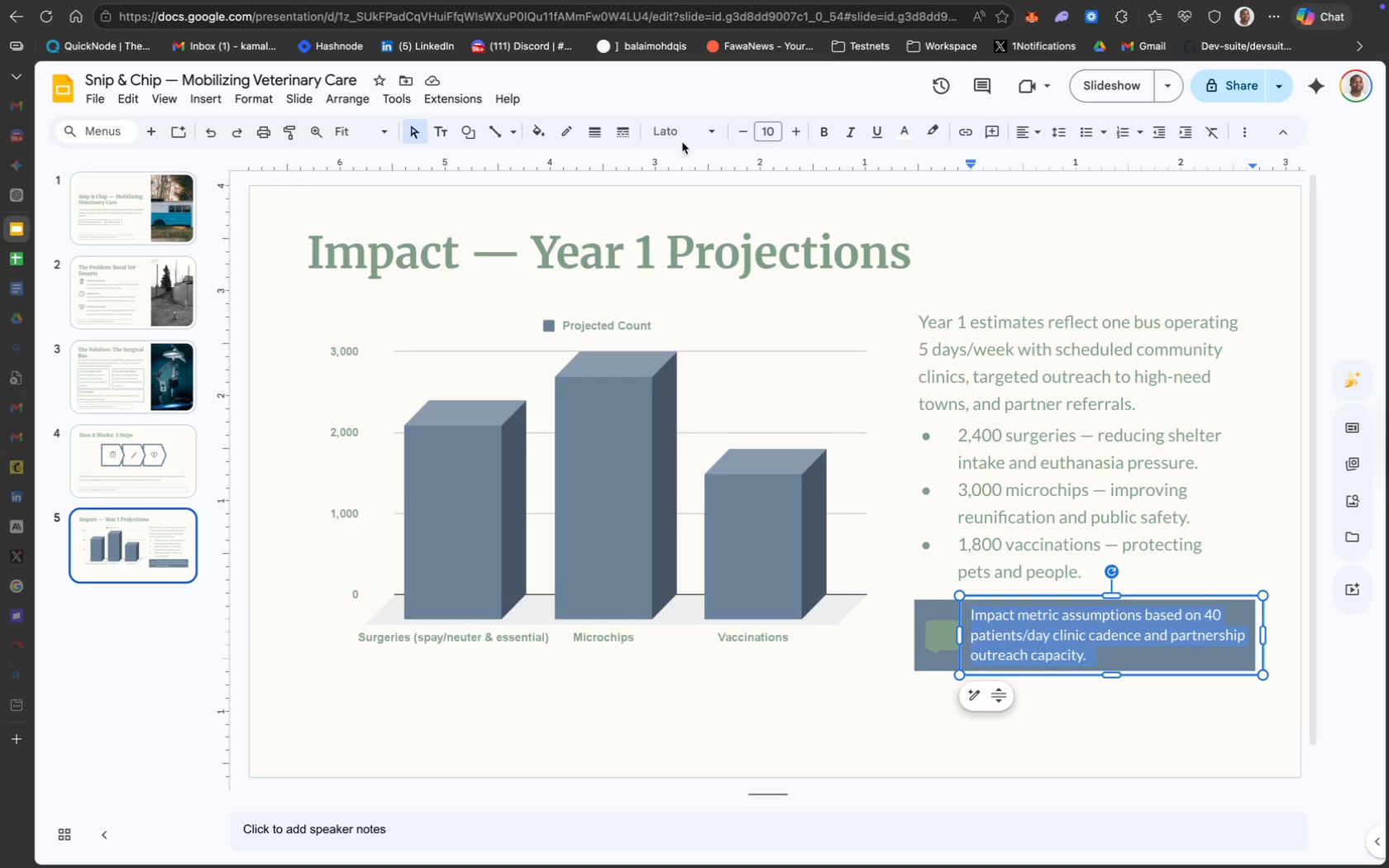 
key(Meta+B)
 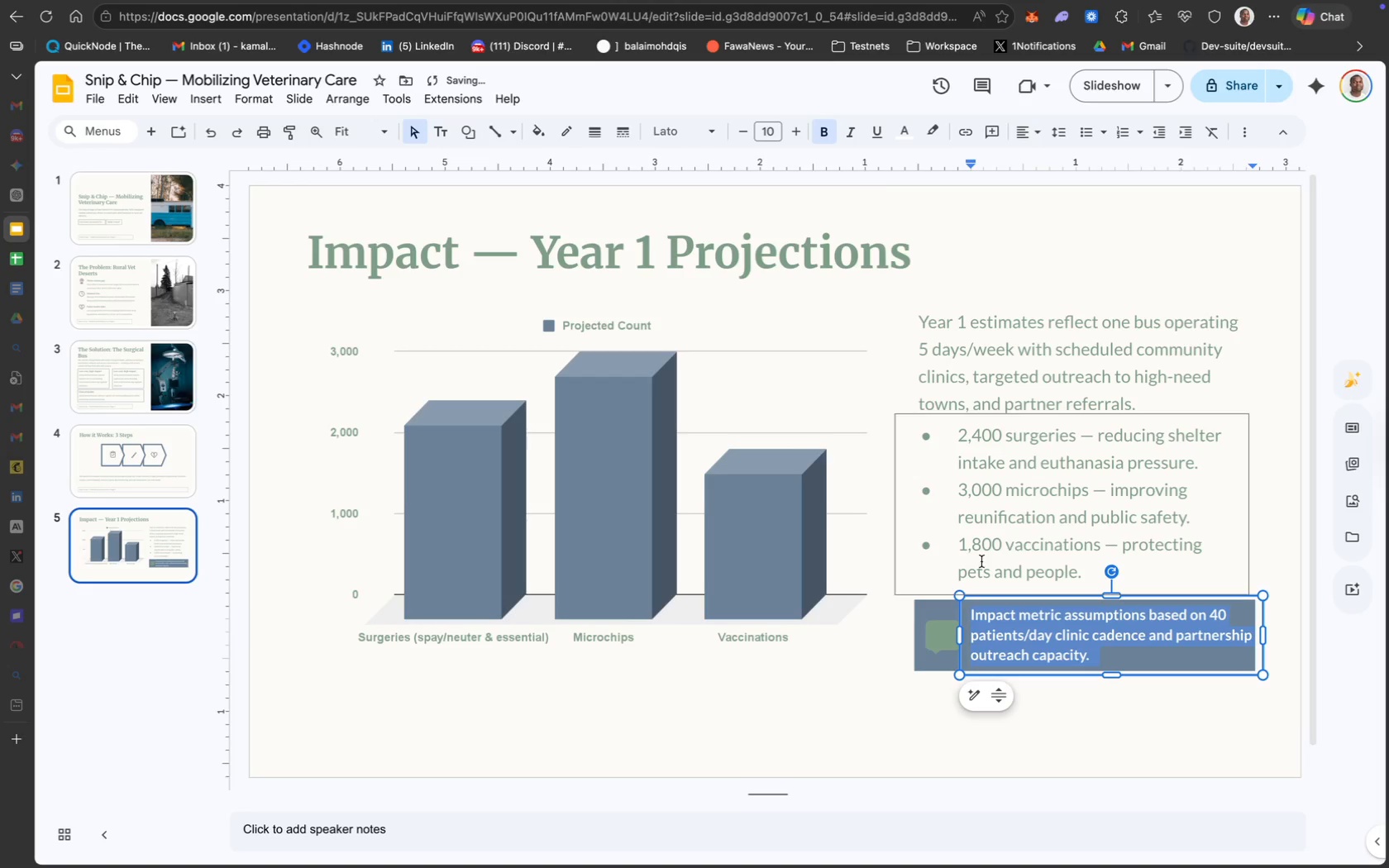 
left_click([1117, 716])
 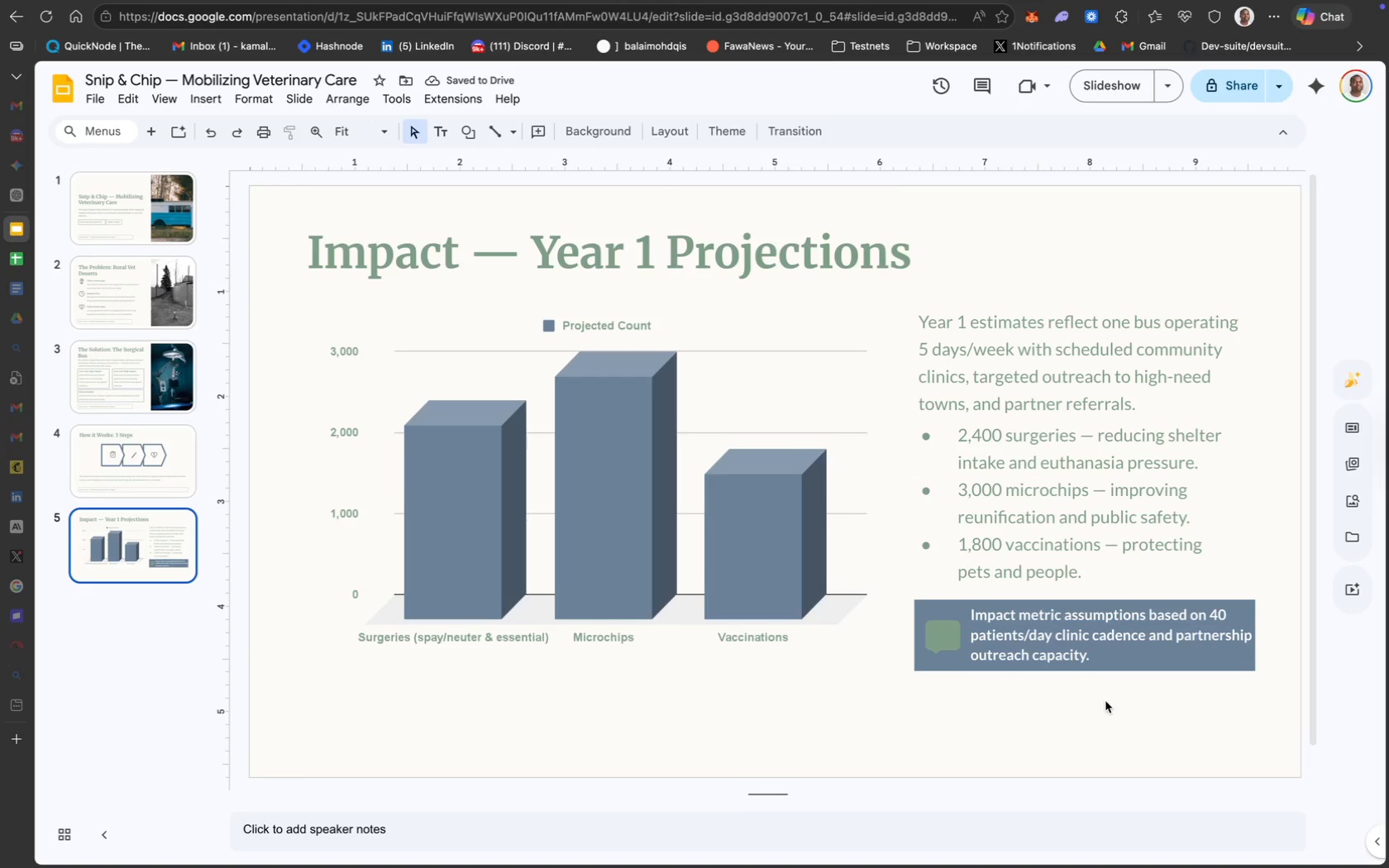 
left_click([1063, 634])
 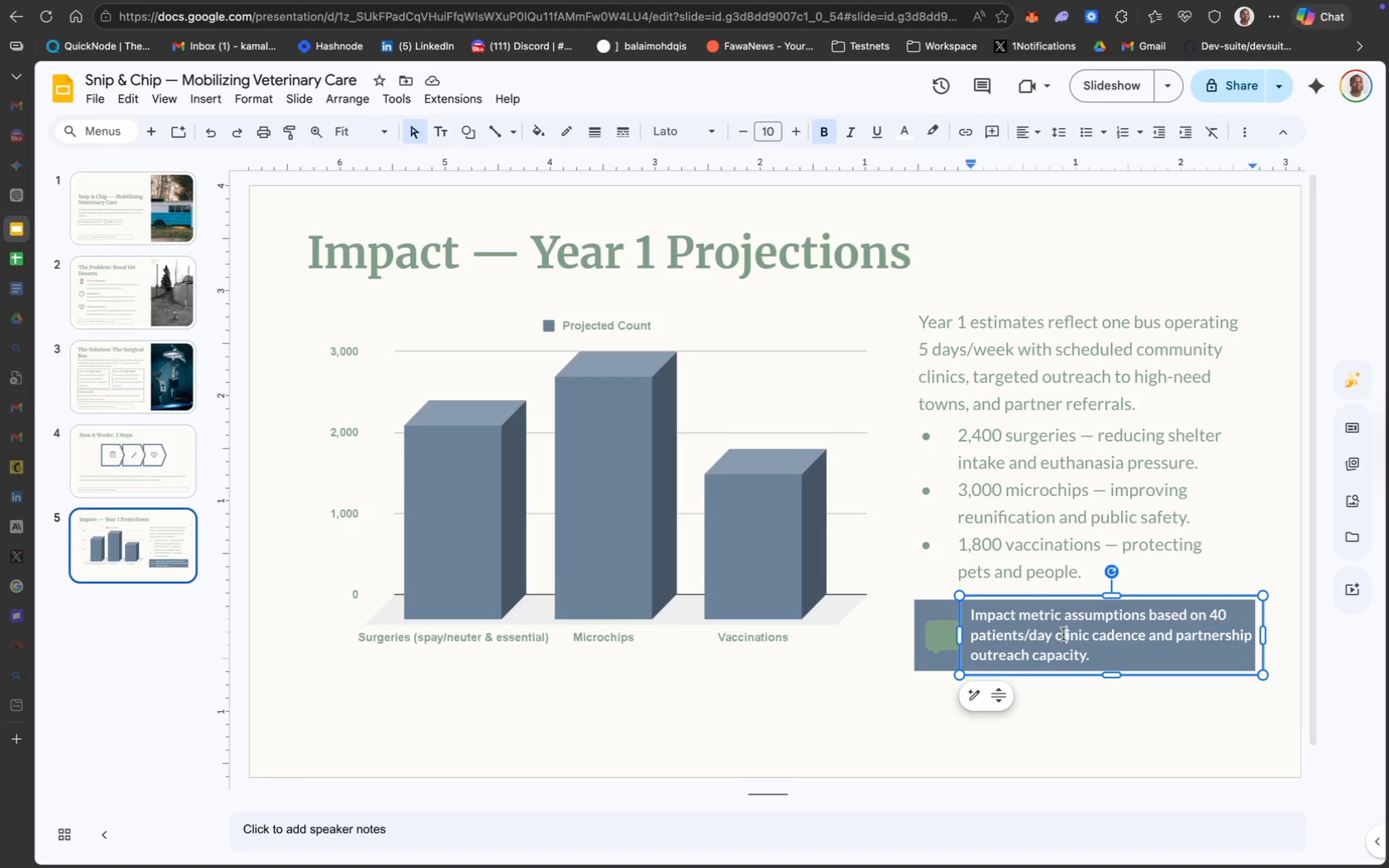 
key(Meta+CommandLeft)
 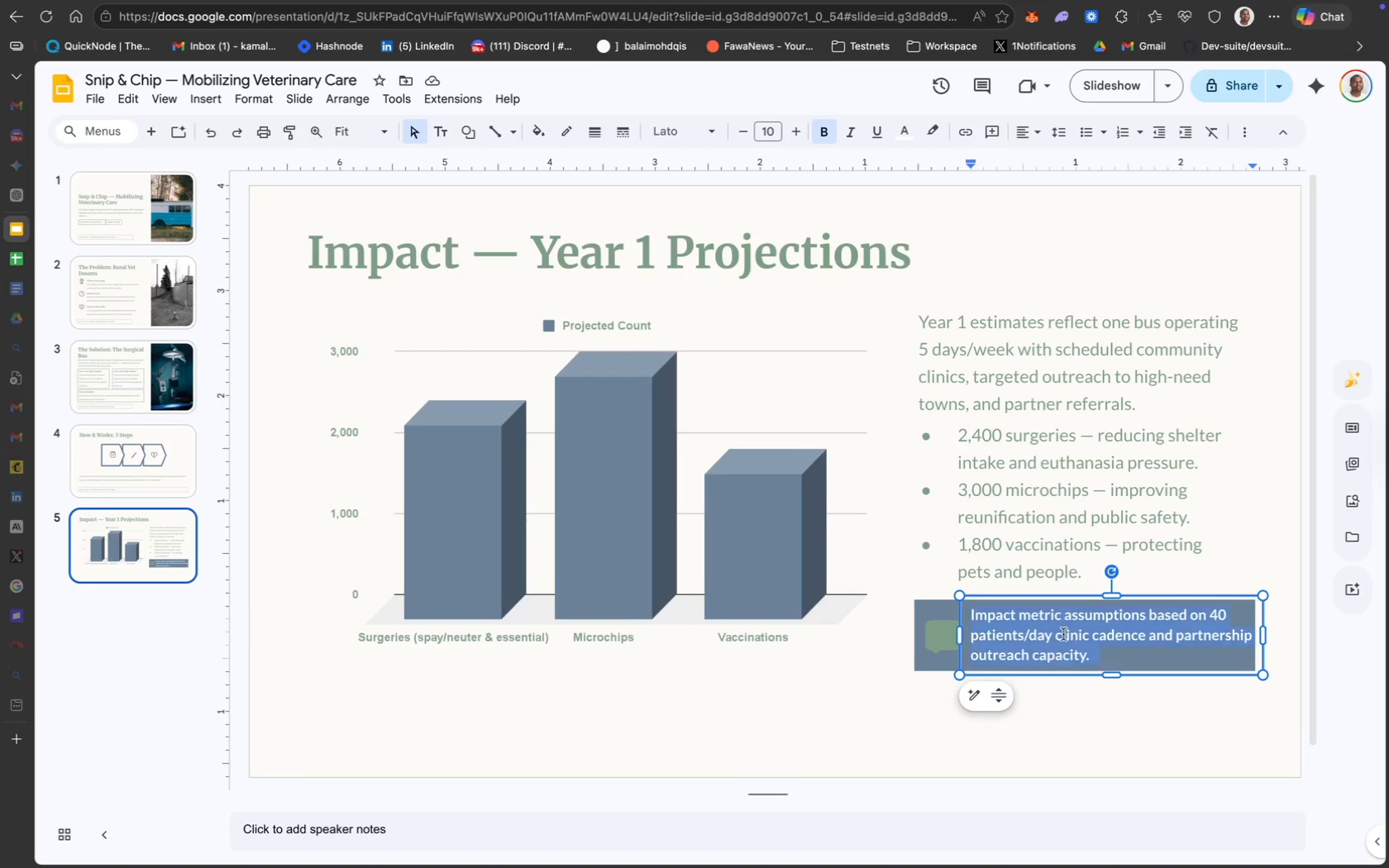 
key(Meta+A)
 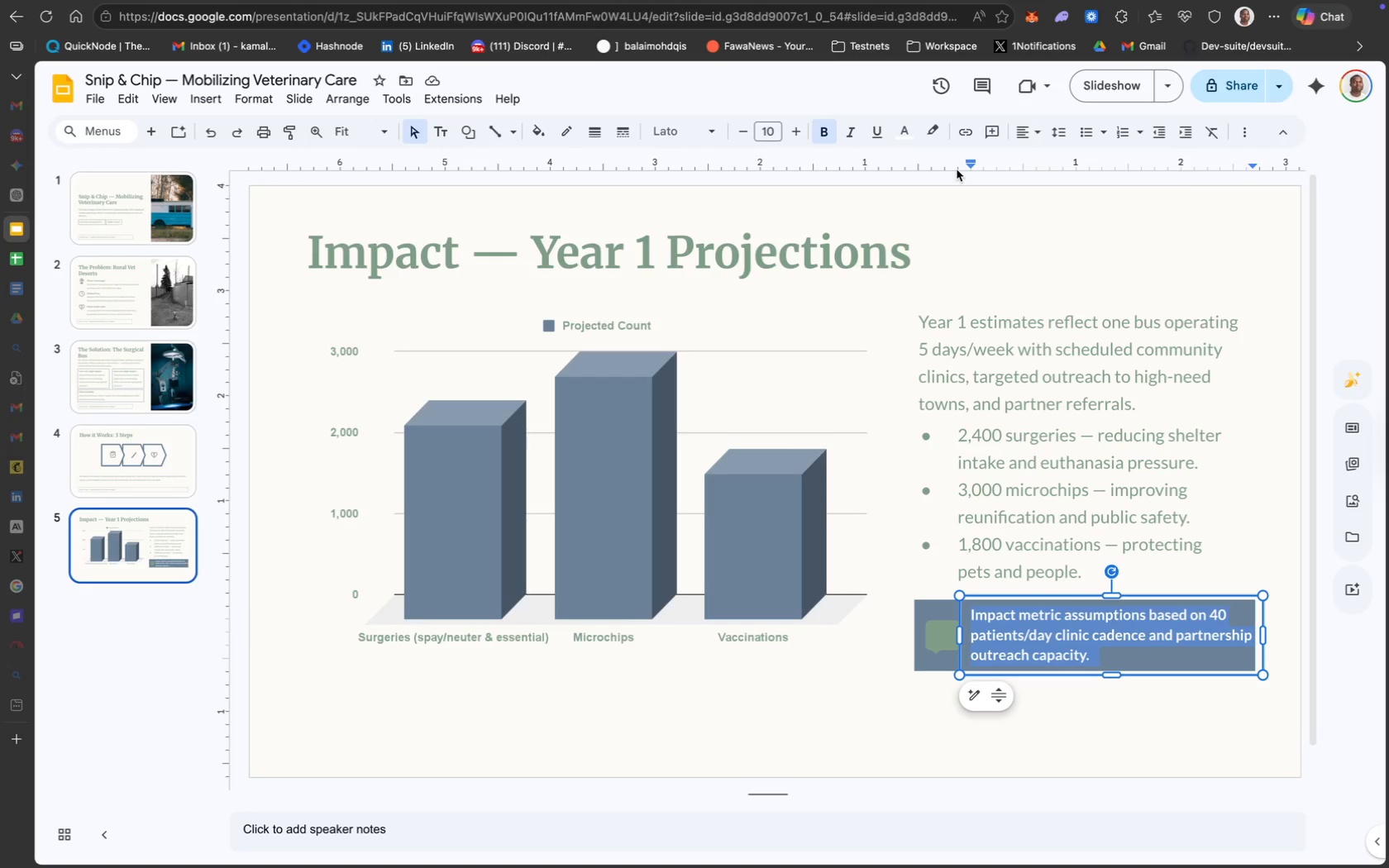 
left_click([903, 141])
 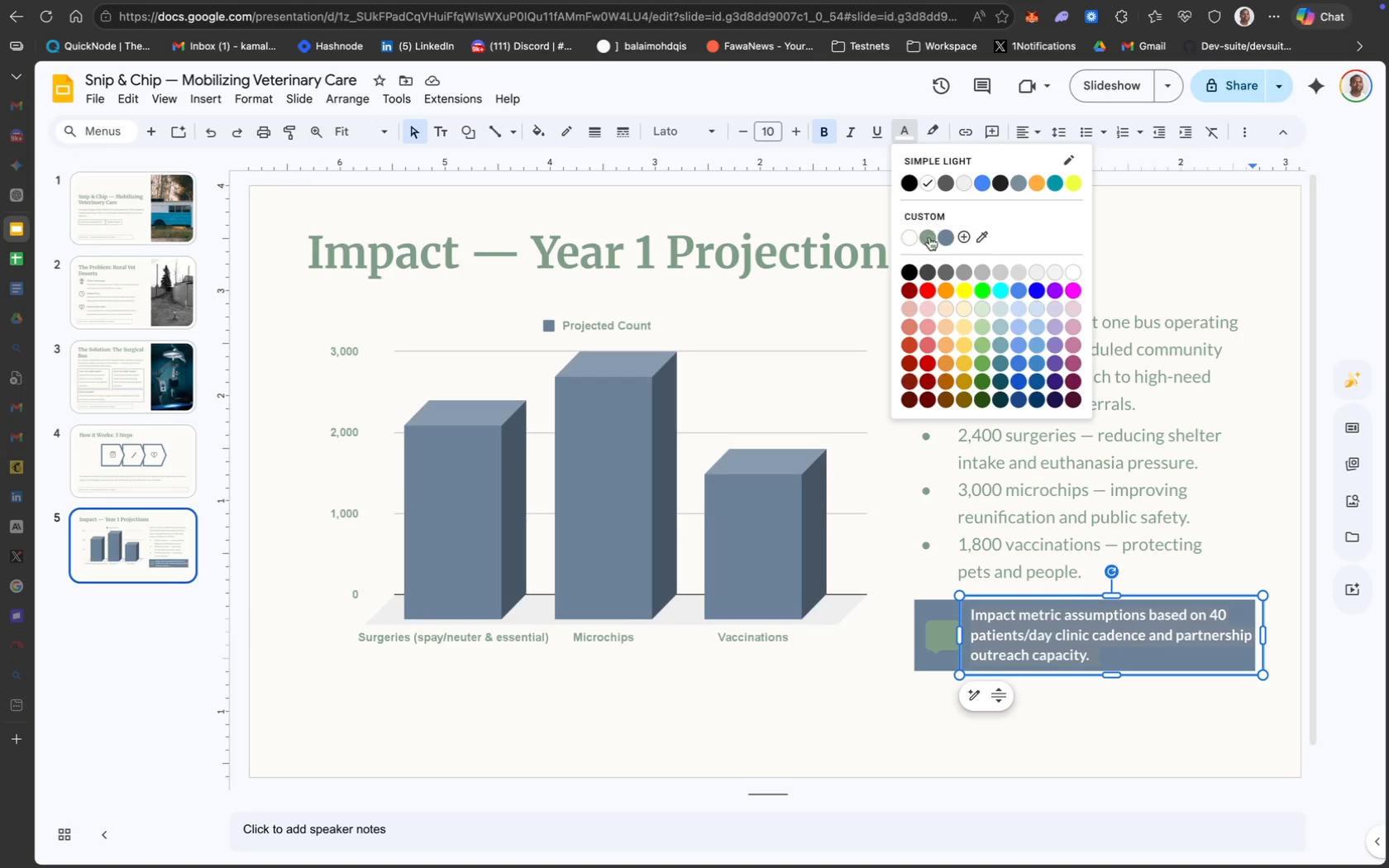 
left_click([929, 238])
 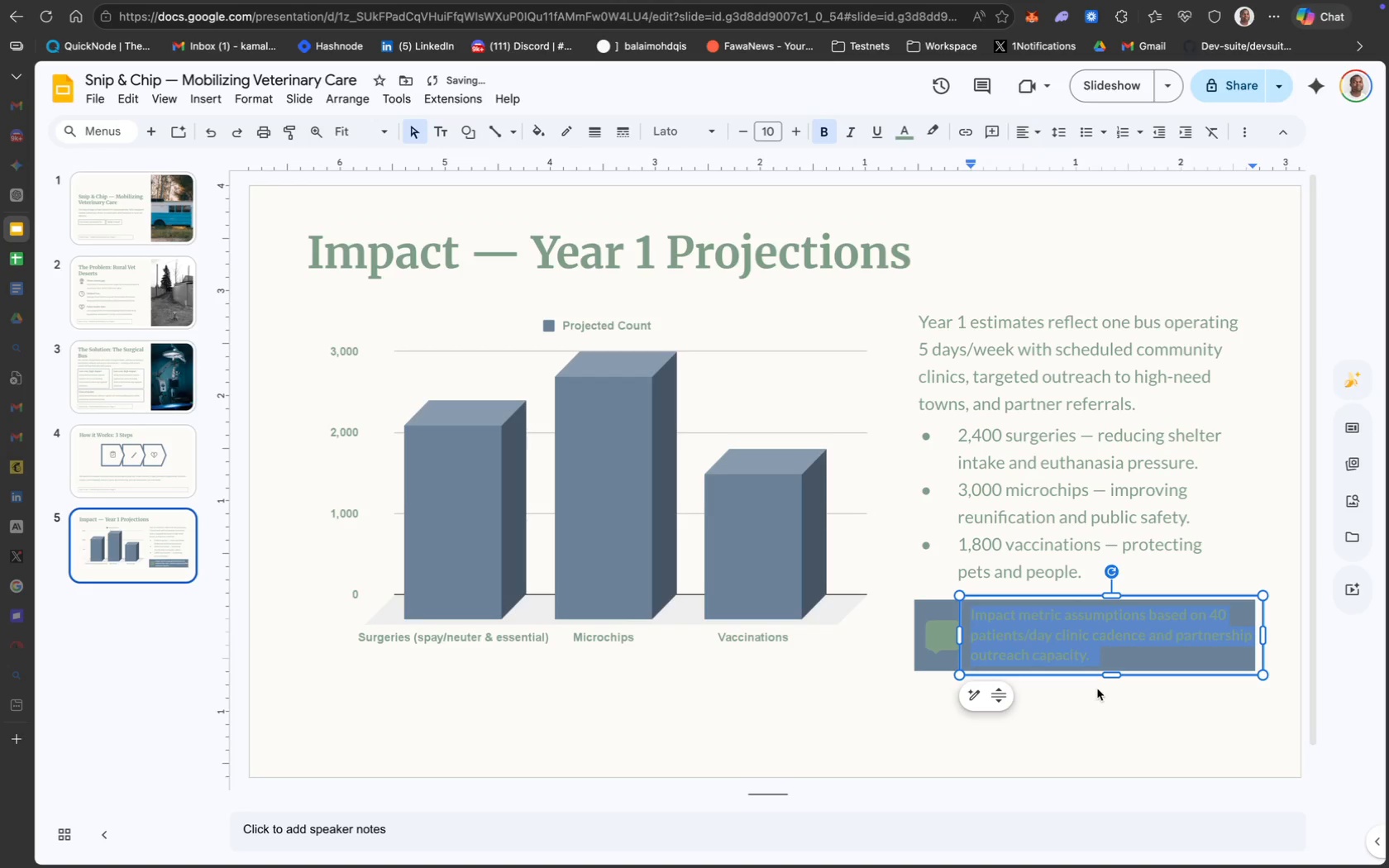 
left_click([1090, 708])
 